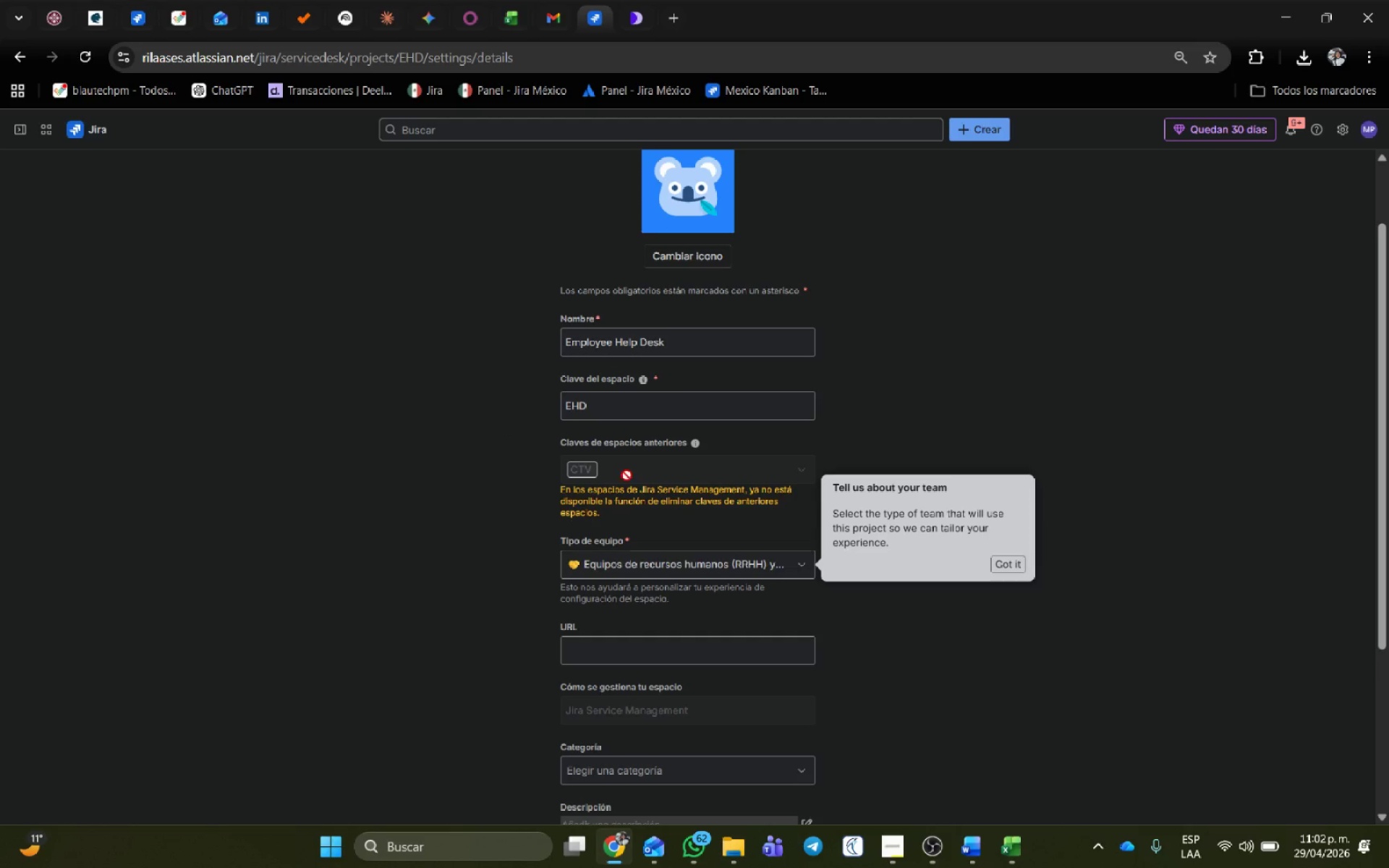 
double_click([626, 479])
 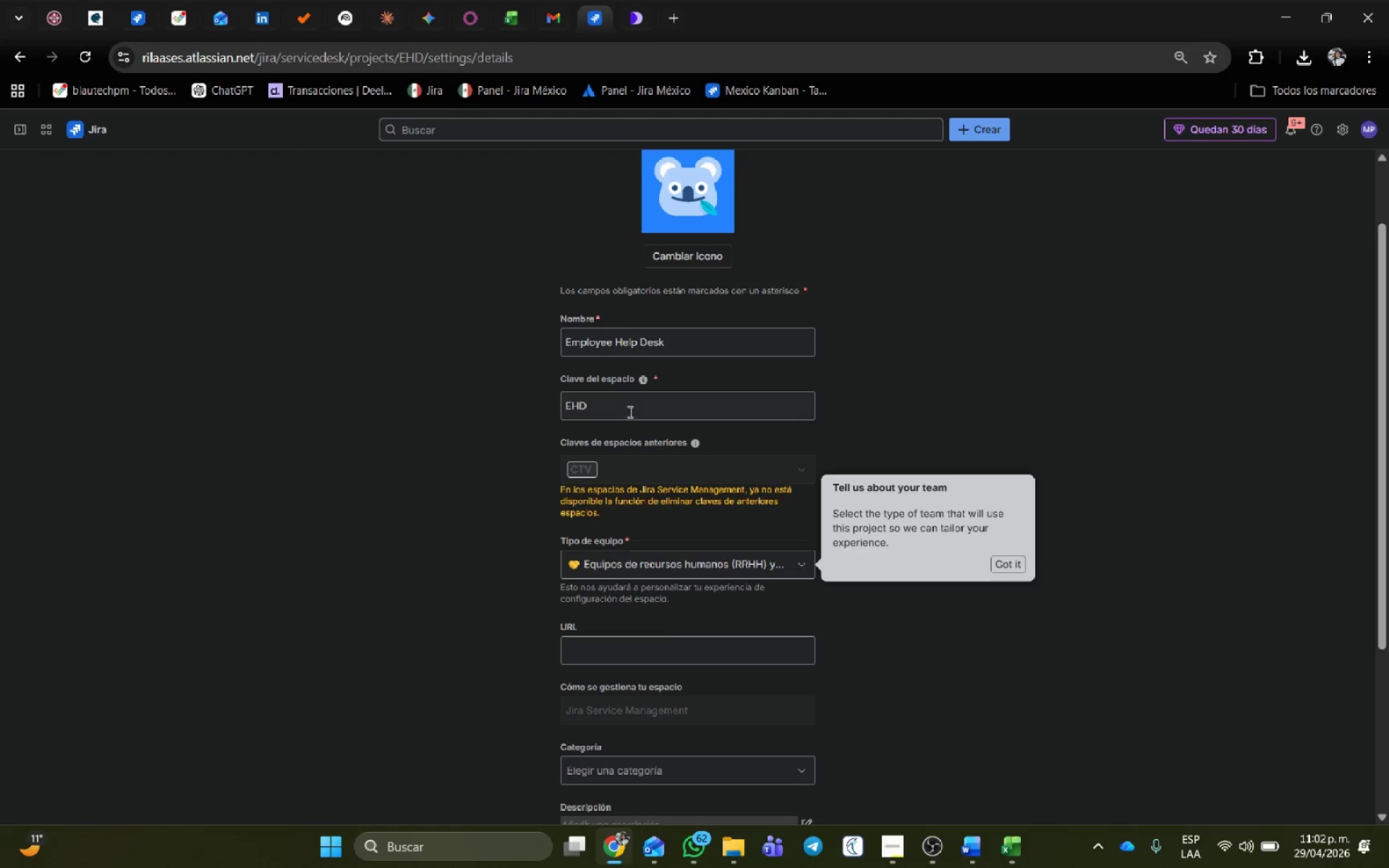 
left_click([629, 407])
 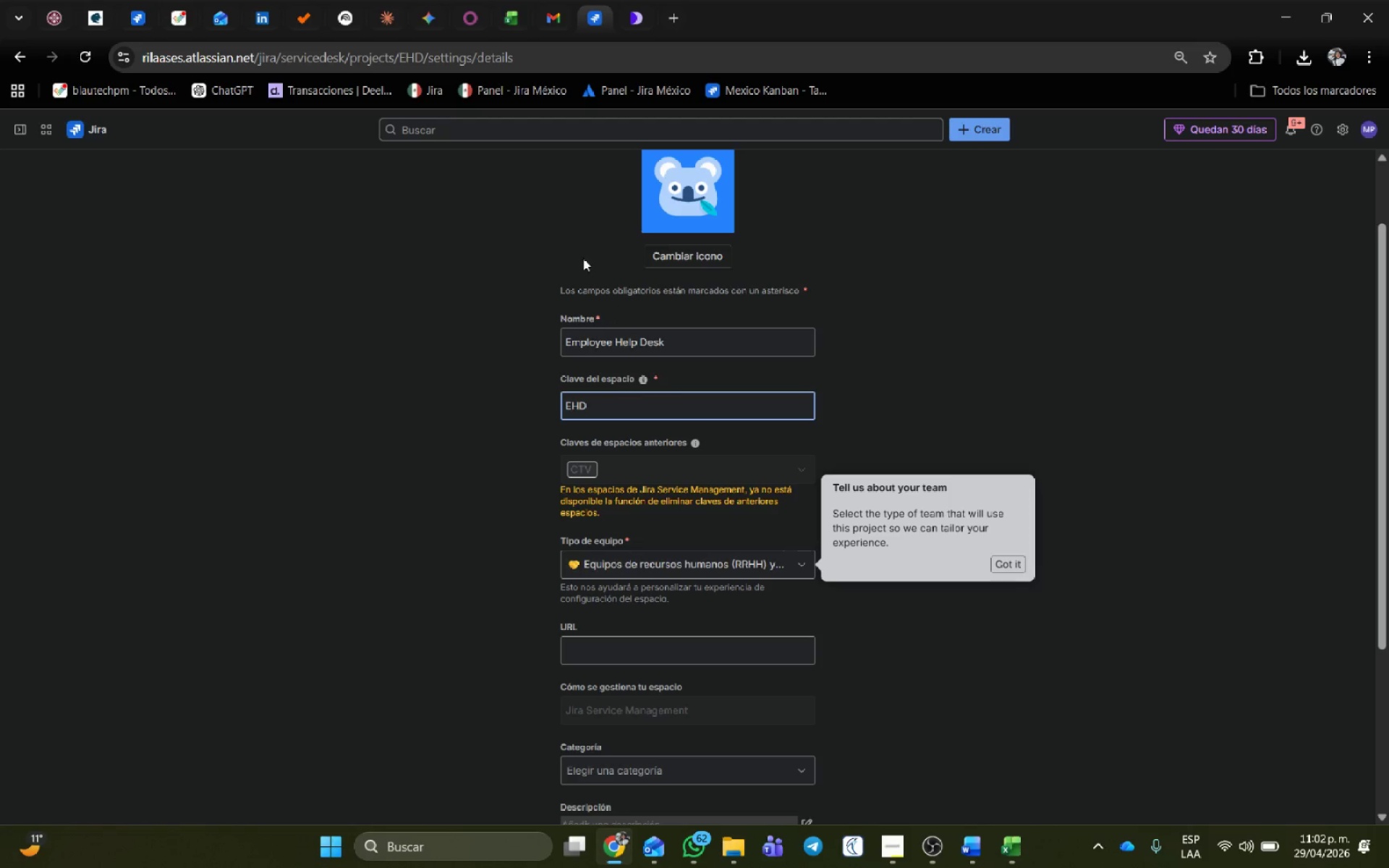 
scroll: coordinate [1364, 365], scroll_direction: up, amount: 5.0
 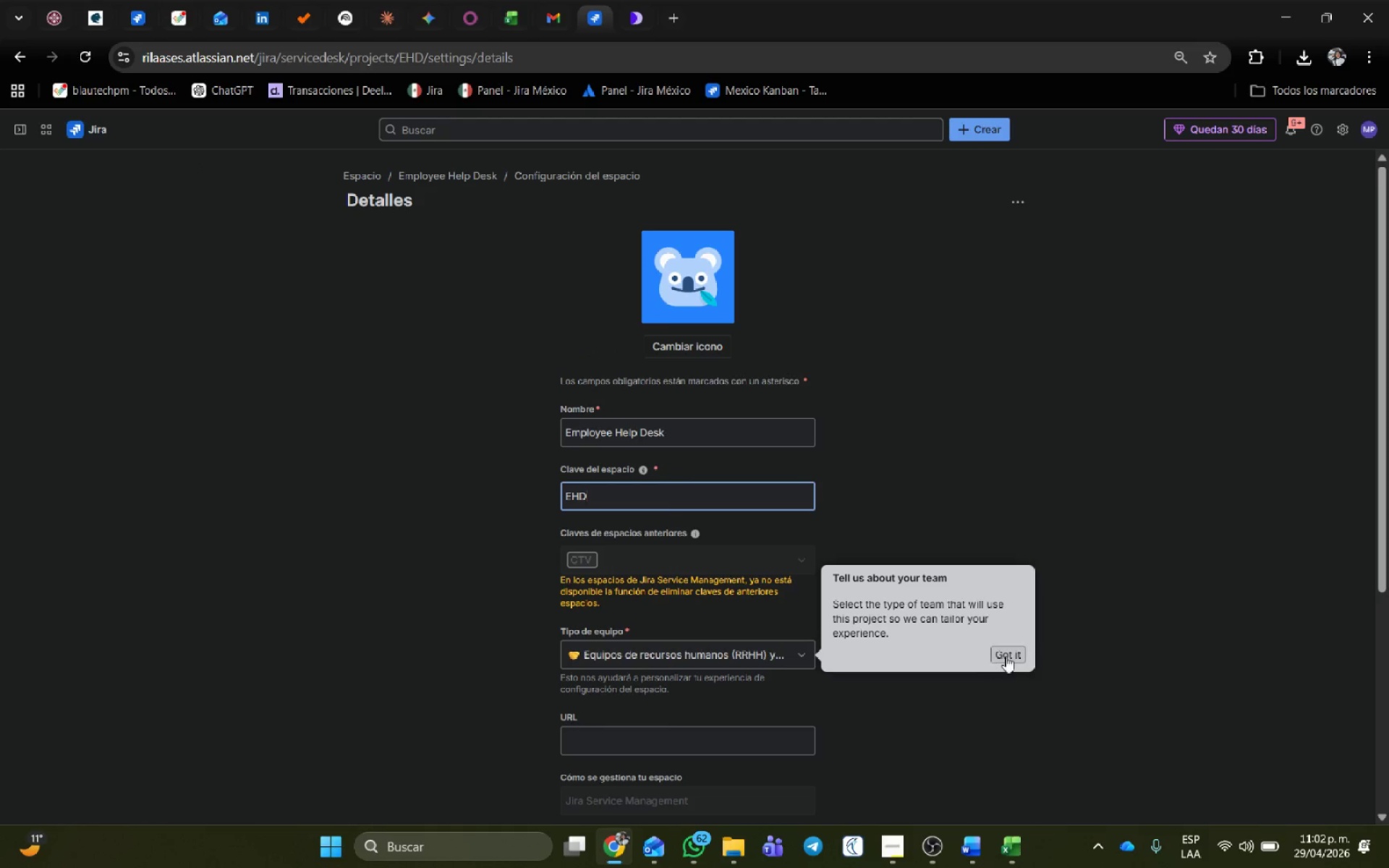 
left_click([1007, 656])
 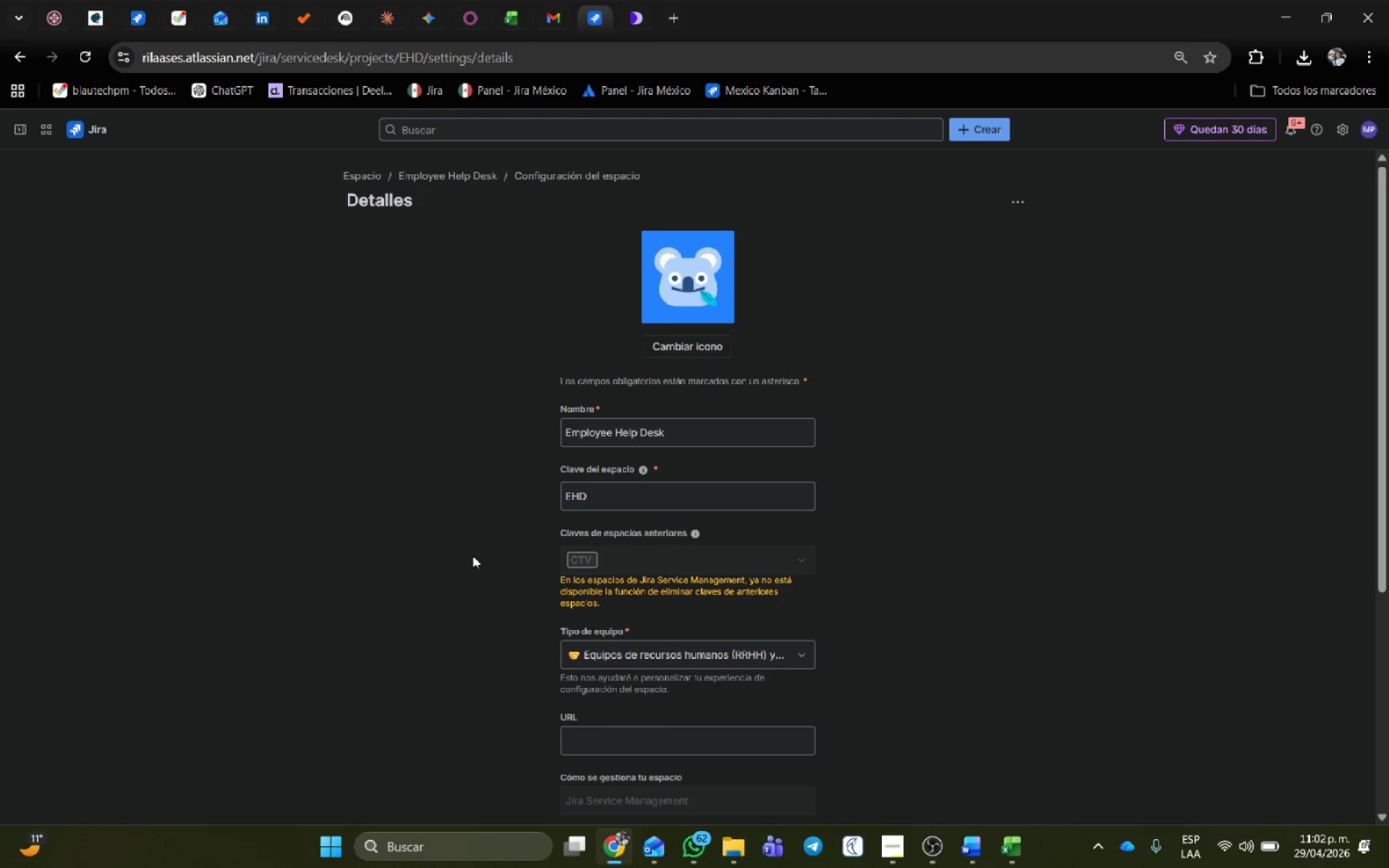 
scroll: coordinate [533, 529], scroll_direction: up, amount: 1.0
 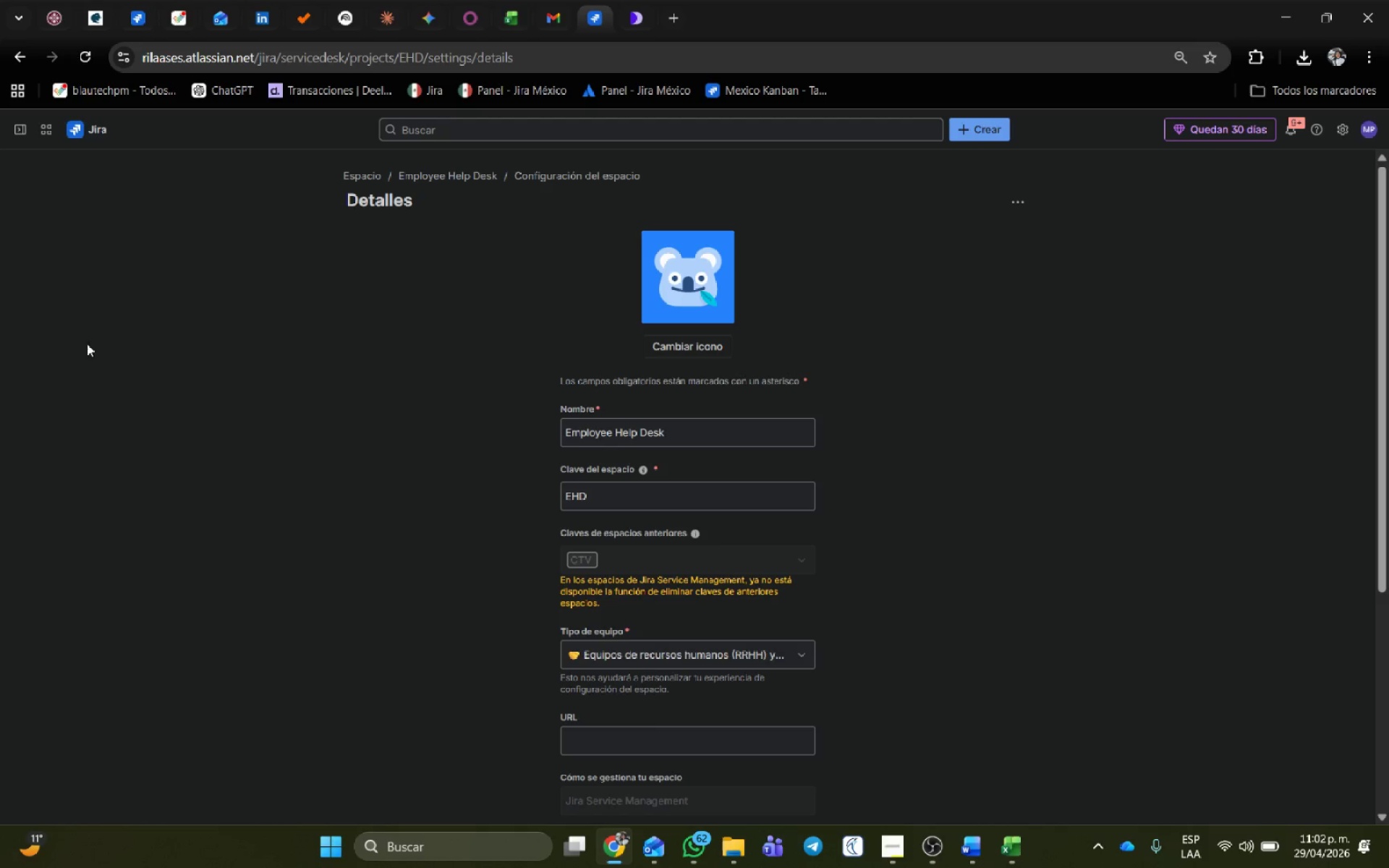 
wait(12.01)
 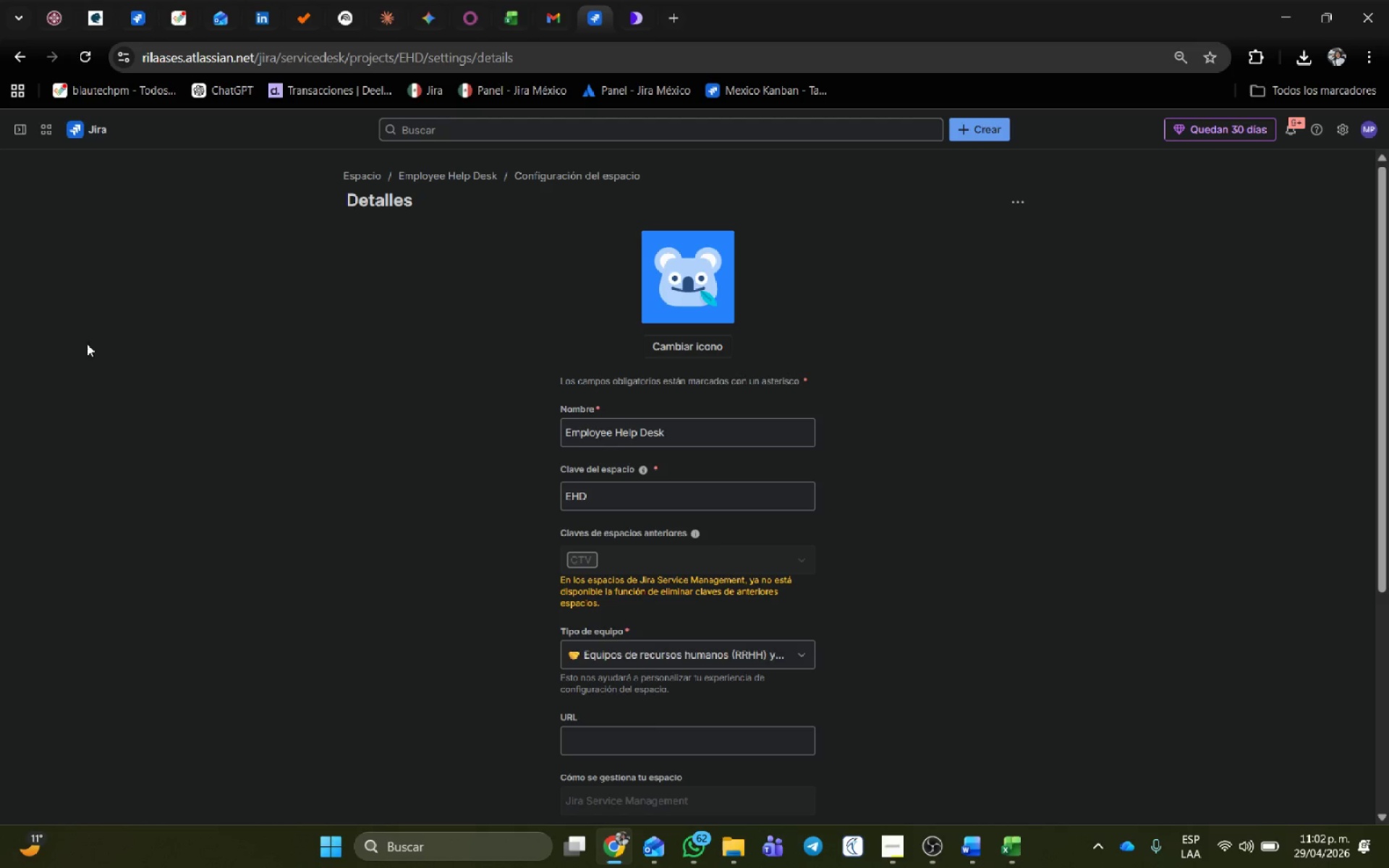 
left_click([17, 560])
 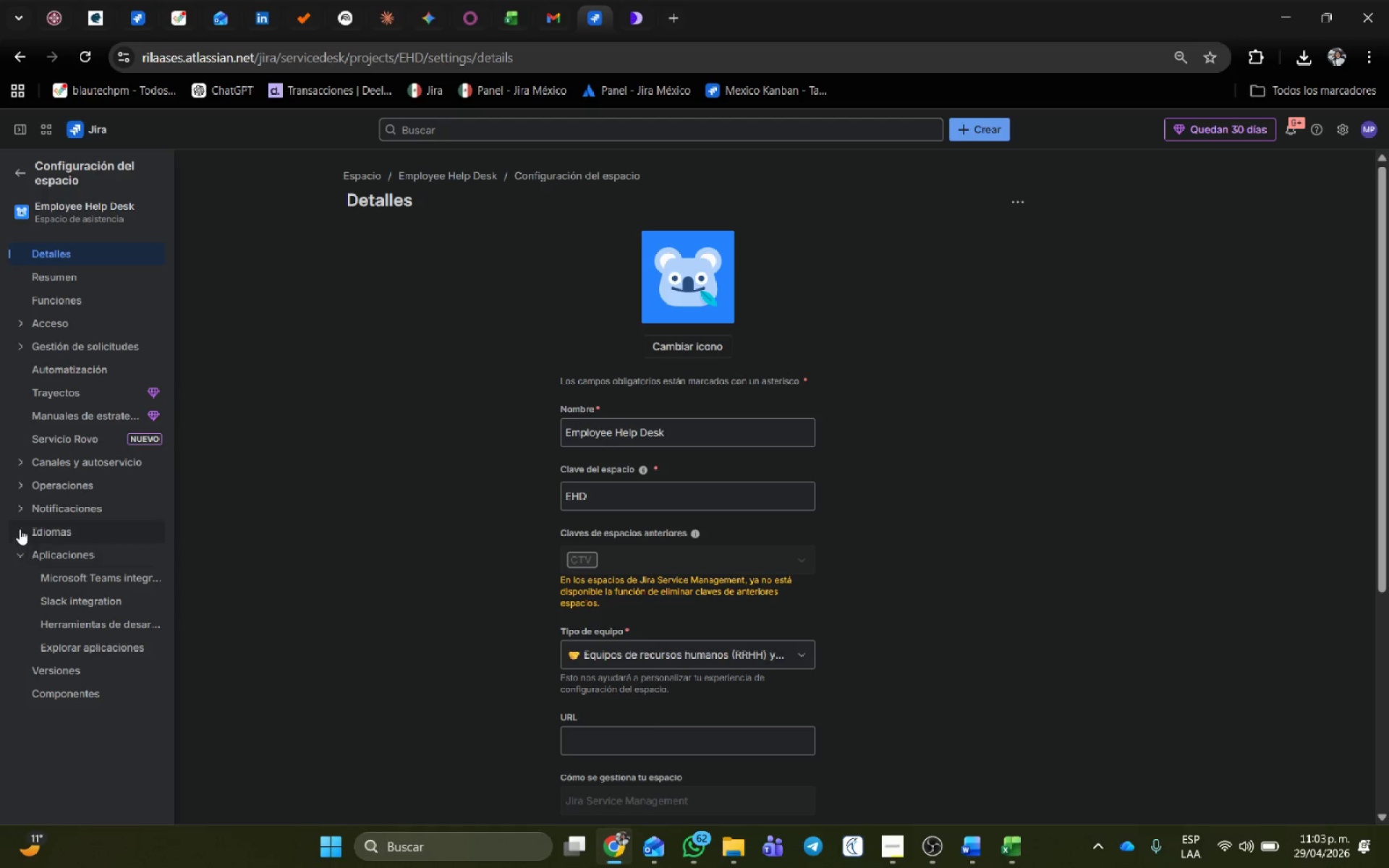 
left_click([20, 514])
 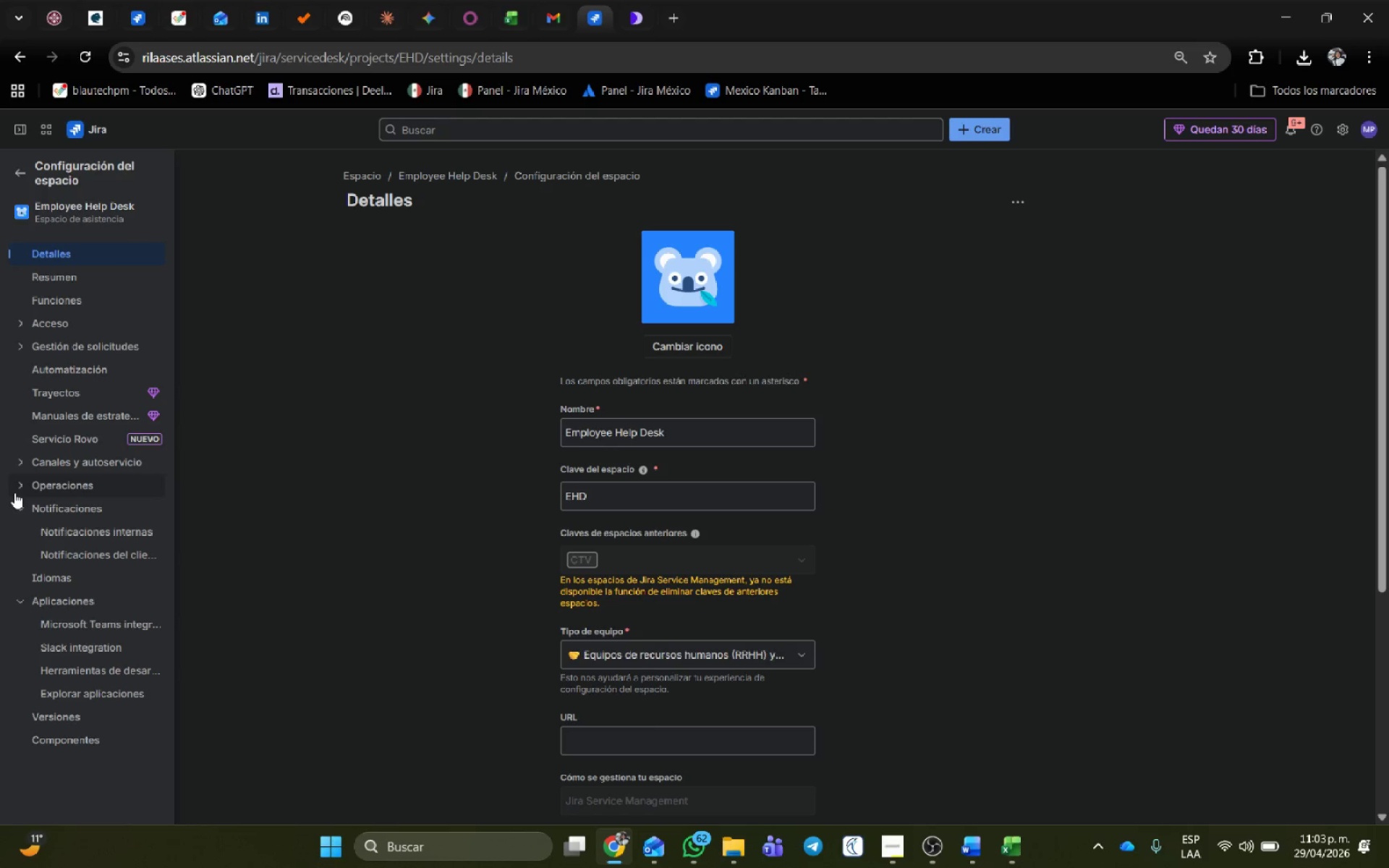 
left_click([14, 489])
 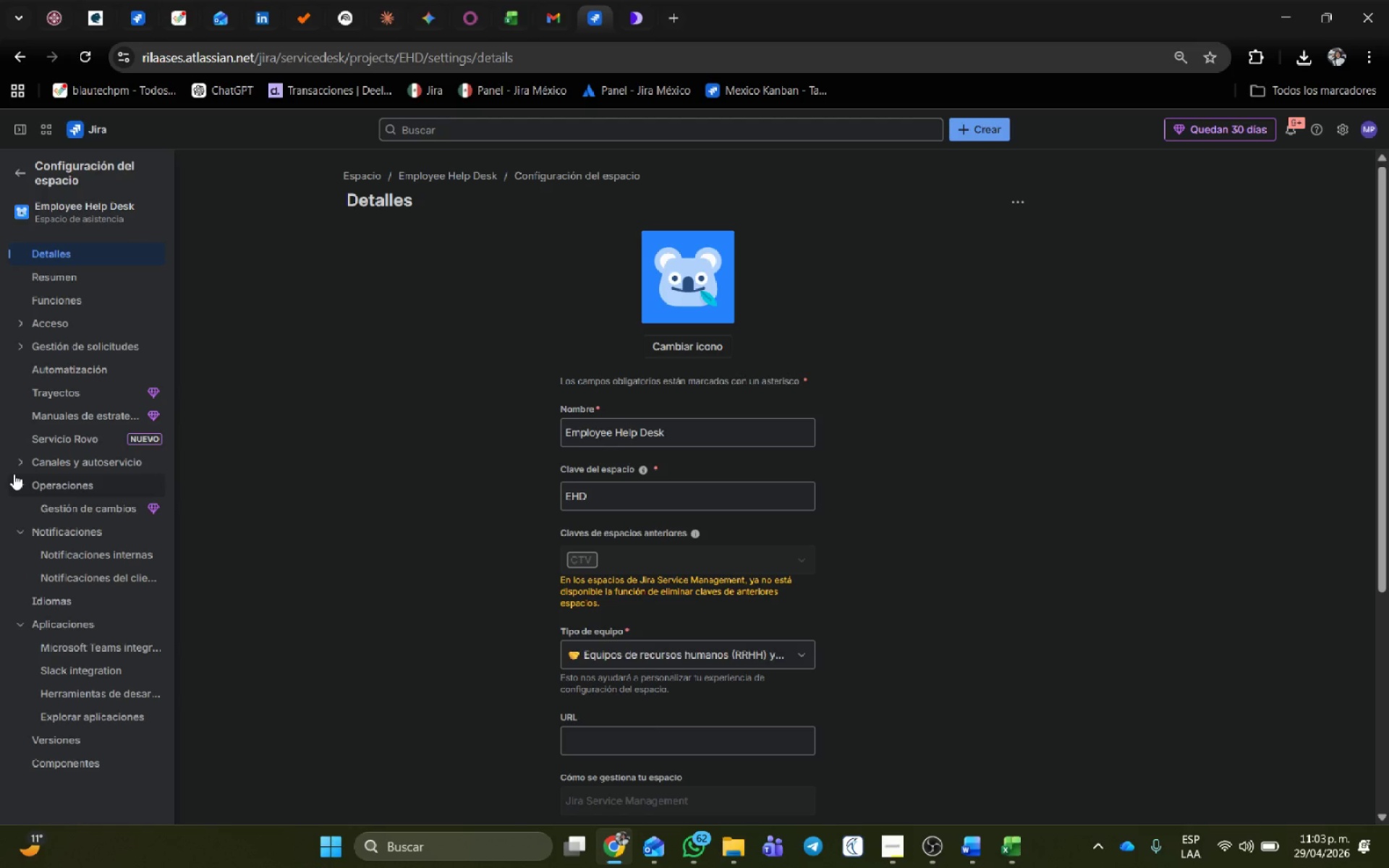 
left_click([14, 474])
 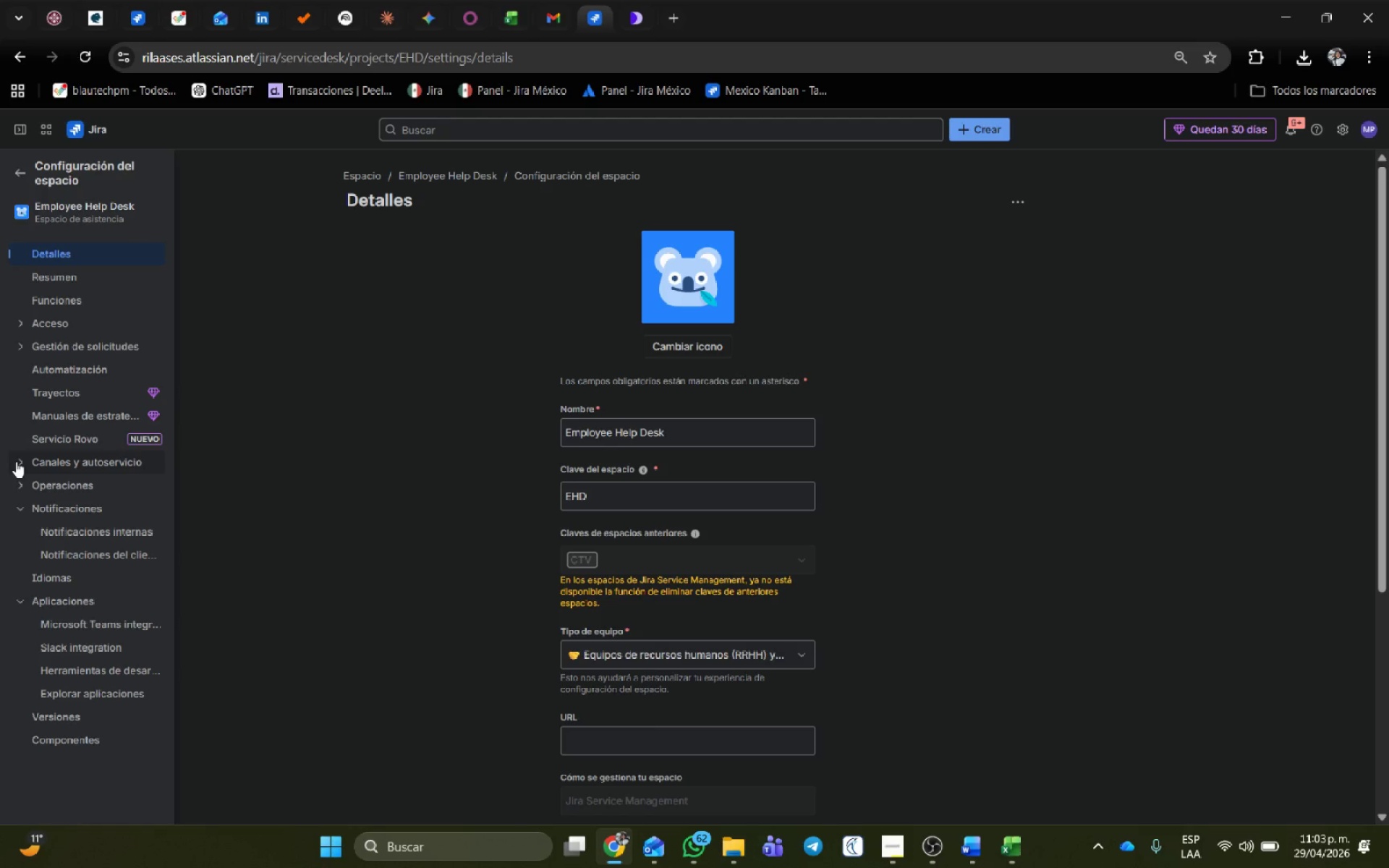 
left_click([16, 461])
 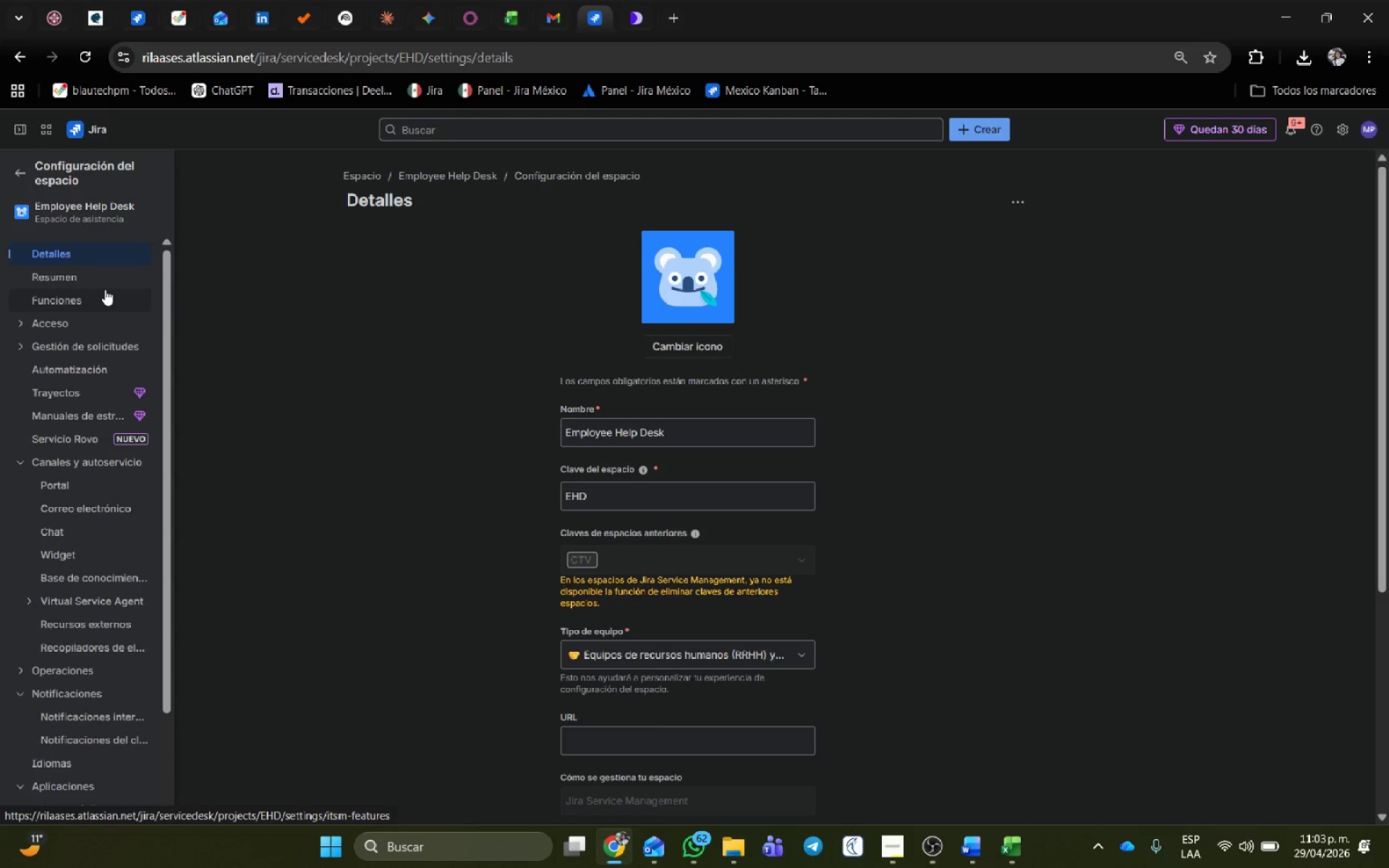 
wait(15.66)
 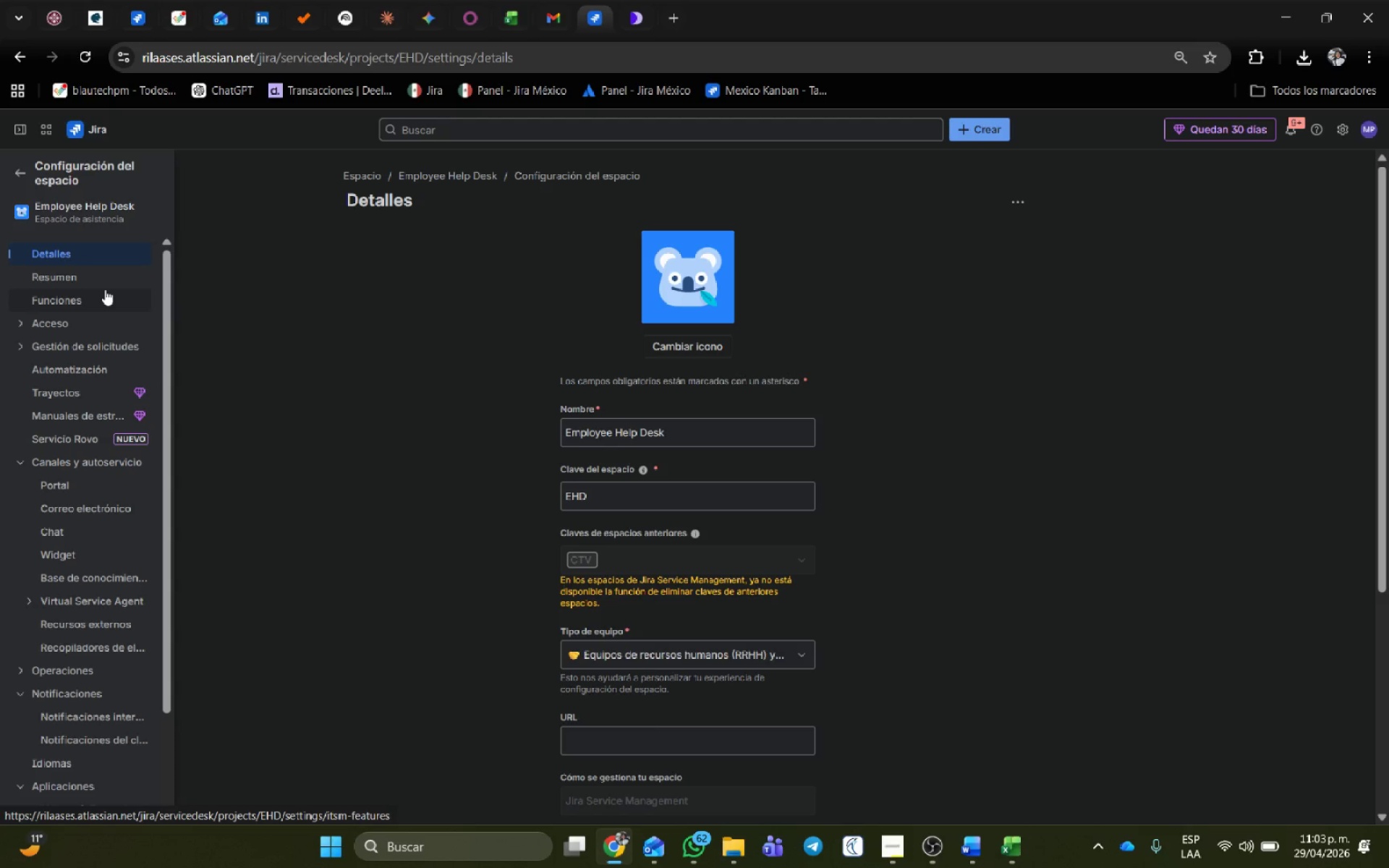 
left_click([1348, 129])
 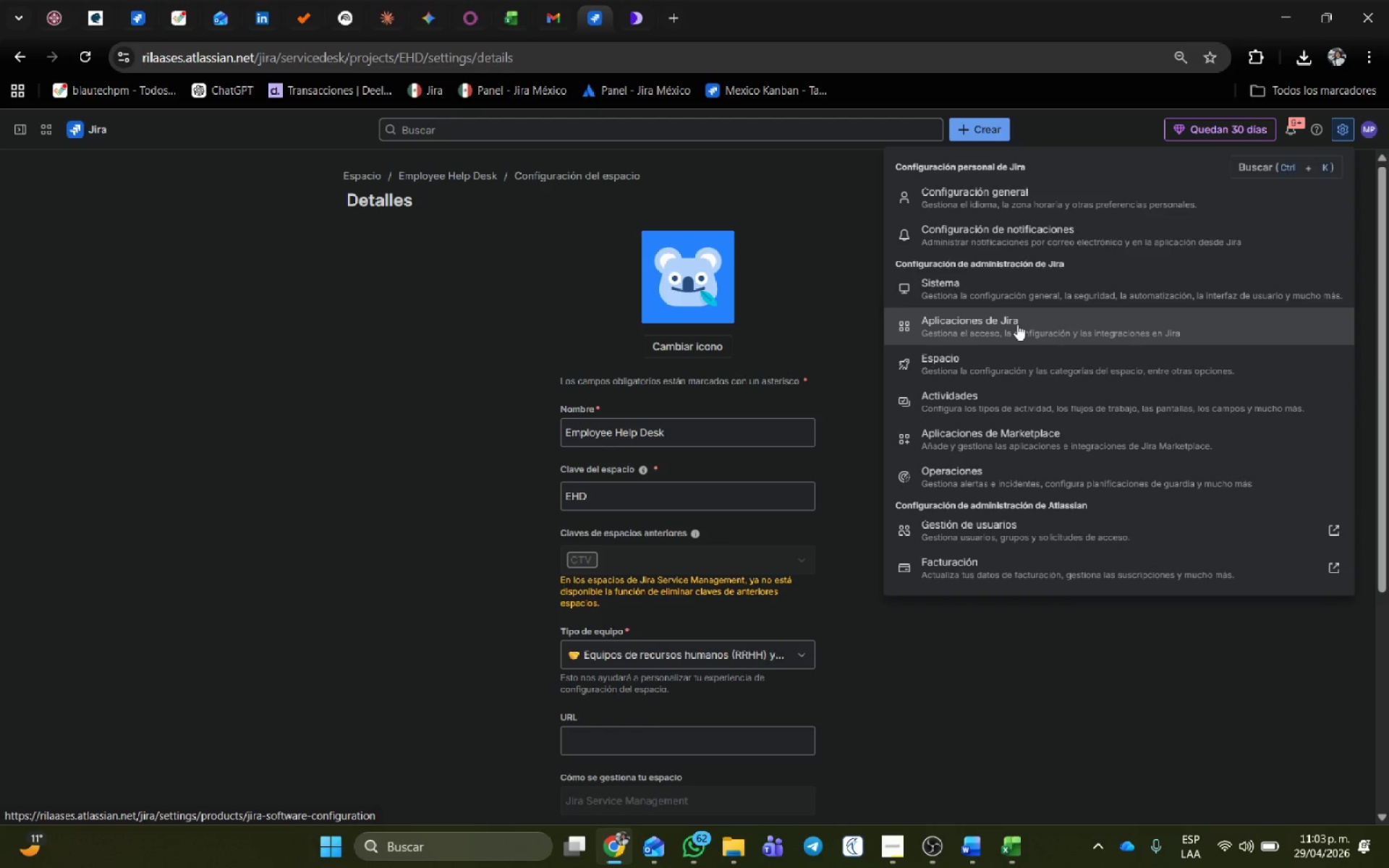 
left_click([1003, 295])
 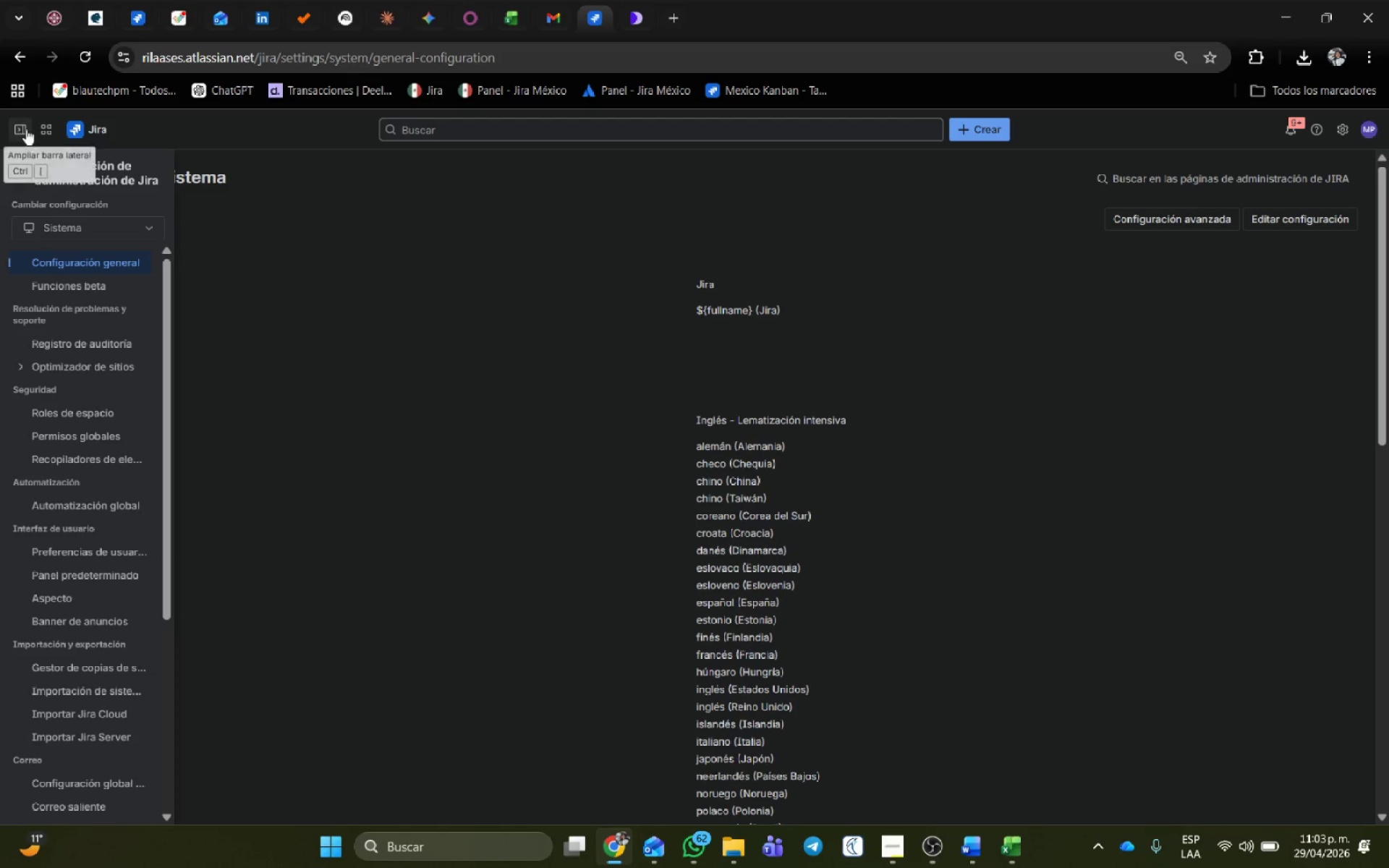 
scroll: coordinate [111, 511], scroll_direction: down, amount: 1.0
 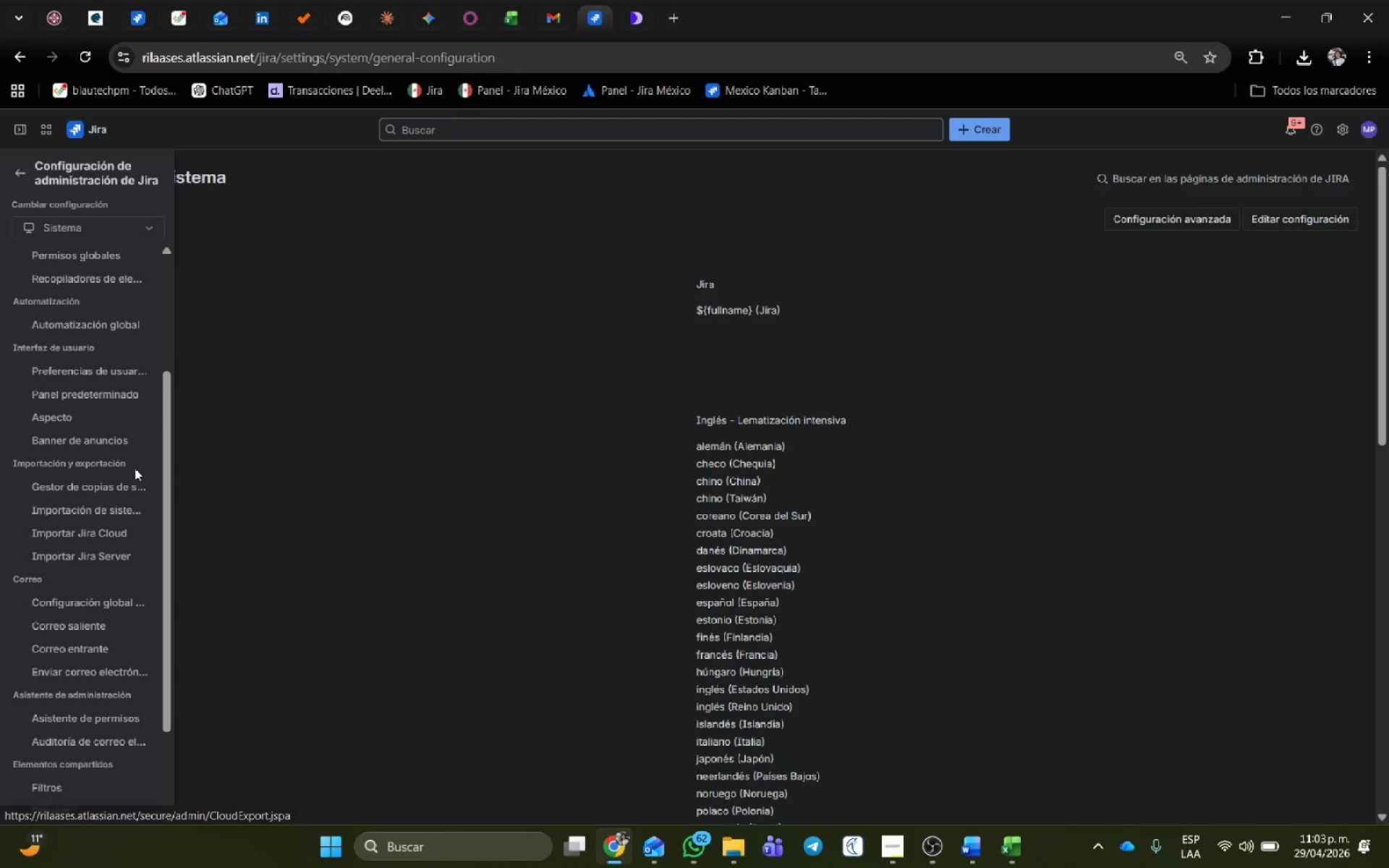 
left_click([116, 506])
 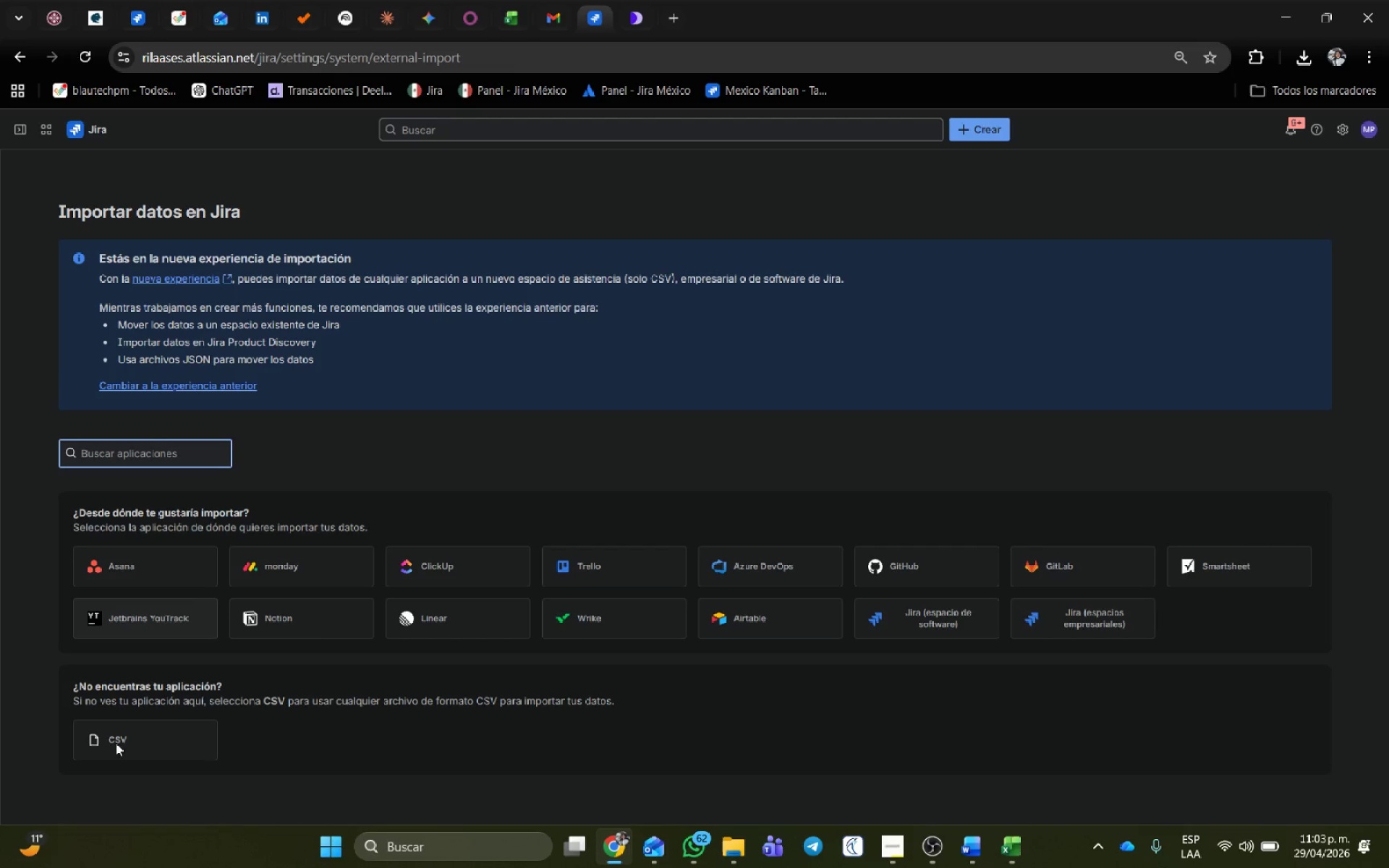 
left_click([123, 748])
 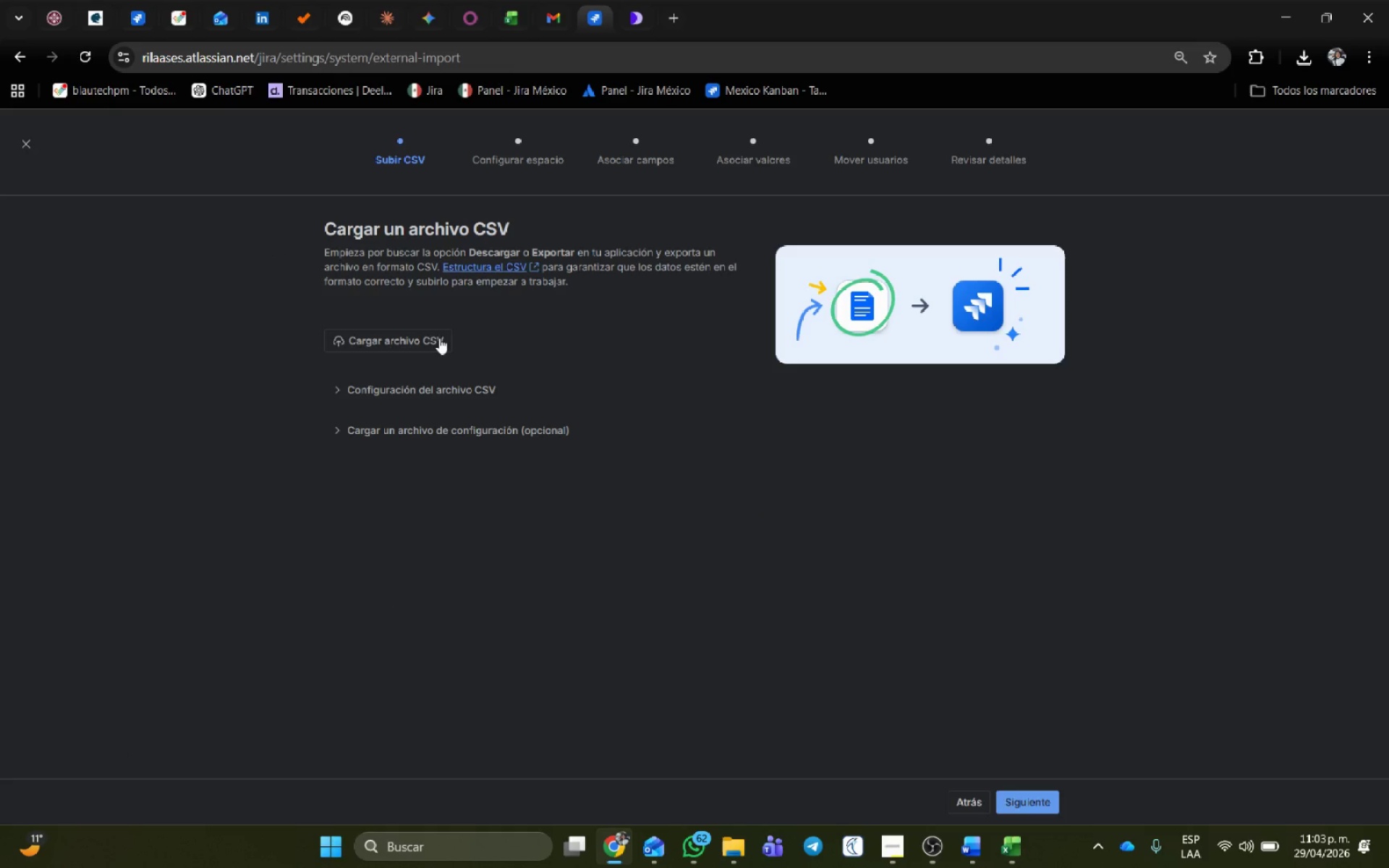 
left_click([423, 339])
 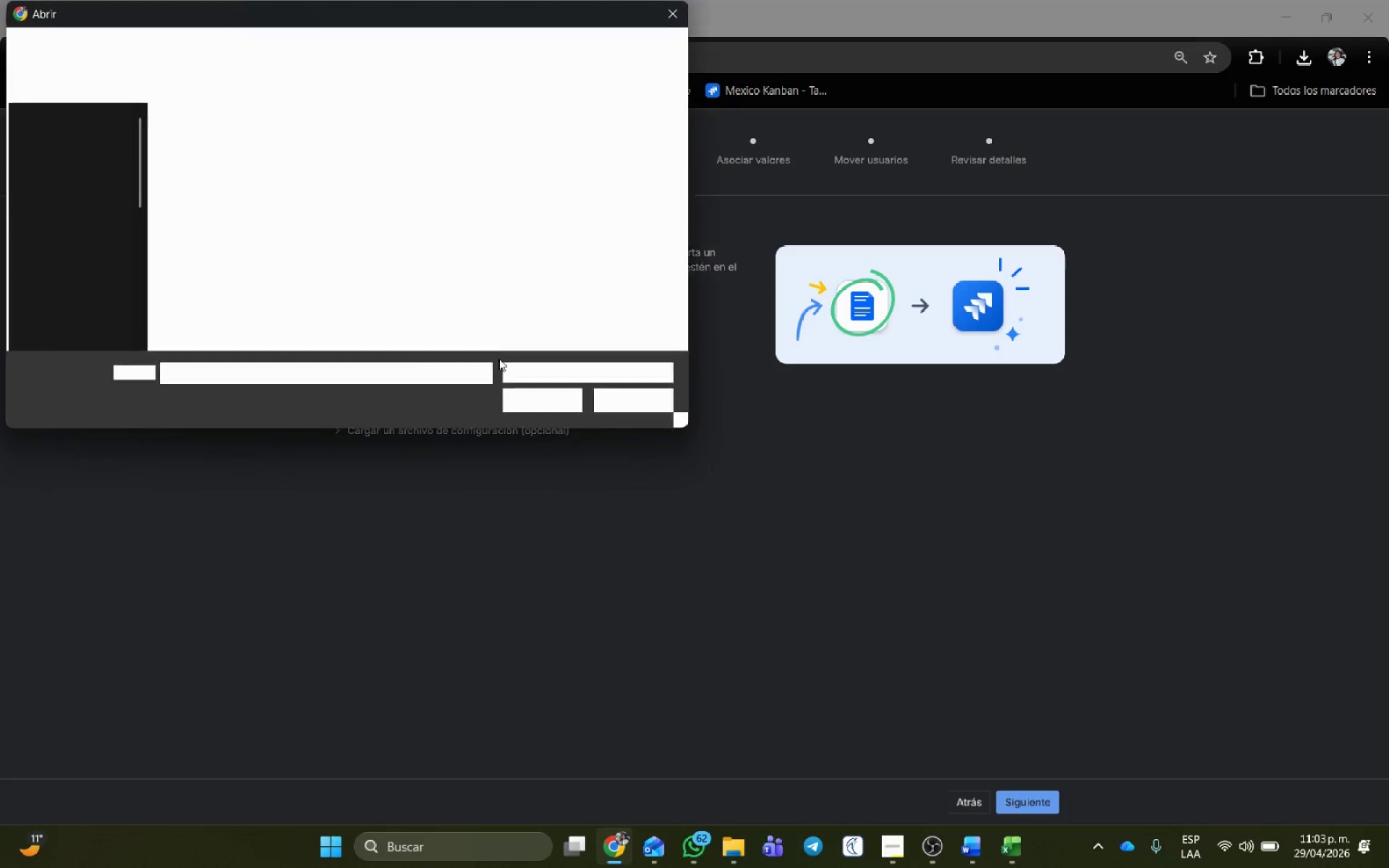 
left_click([204, 184])
 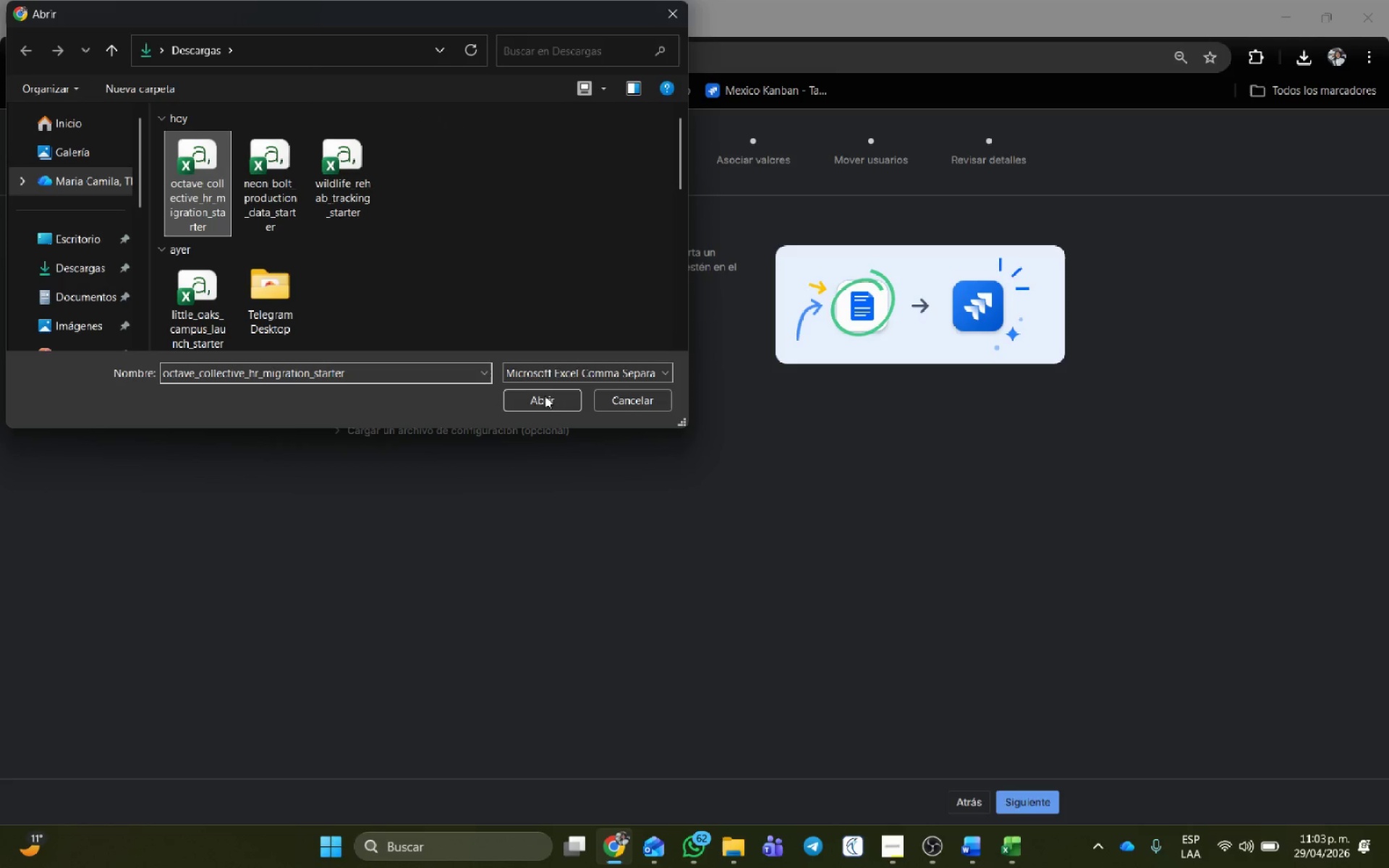 
left_click([543, 395])
 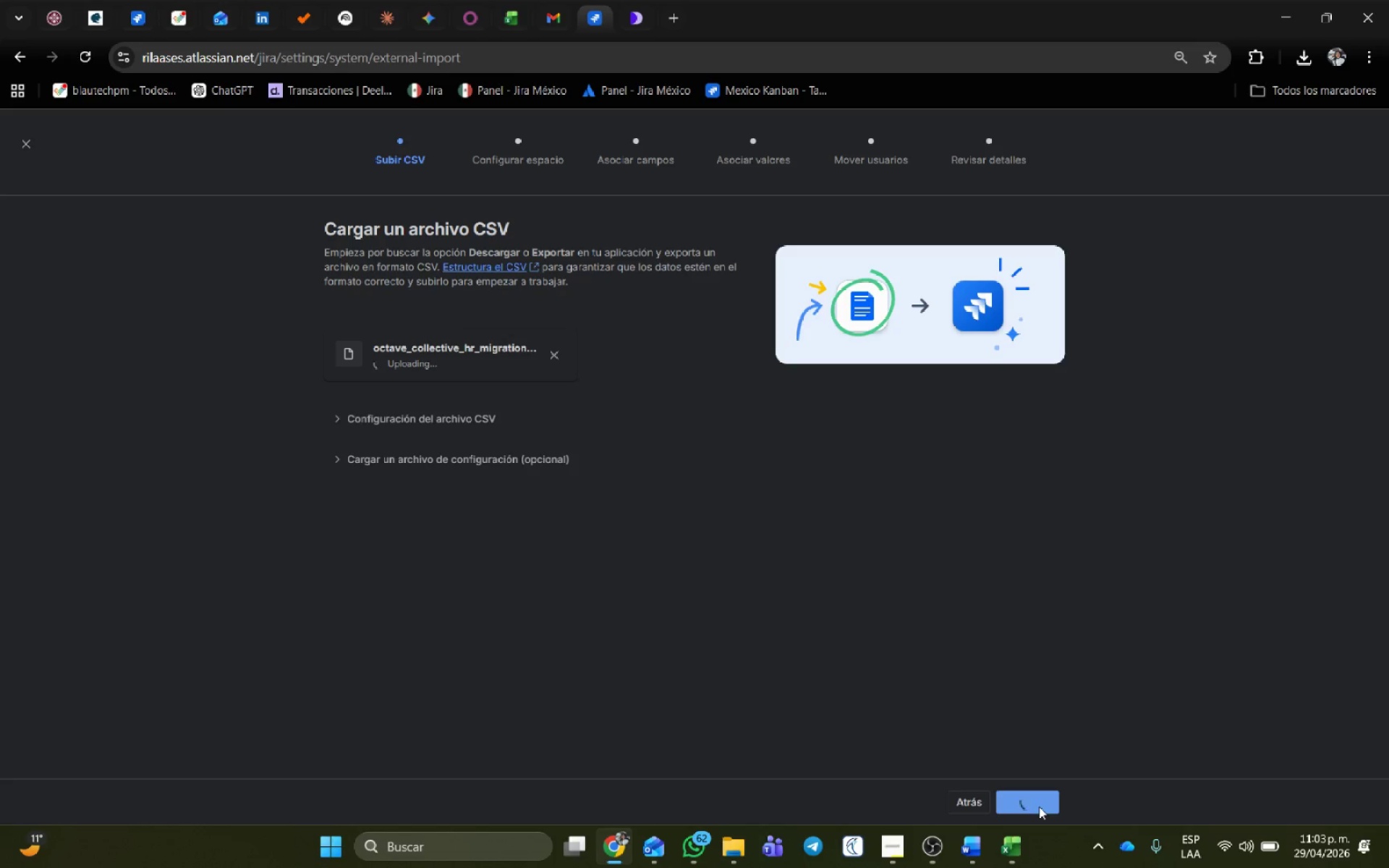 
left_click([1039, 807])
 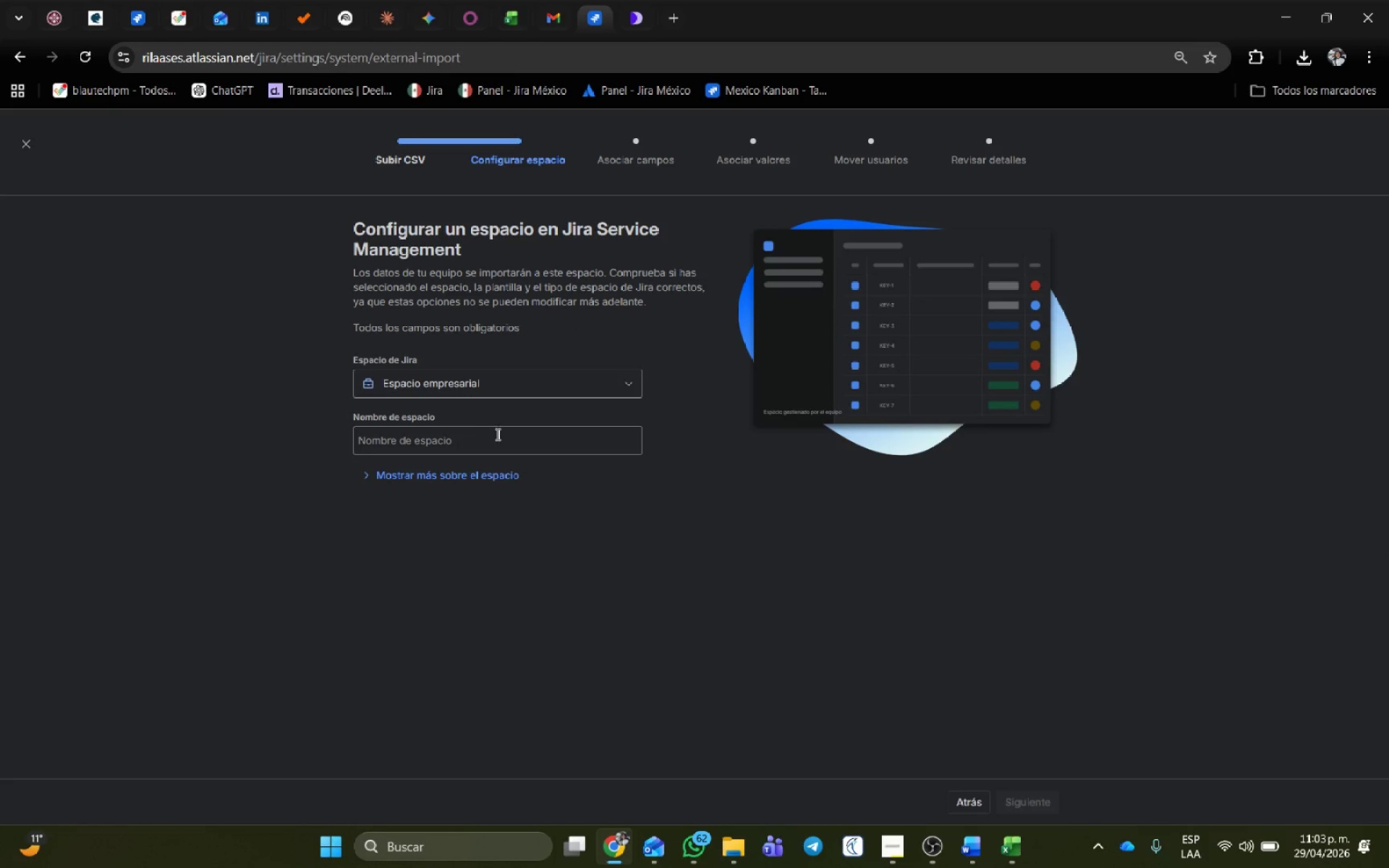 
left_click([490, 439])
 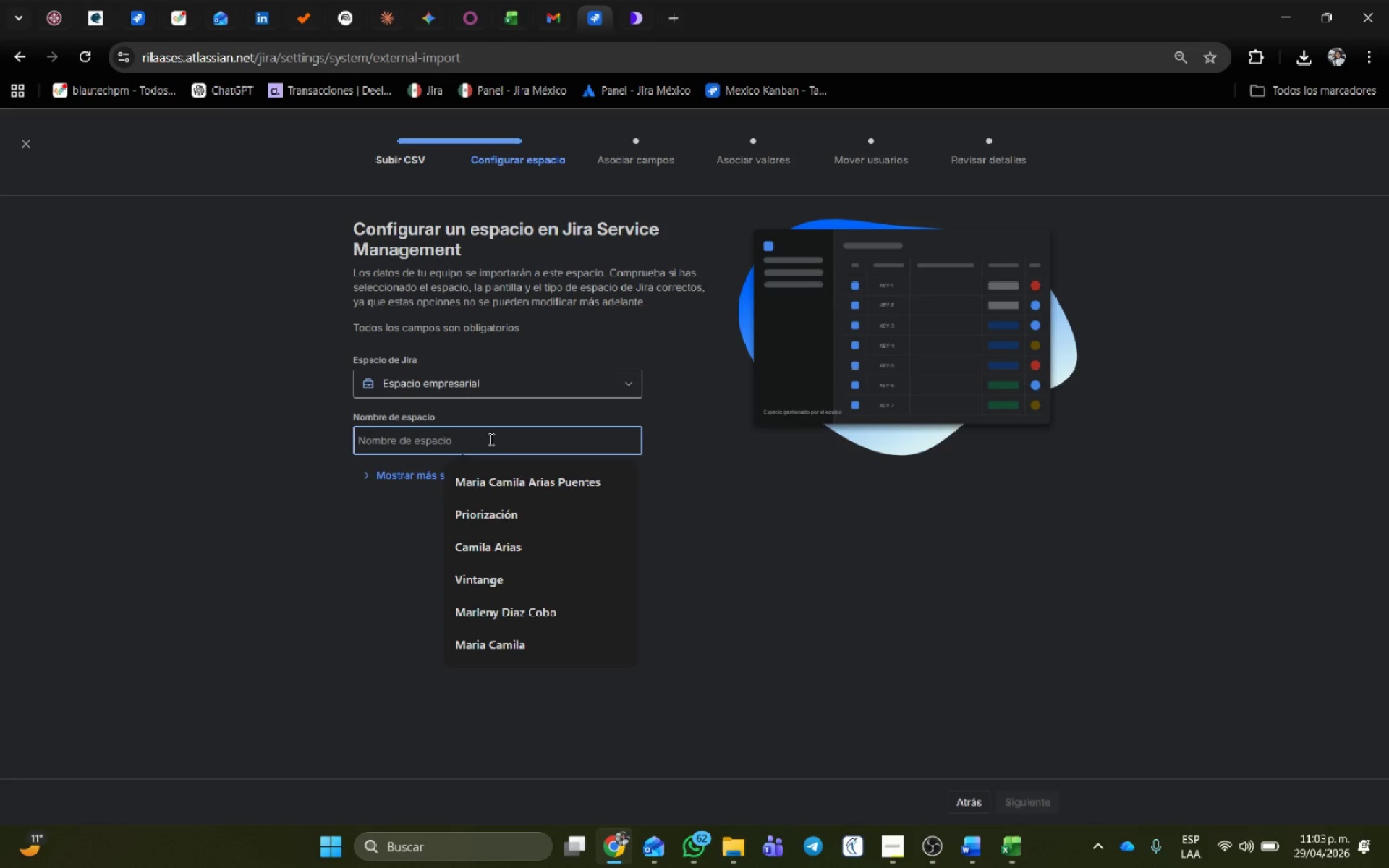 
type(Em)
 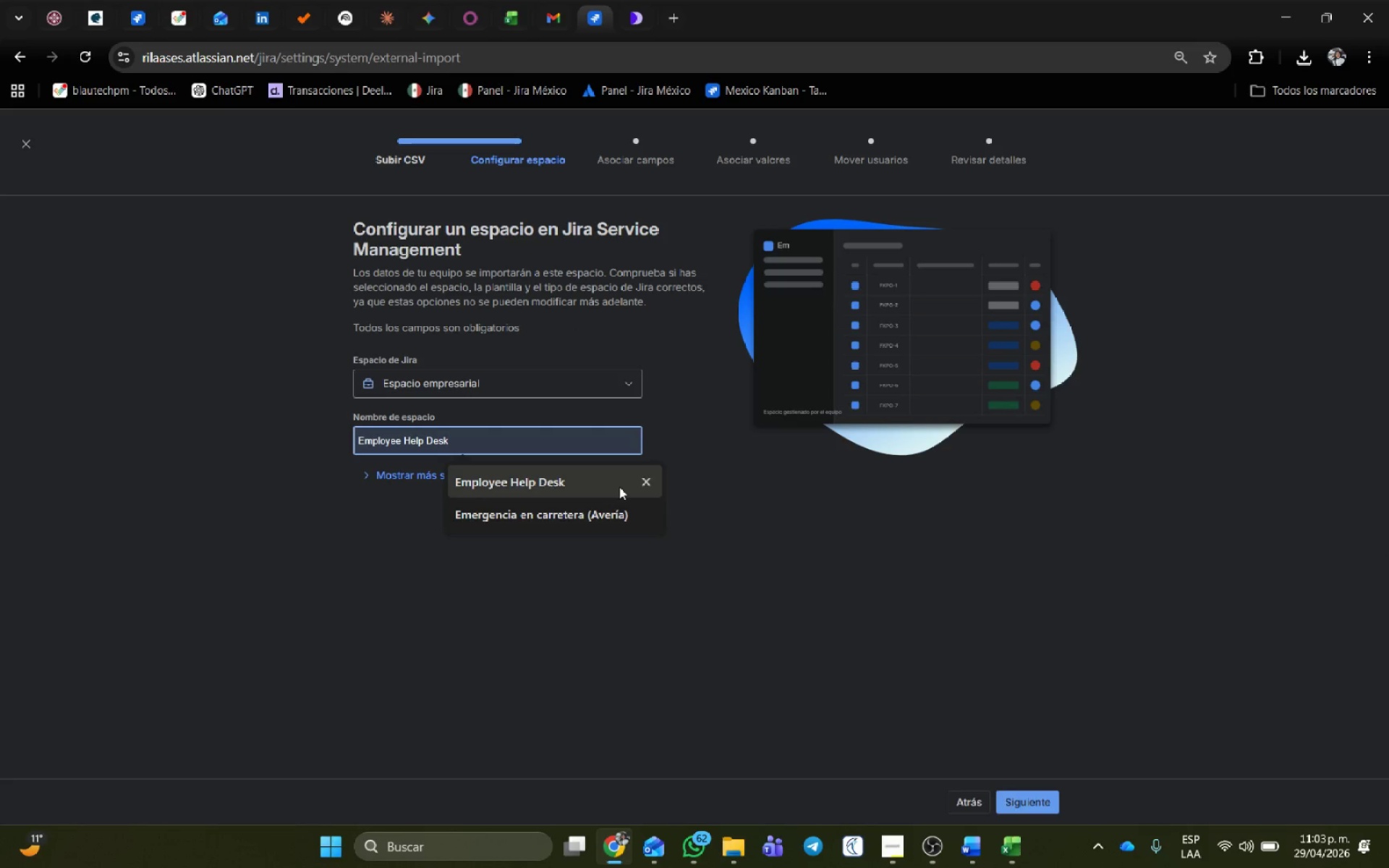 
left_click([619, 487])
 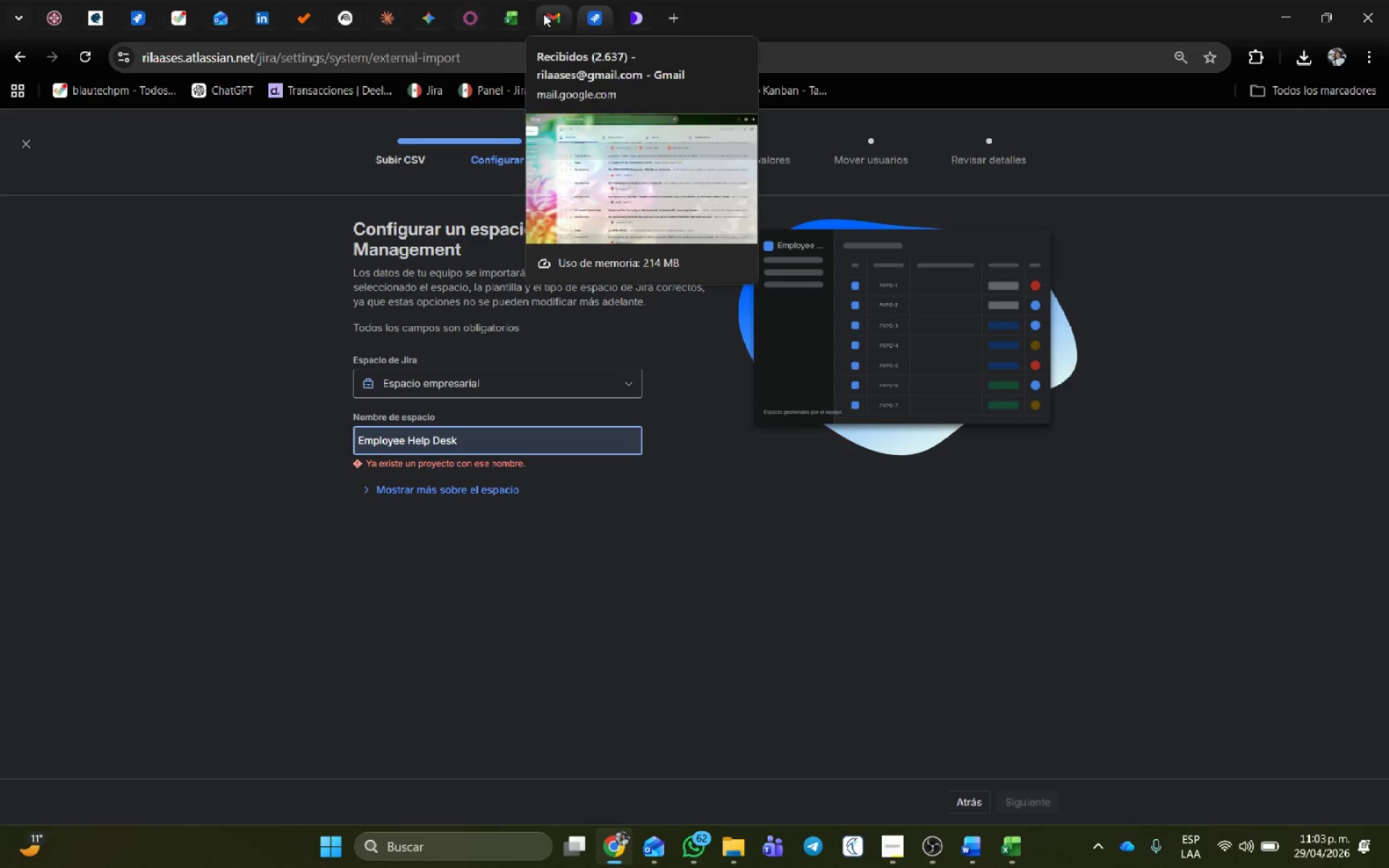 
wait(5.38)
 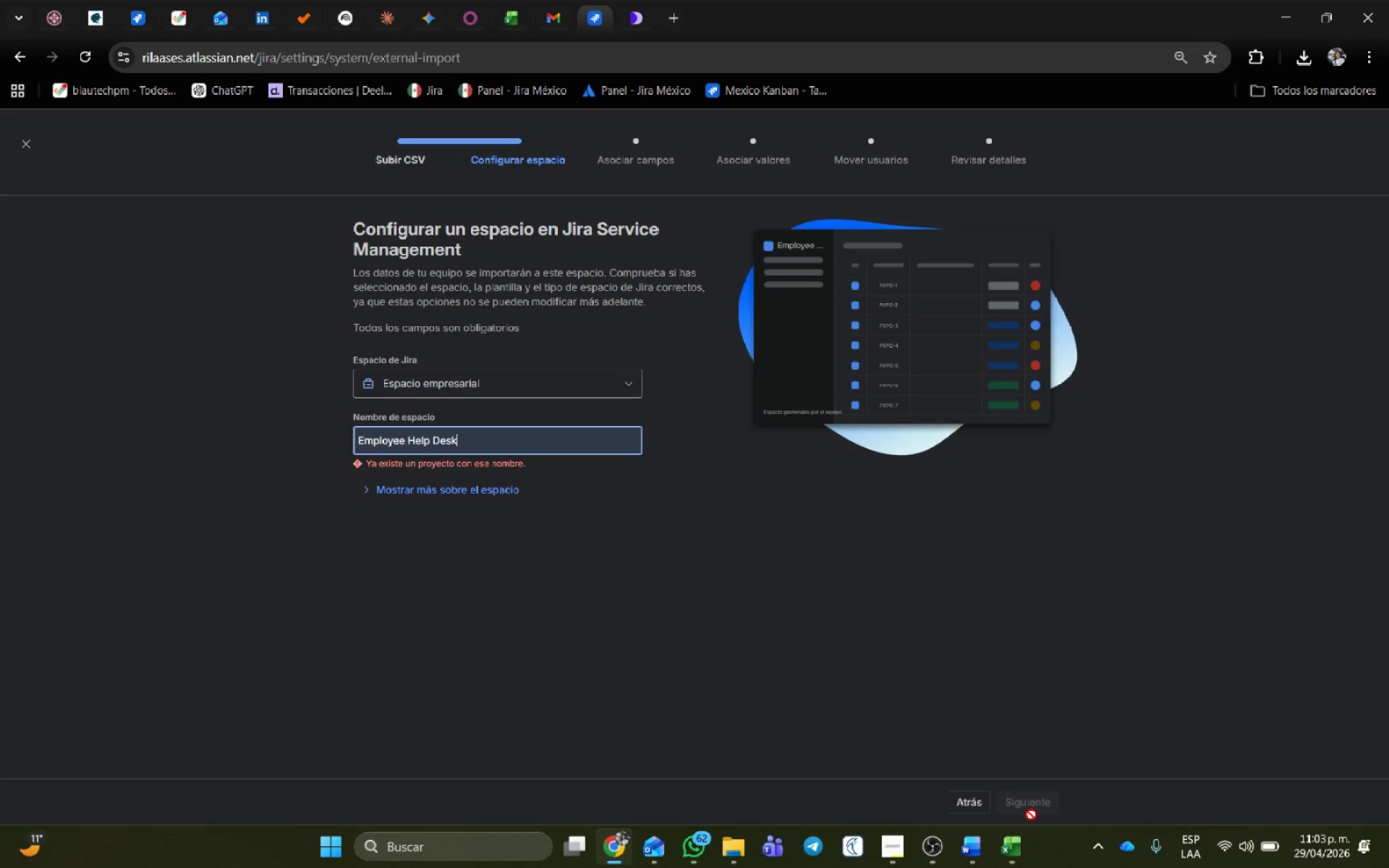 
key(Shift+ShiftRight)
 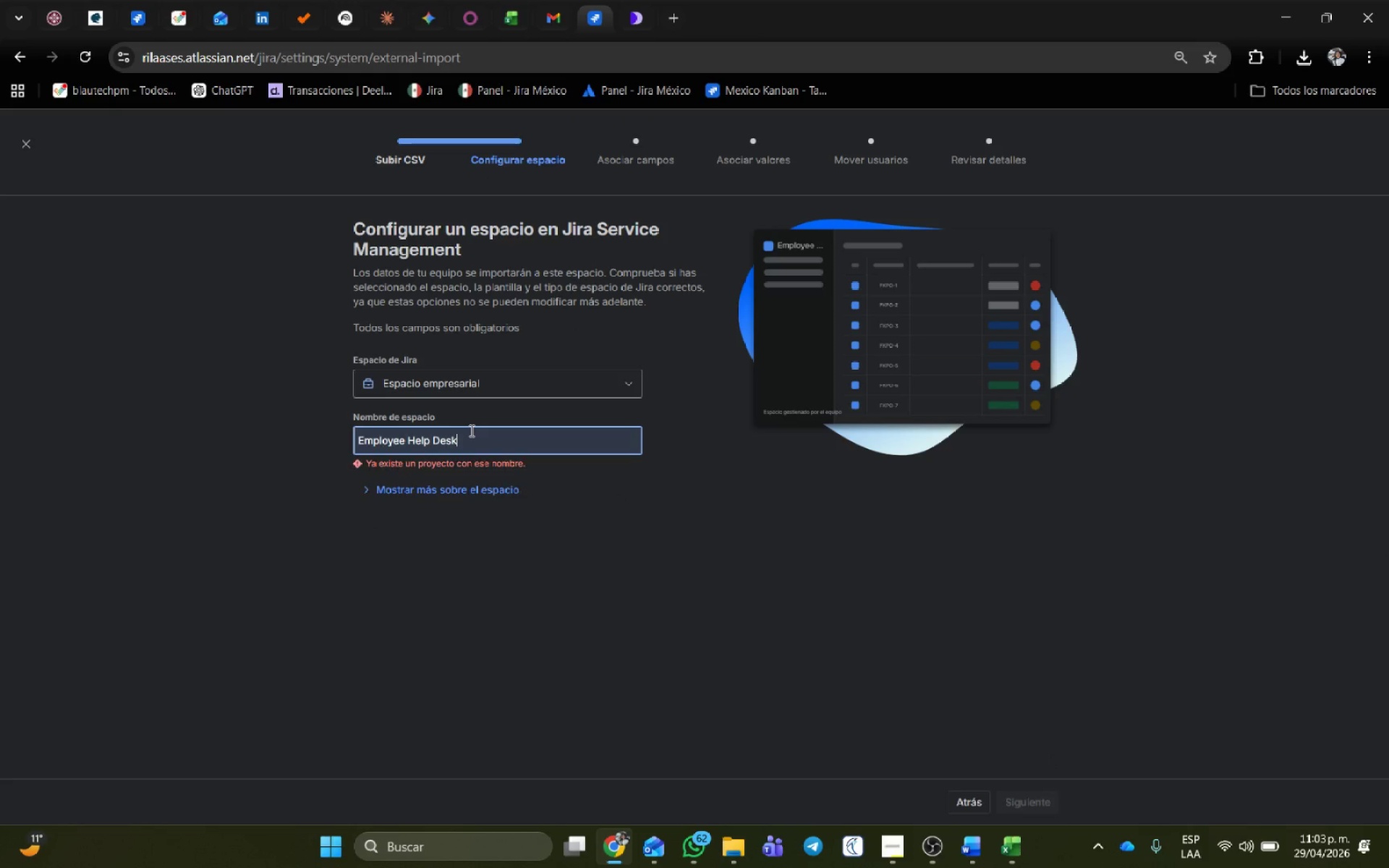 
key(Shift+Minus)
 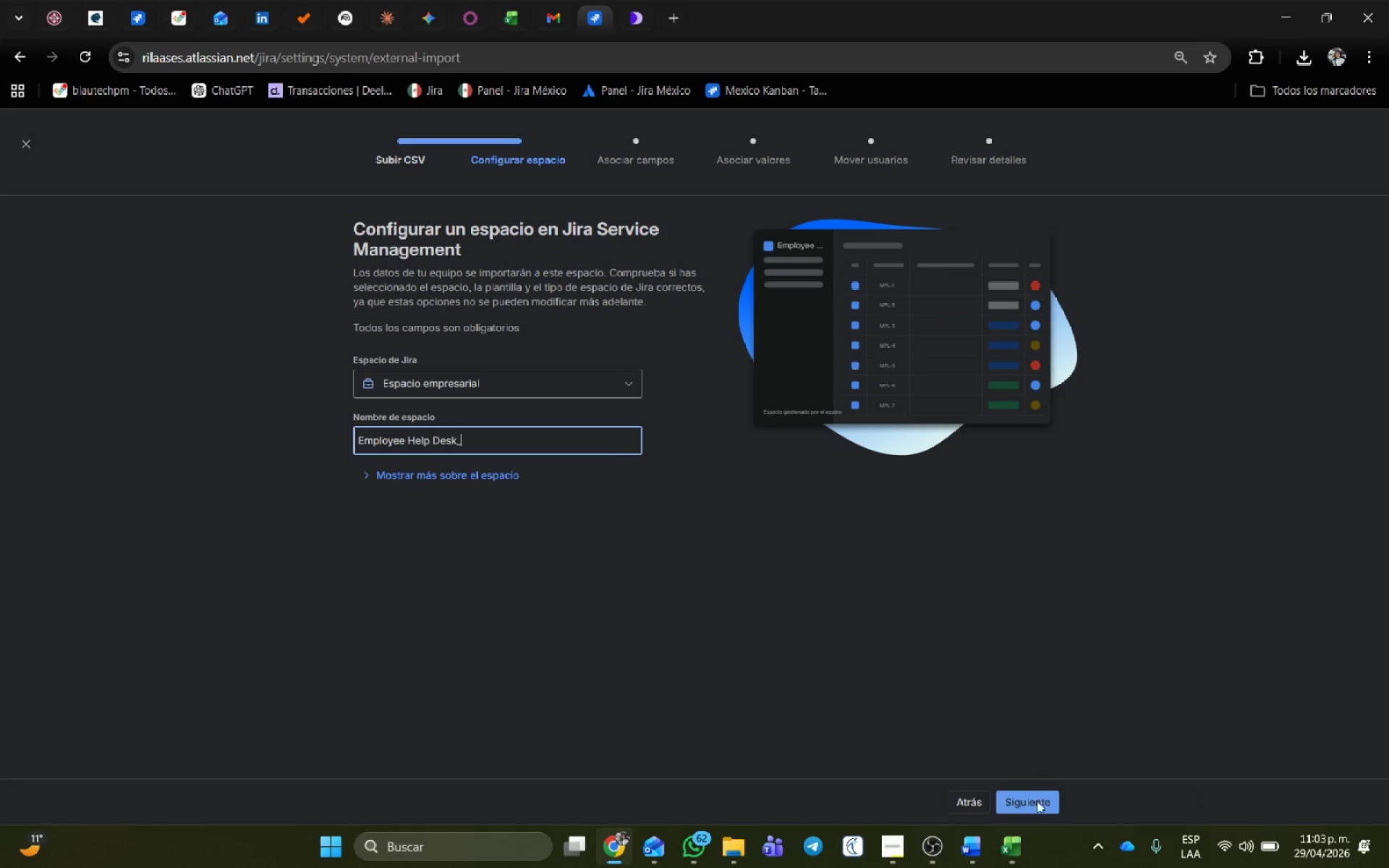 
left_click([1037, 806])
 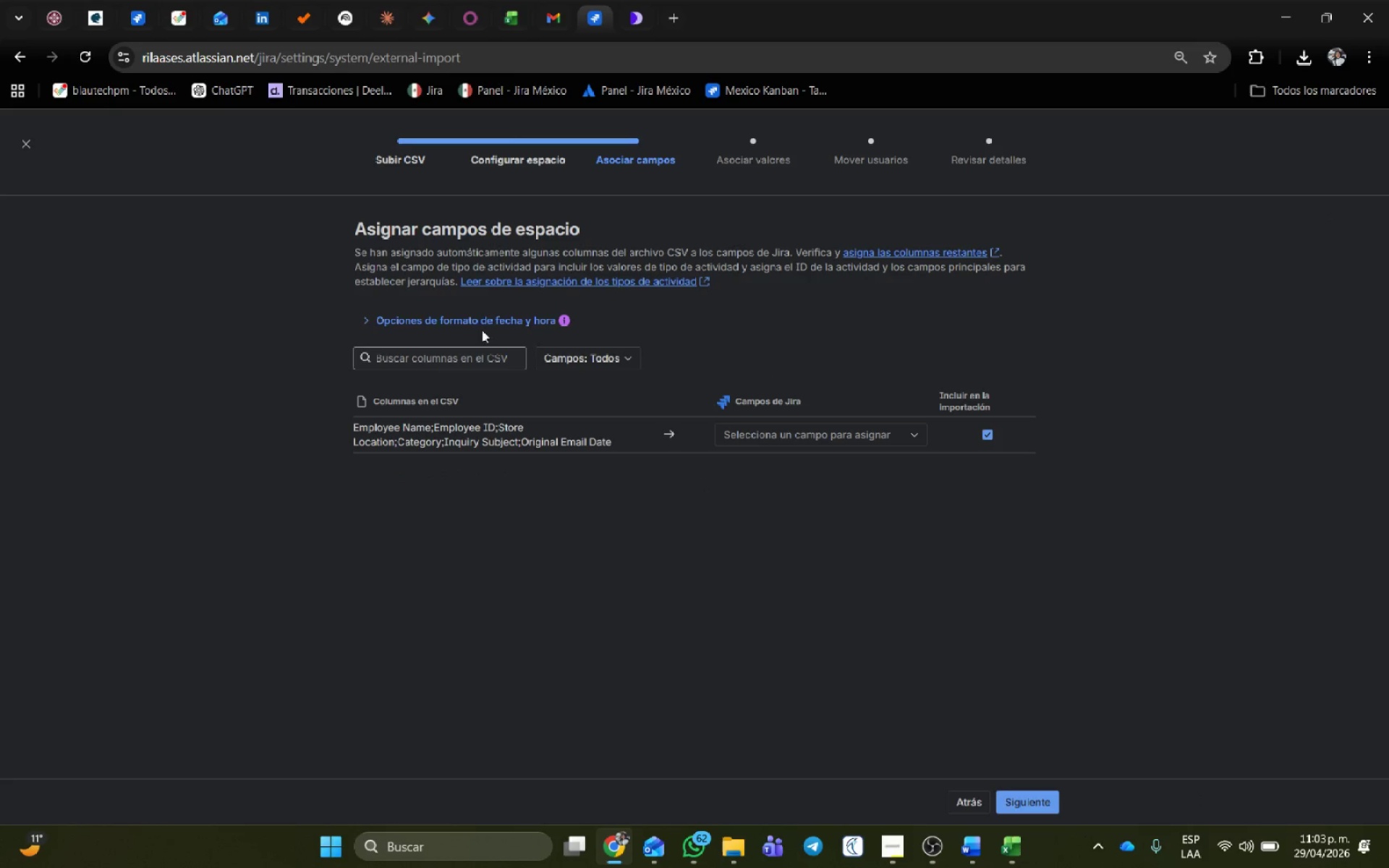 
left_click([973, 807])
 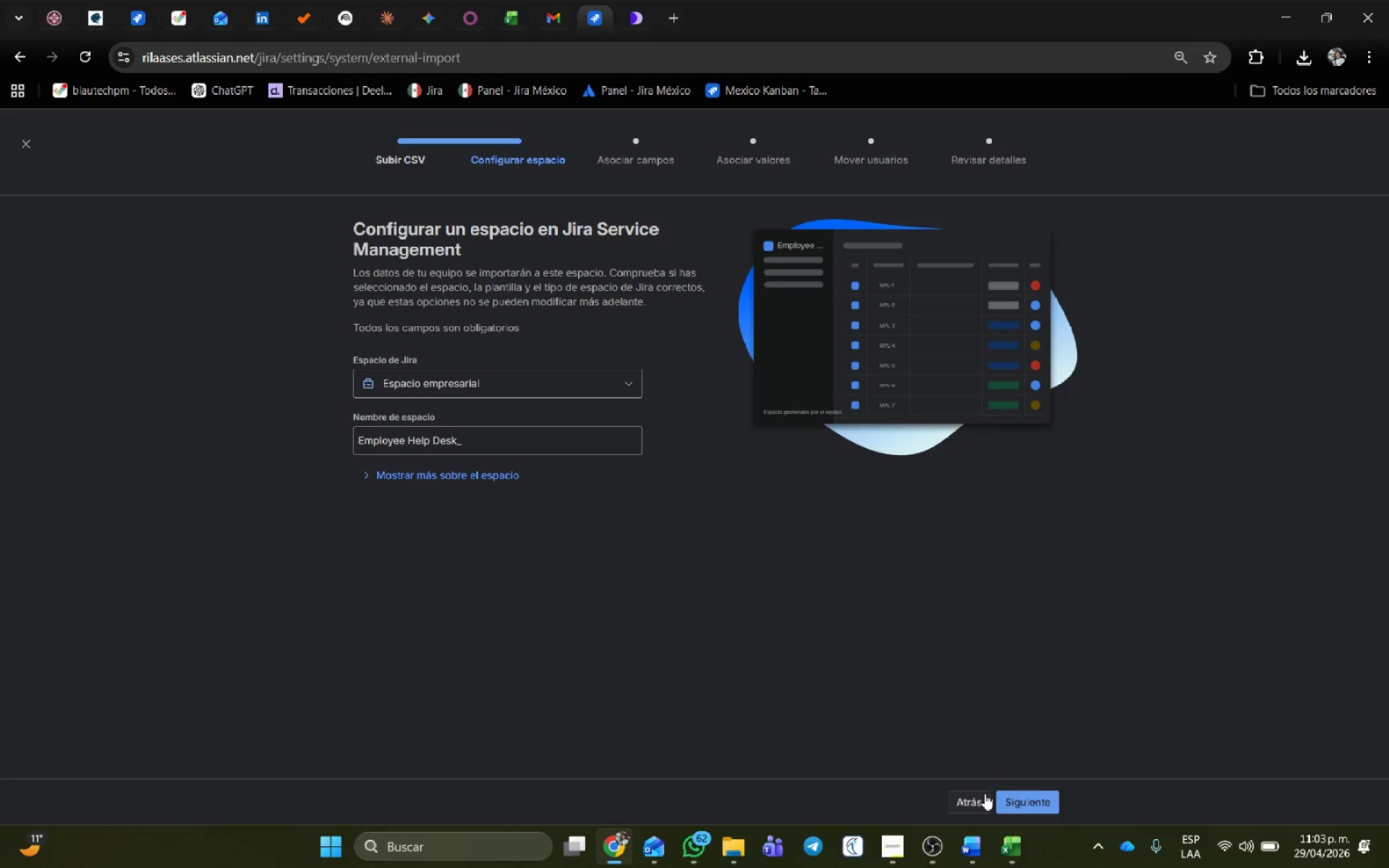 
left_click([985, 793])
 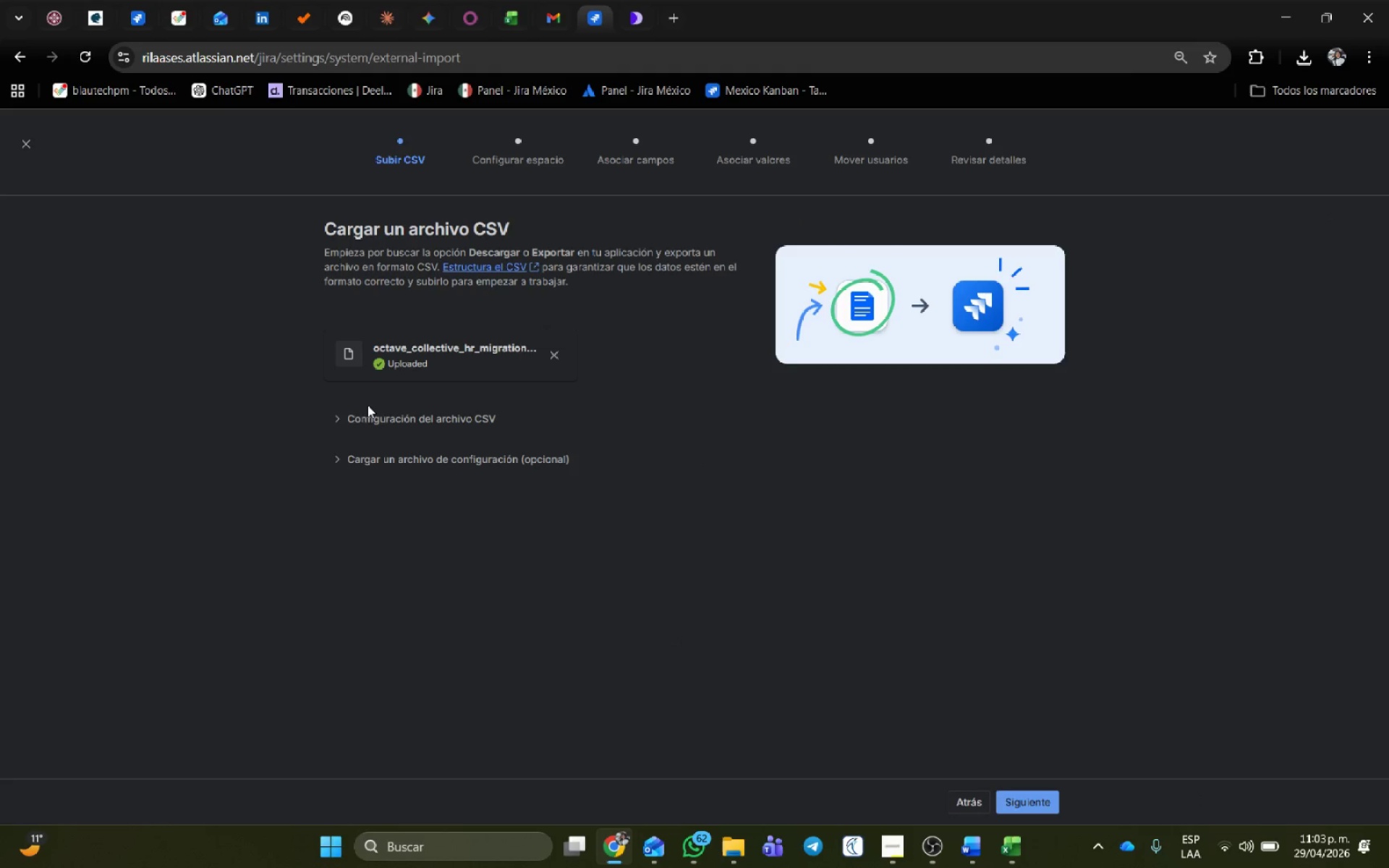 
double_click([379, 420])
 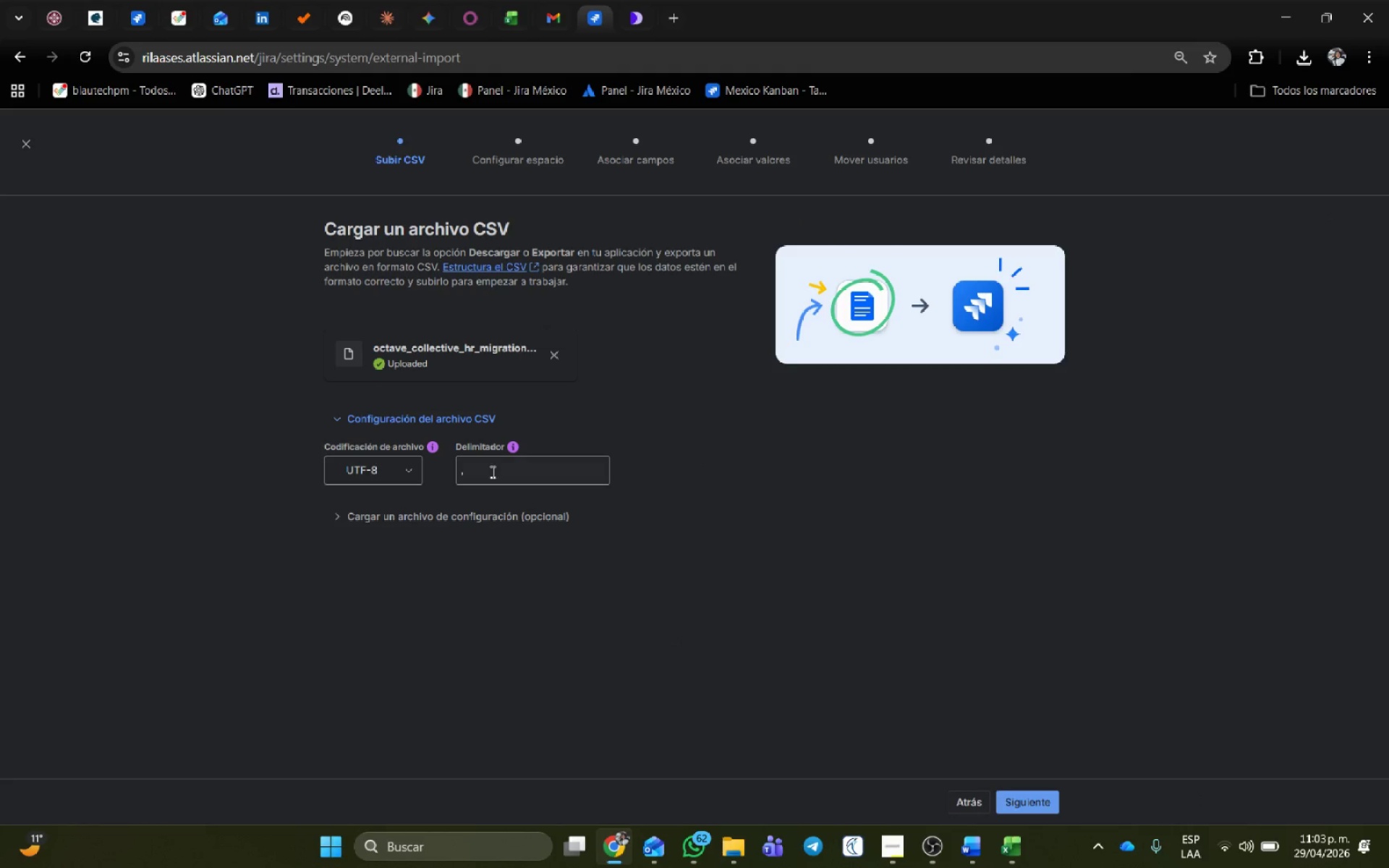 
left_click_drag(start_coordinate=[491, 472], to_coordinate=[399, 471])
 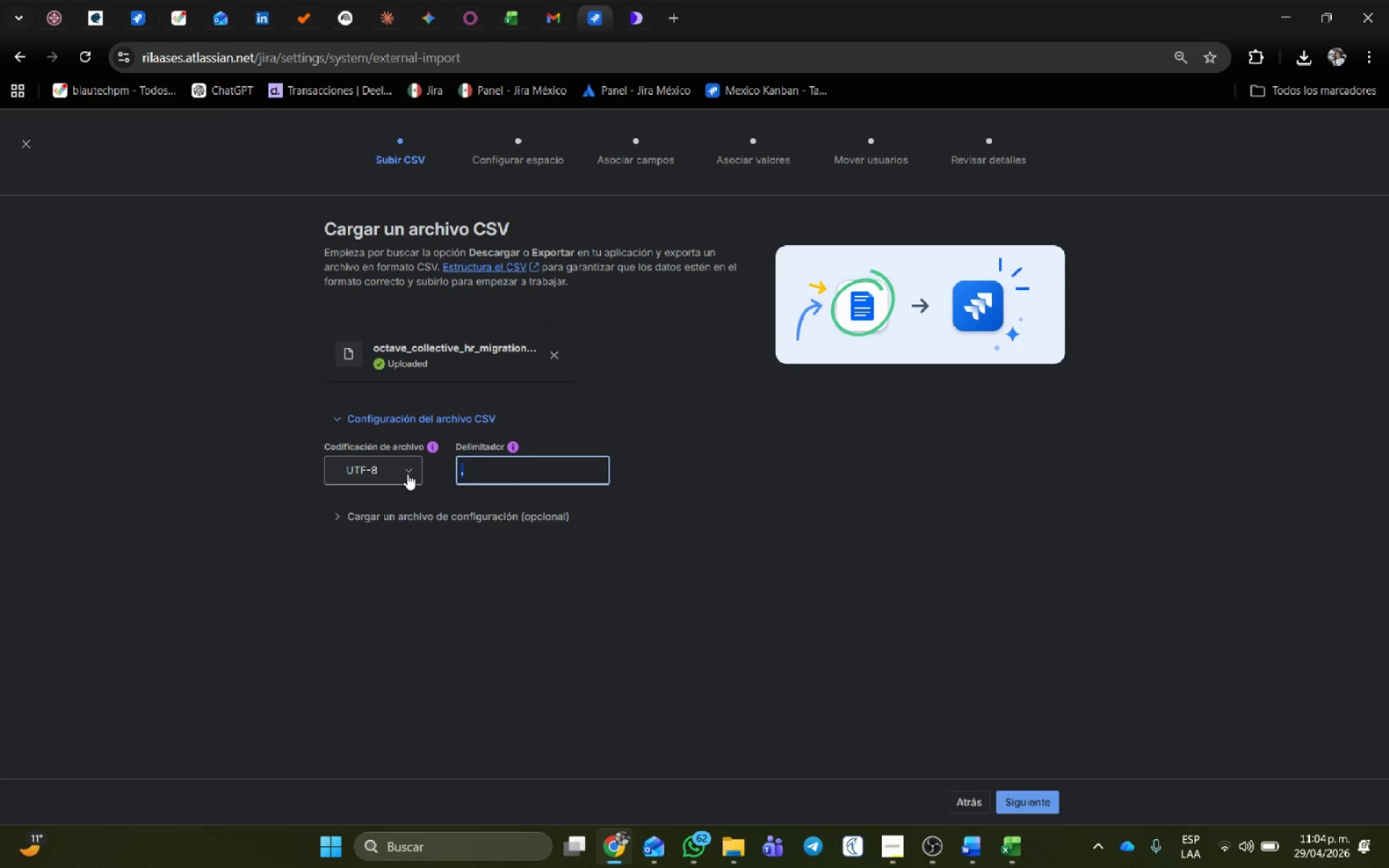 
key(Shift+Comma)
 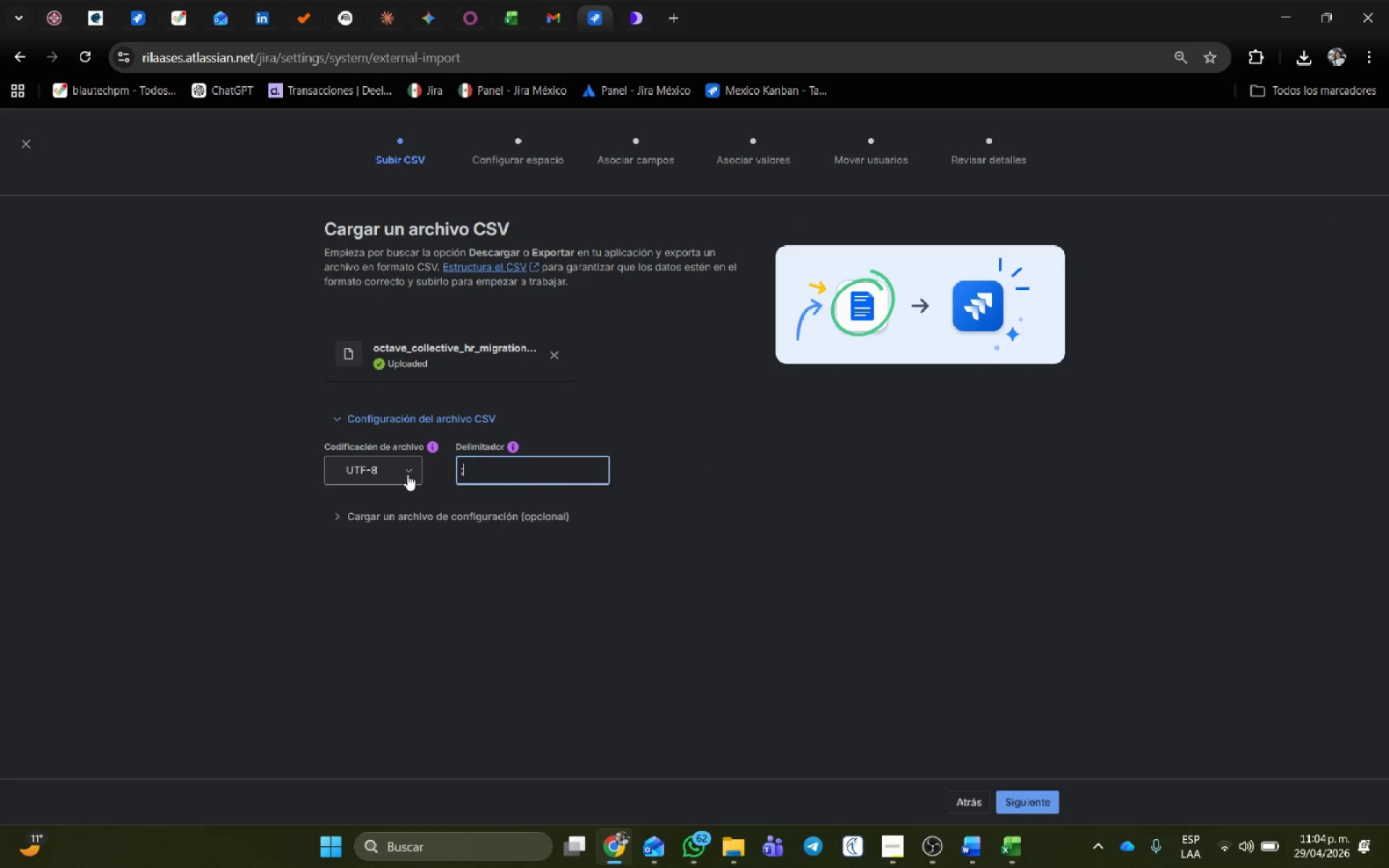 
scroll: coordinate [407, 474], scroll_direction: up, amount: 1.0
 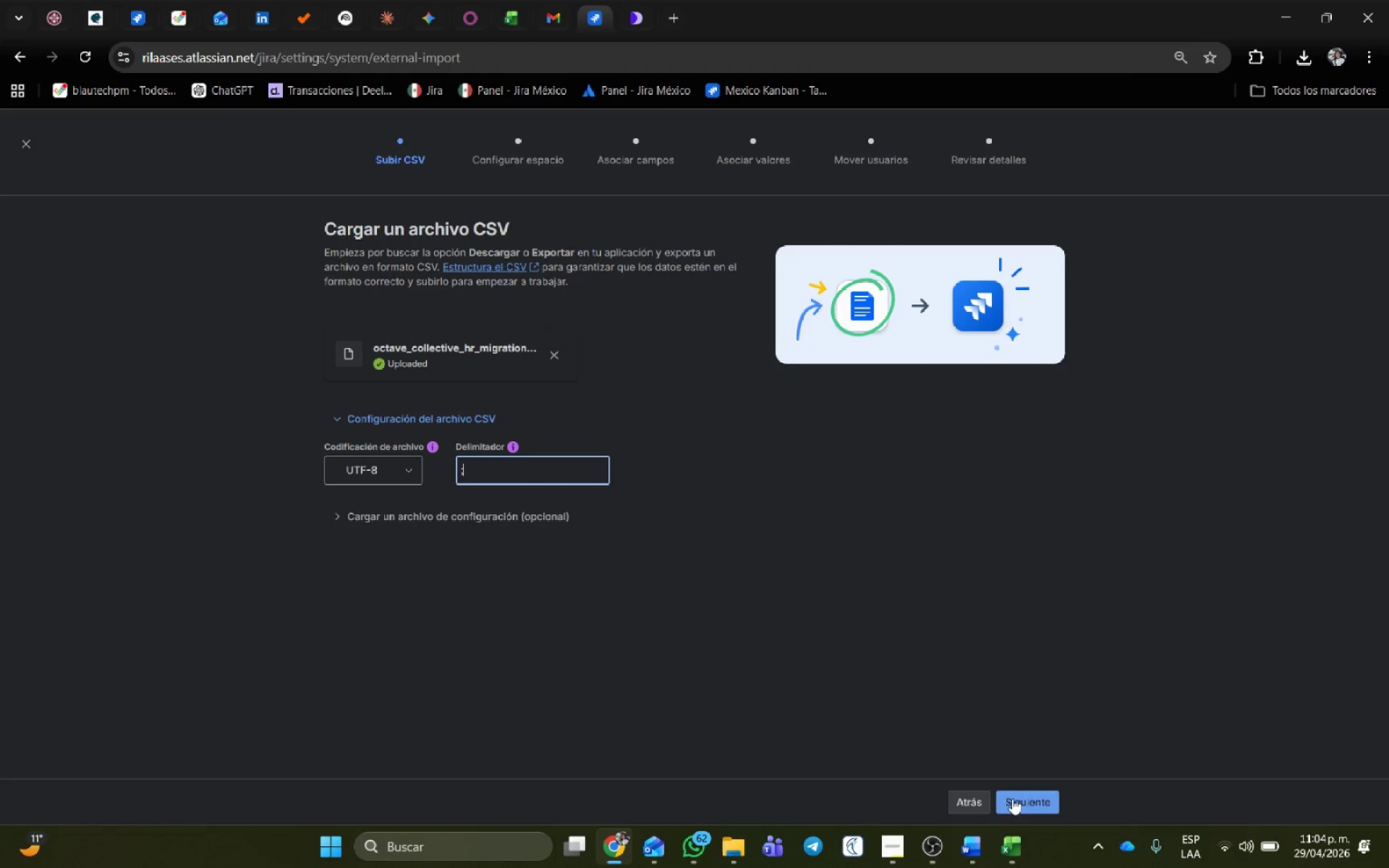 
left_click([1030, 798])
 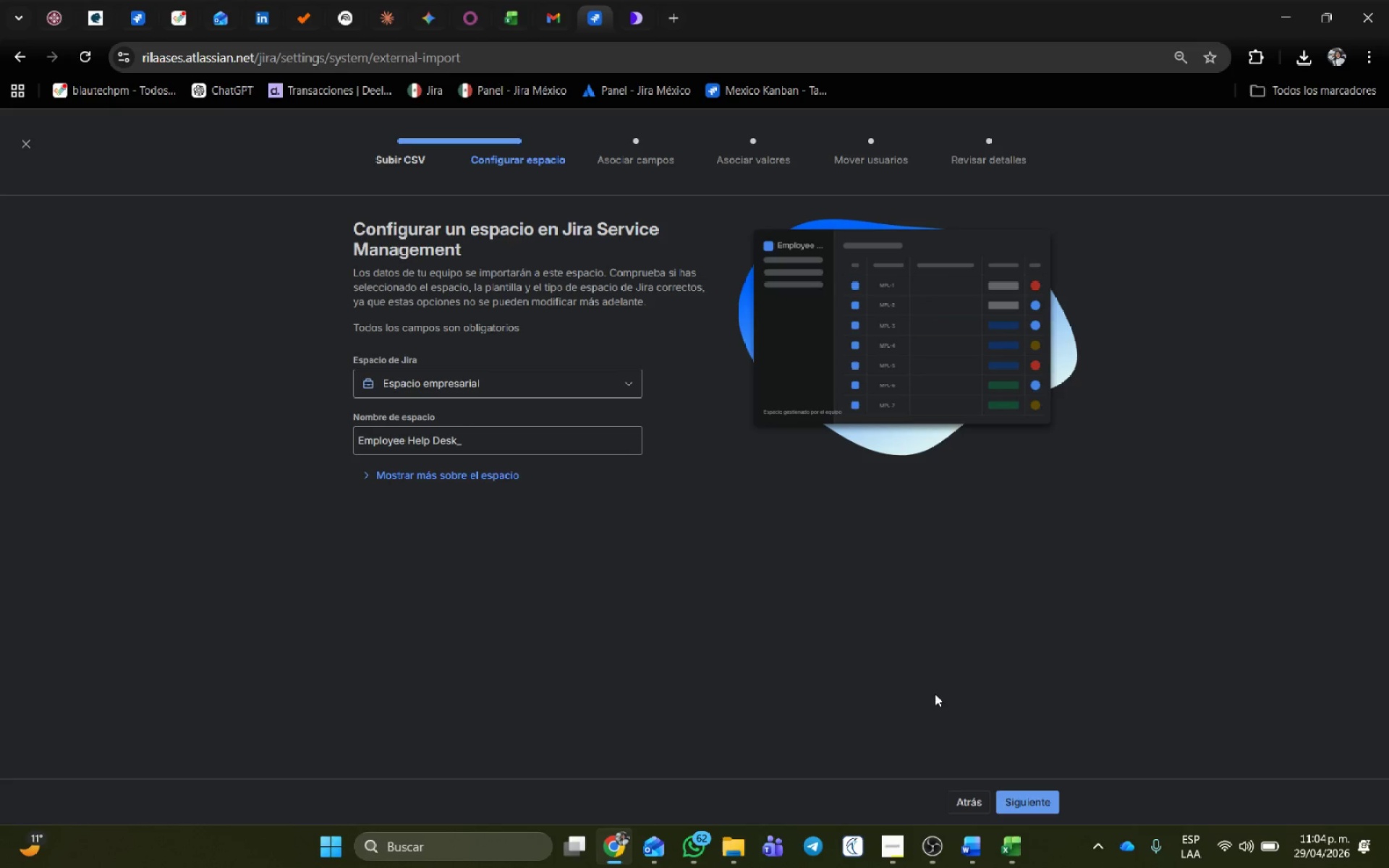 
left_click([1032, 807])
 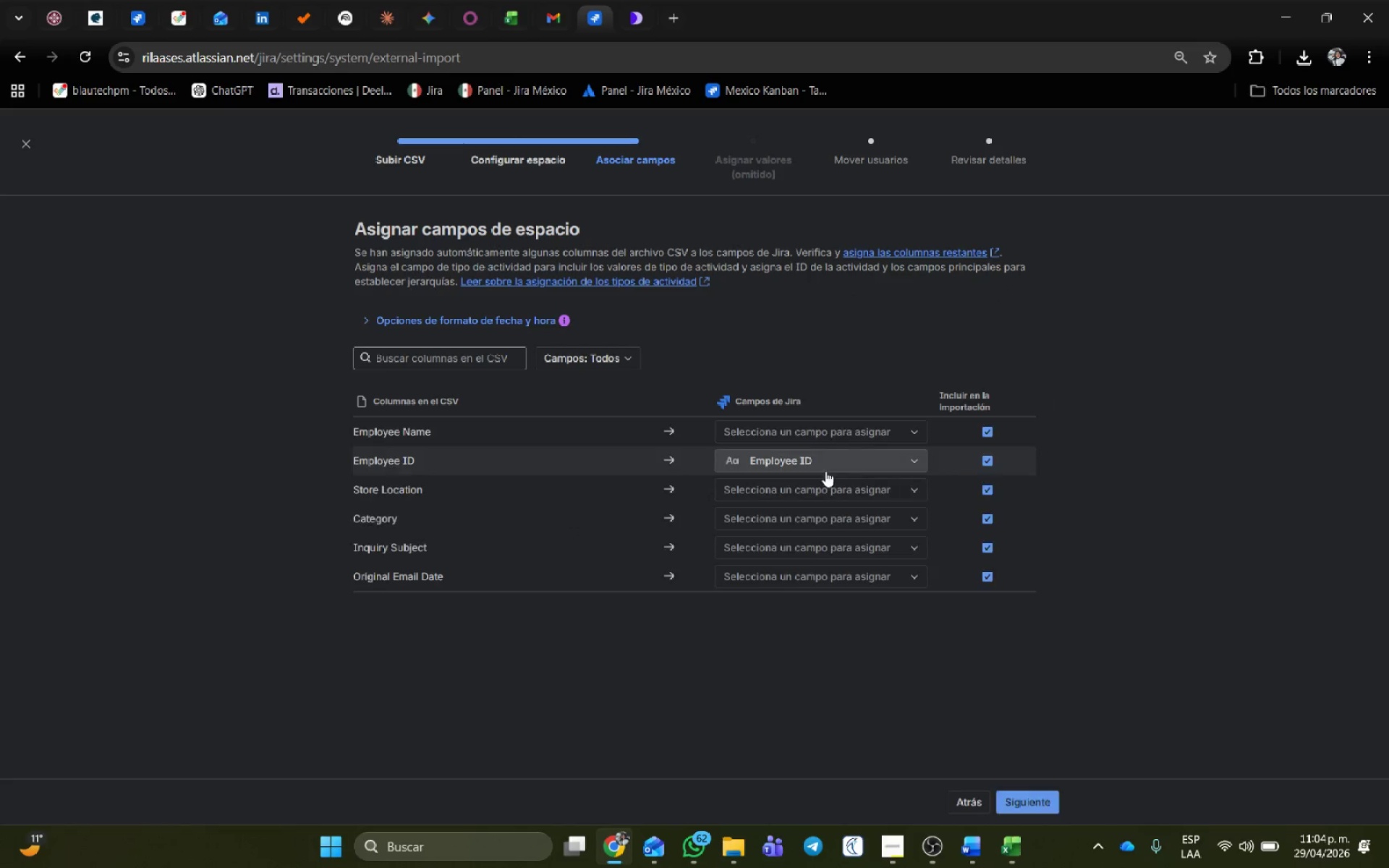 
left_click([812, 445])
 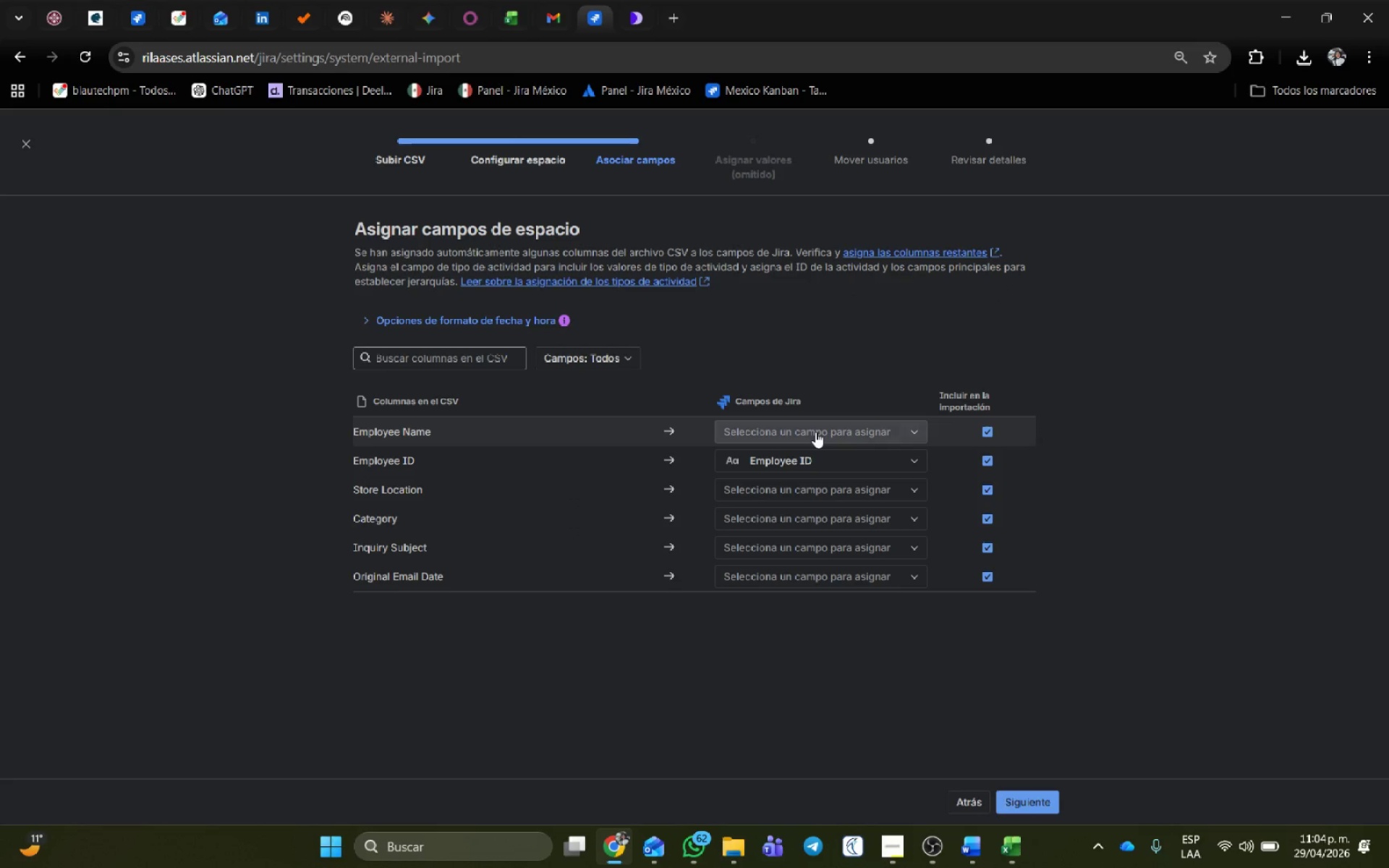 
left_click([815, 432])
 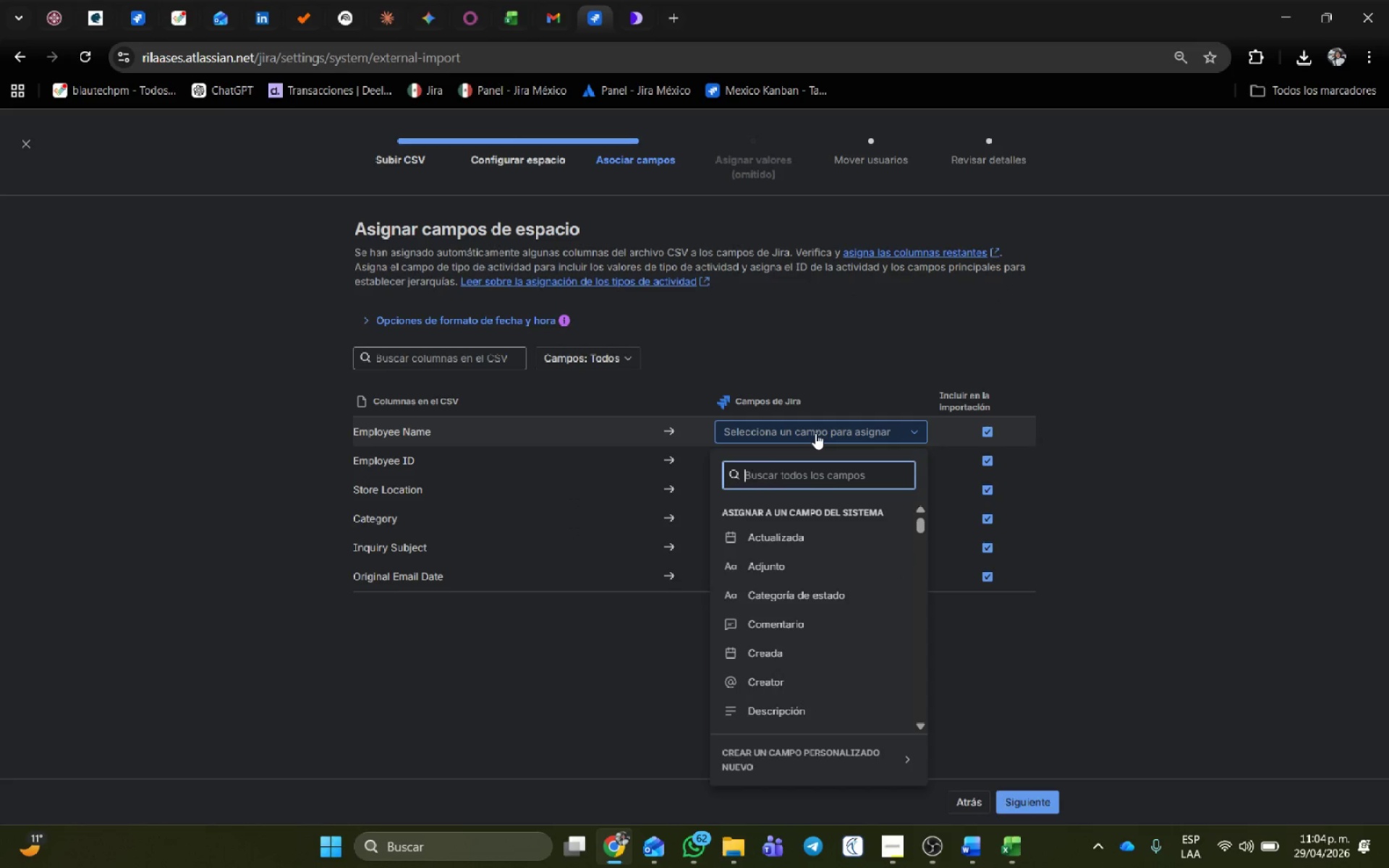 
type(resu)
 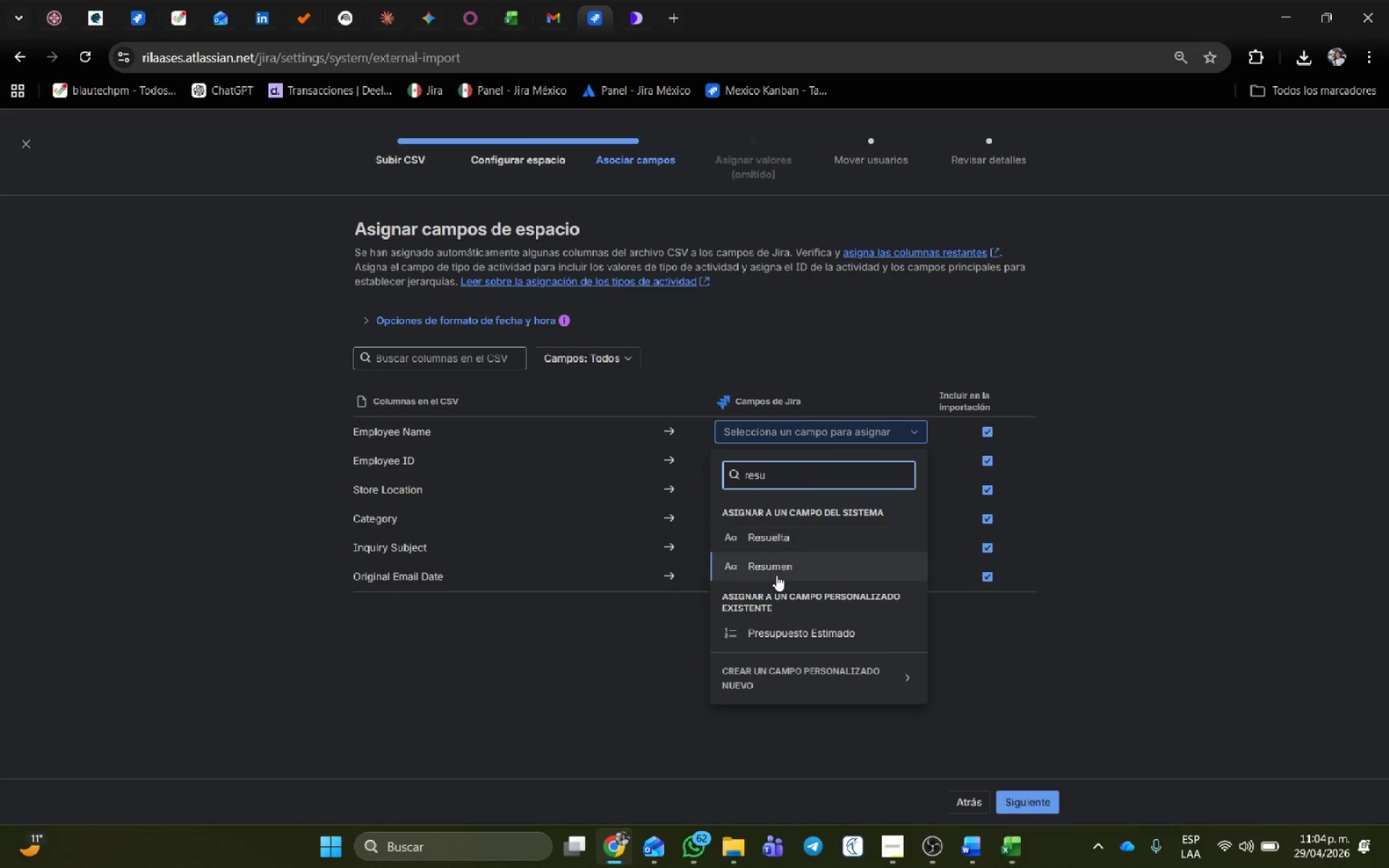 
left_click([776, 575])
 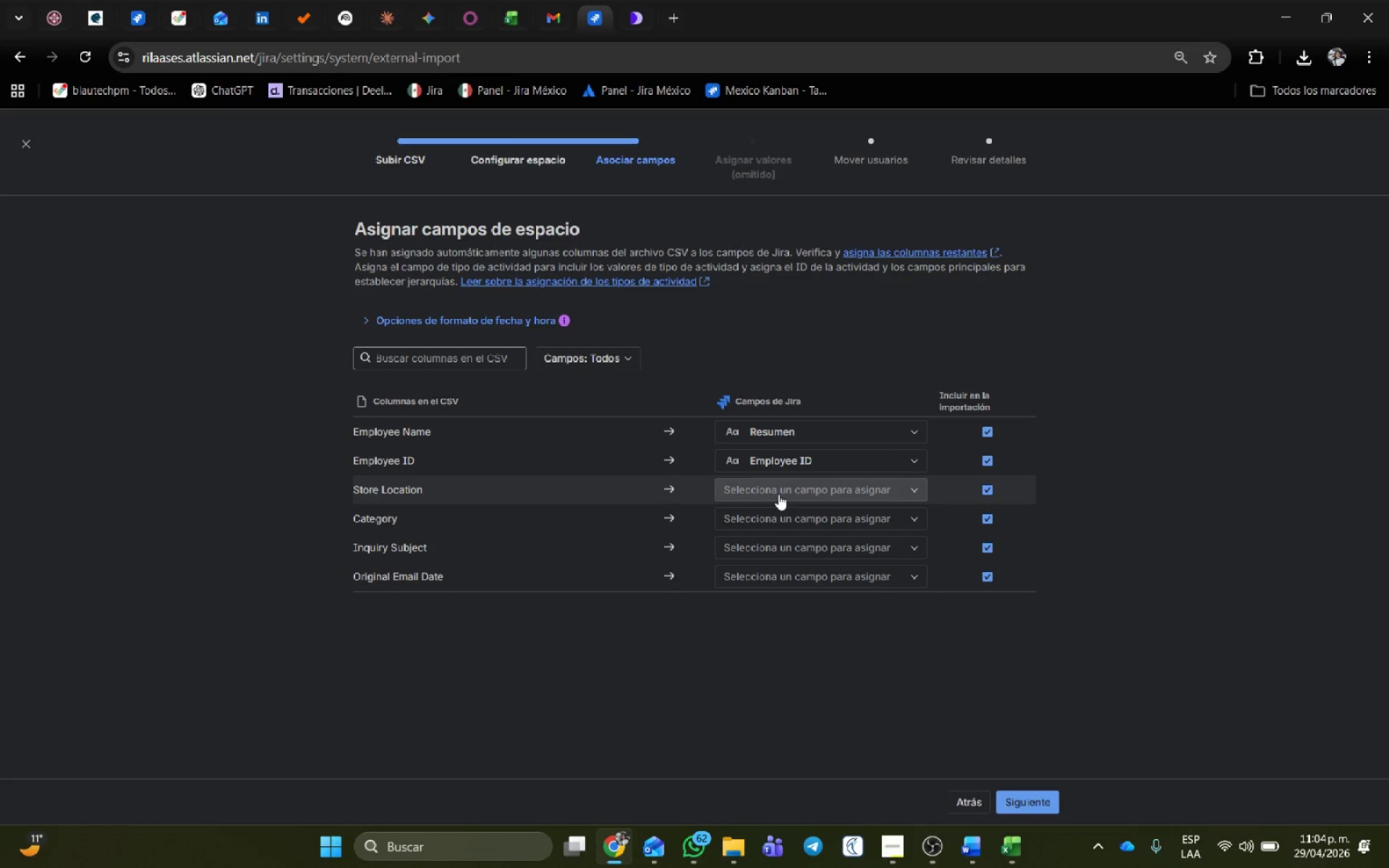 
left_click([778, 494])
 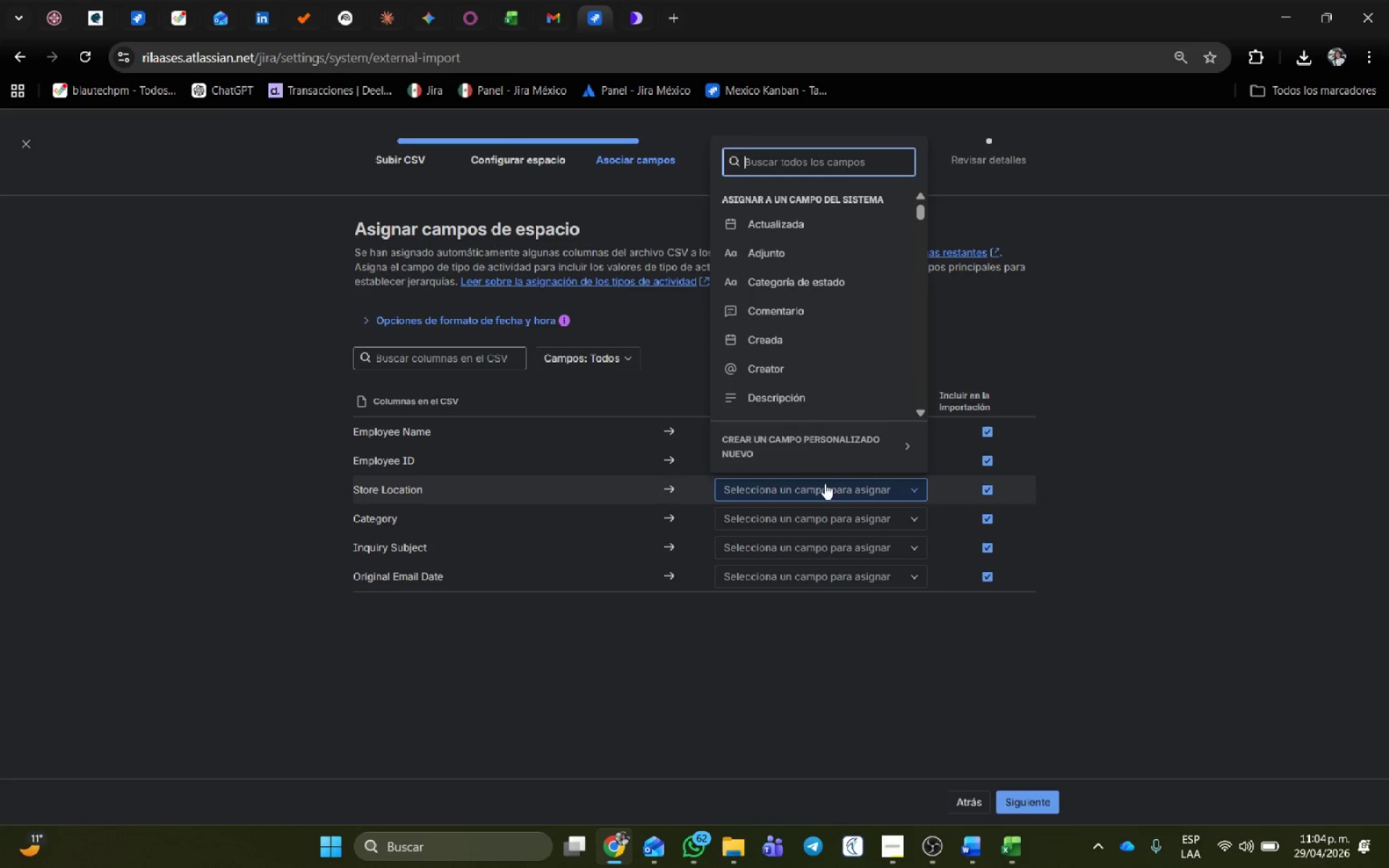 
left_click([810, 449])
 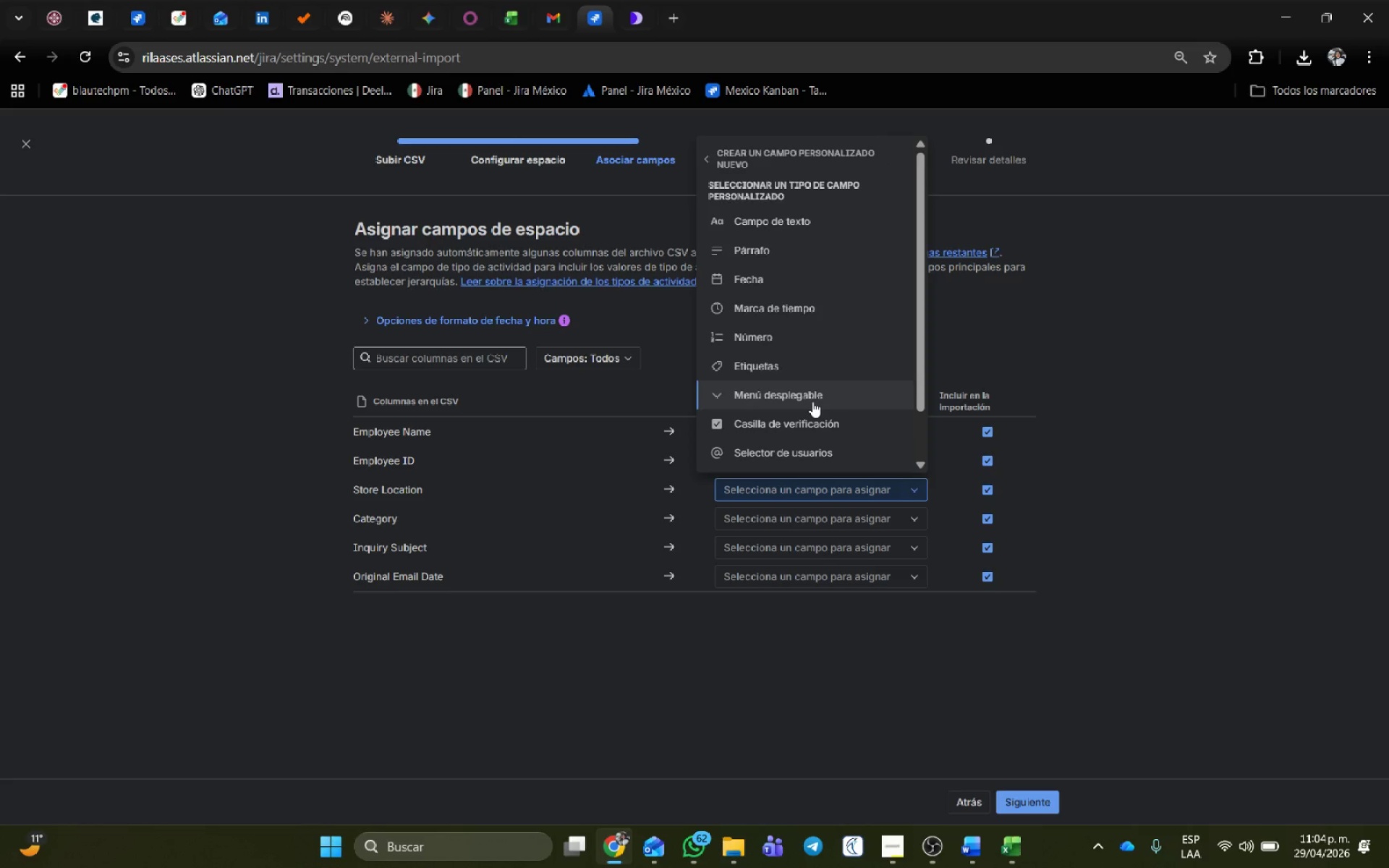 
left_click([815, 422])
 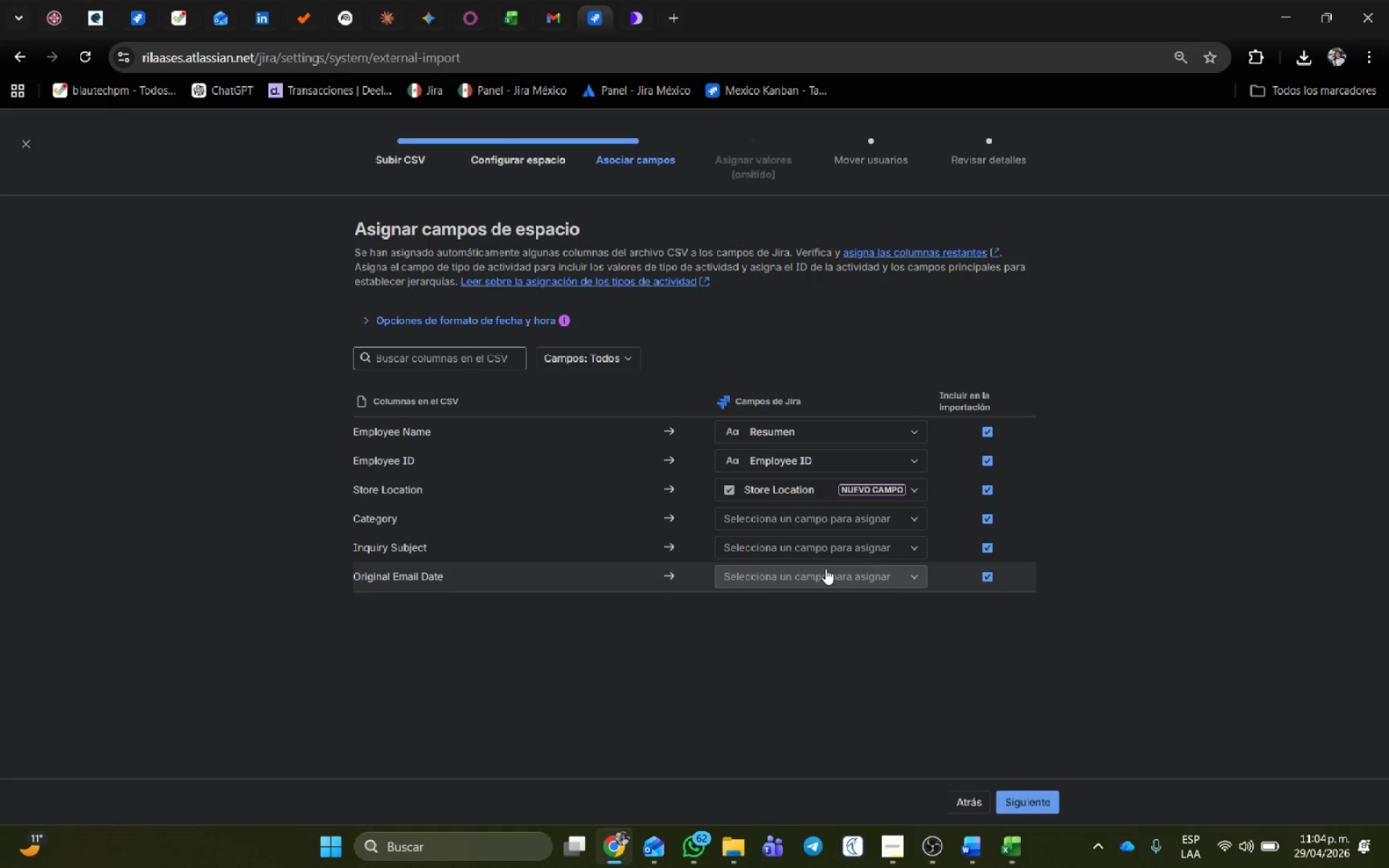 
scroll: coordinate [825, 569], scroll_direction: down, amount: 1.0
 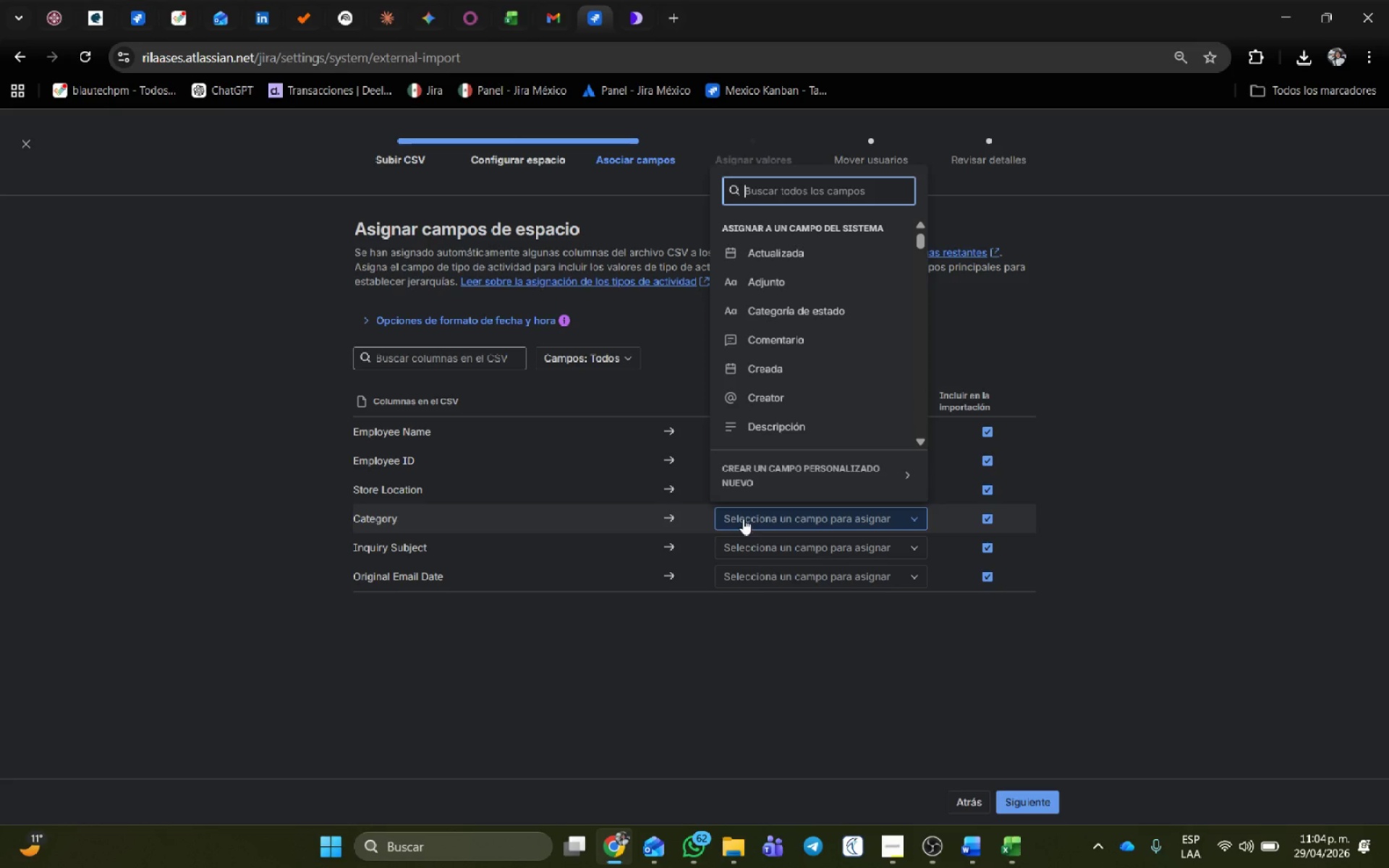 
left_click([743, 519])
 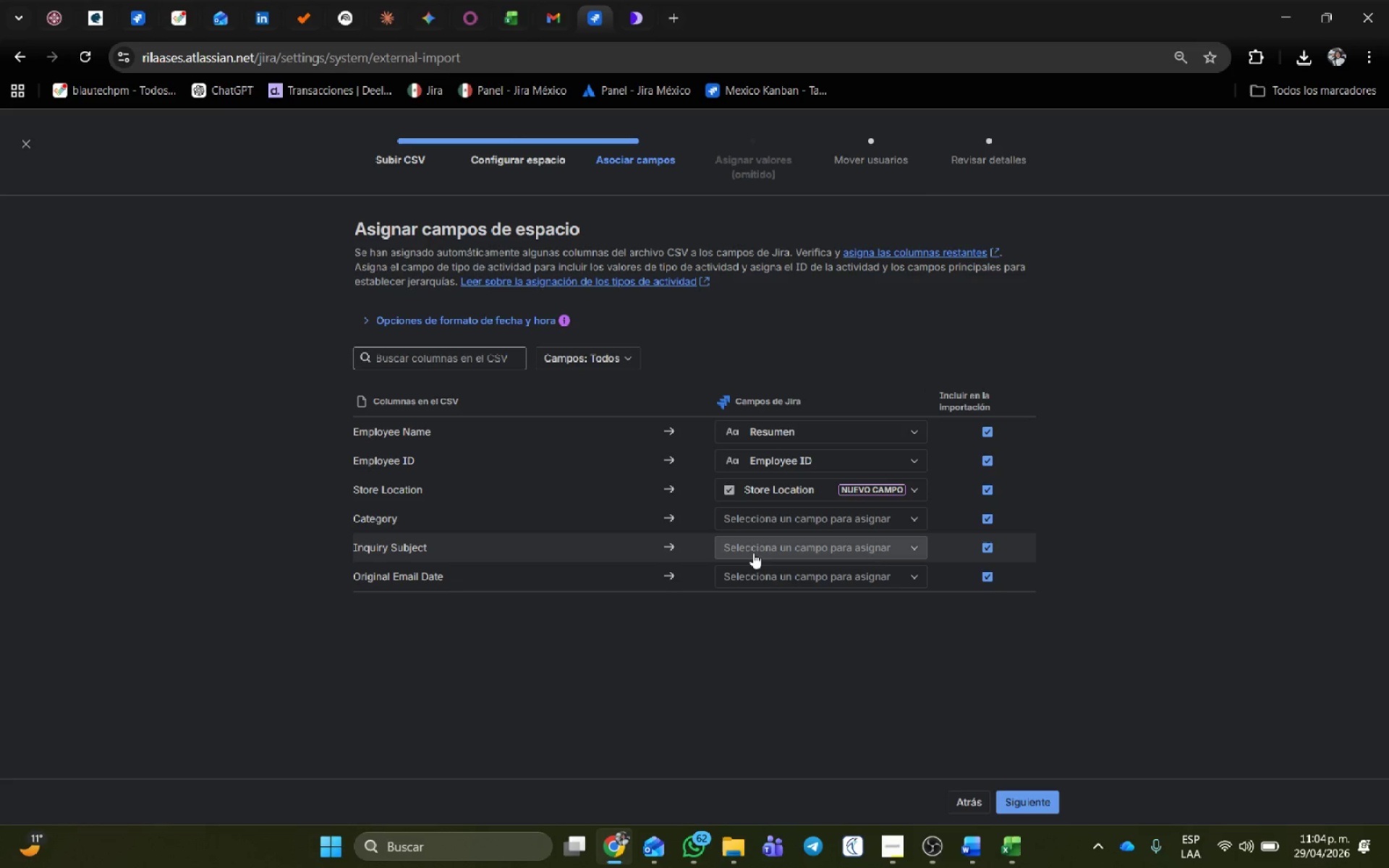 
left_click([753, 553])
 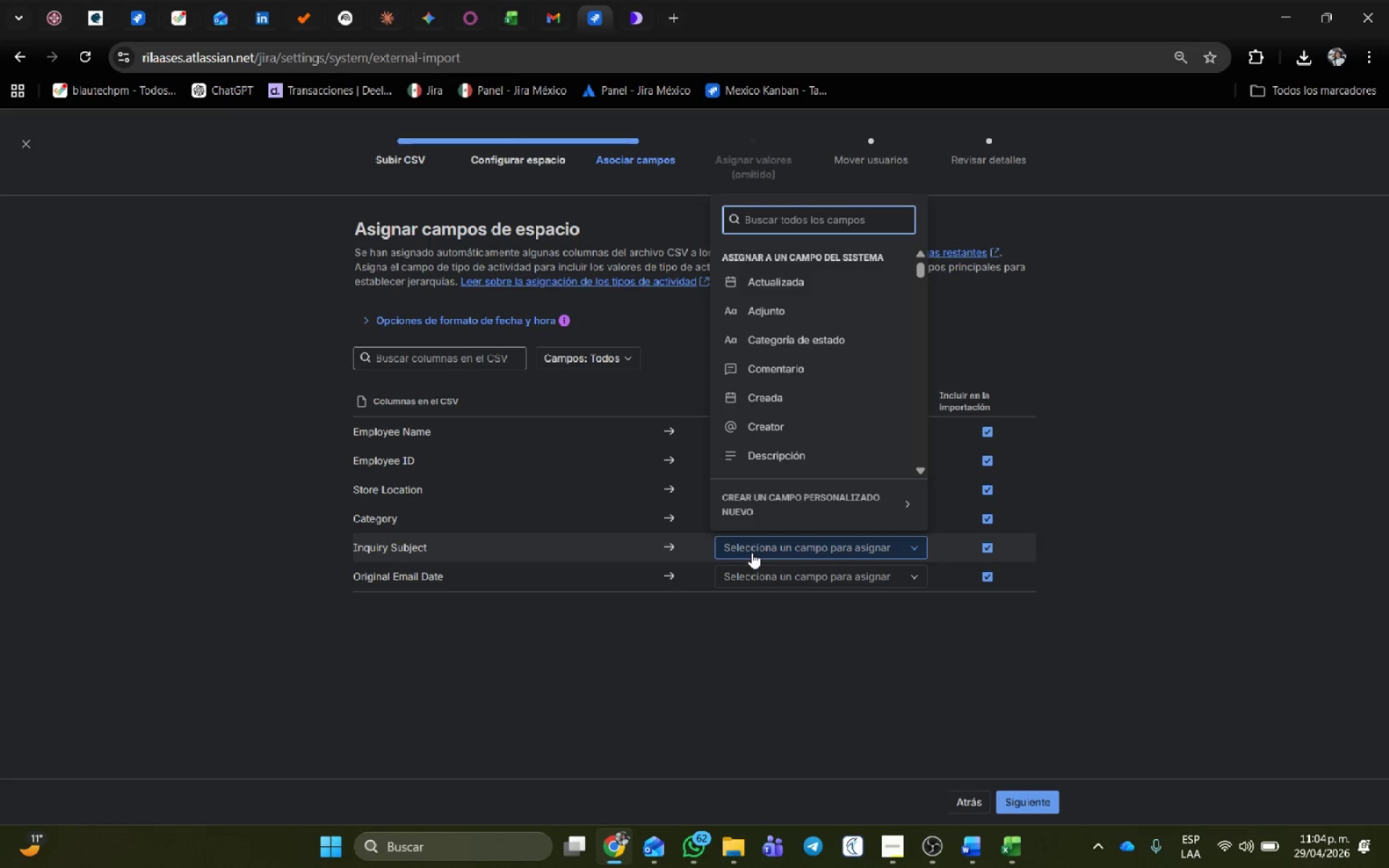 
wait(21.91)
 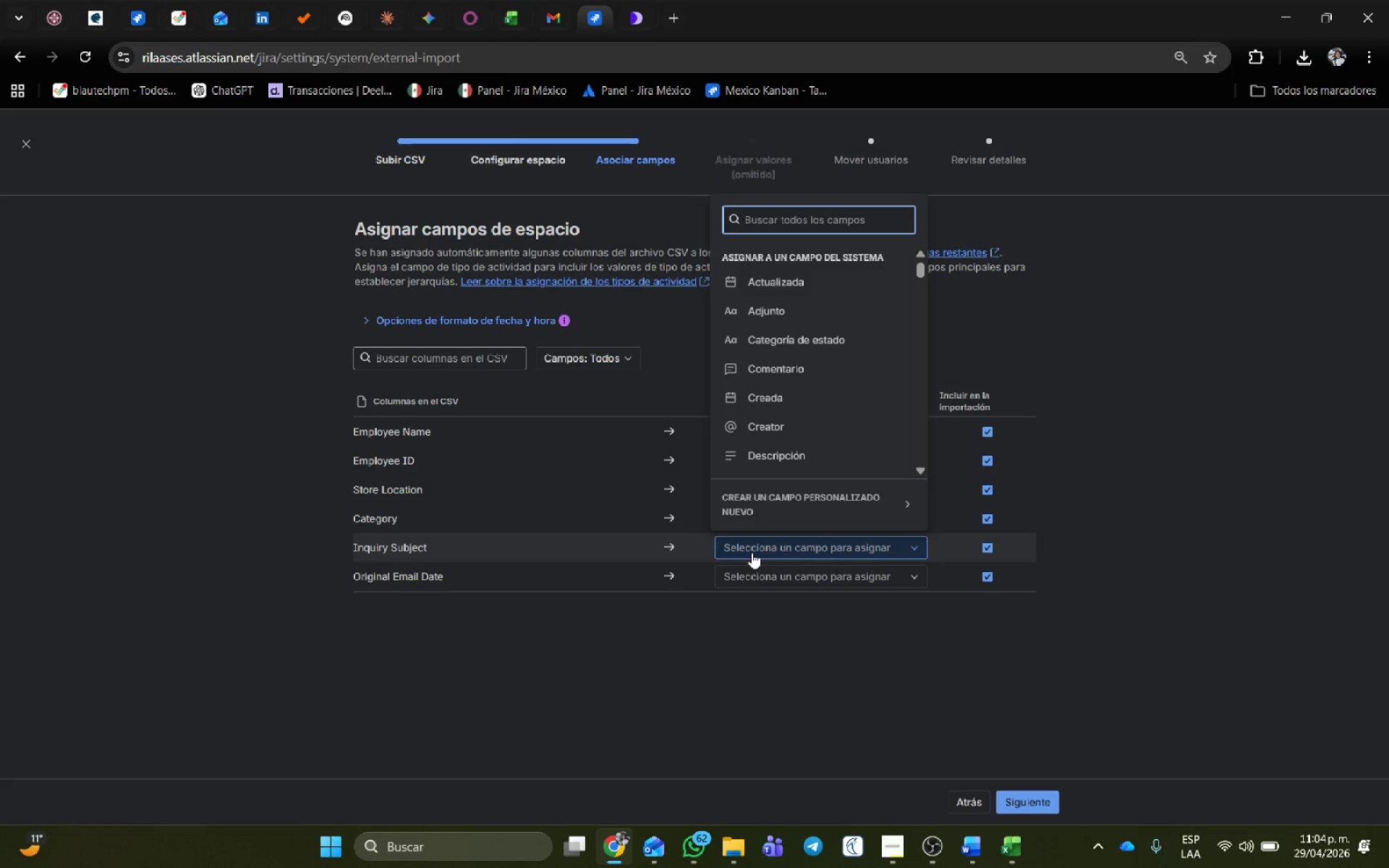 
left_click([545, 681])
 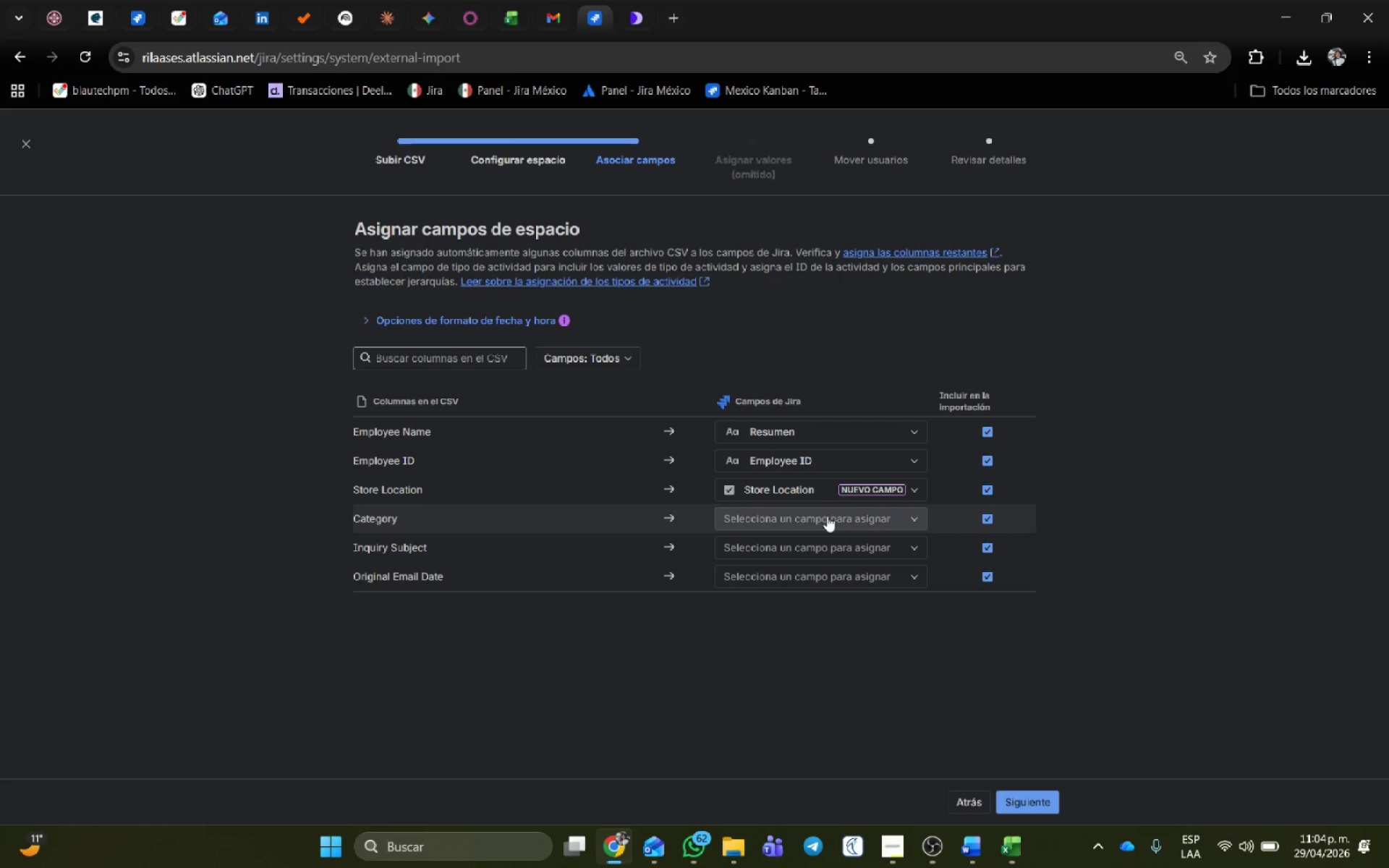 
left_click([825, 514])
 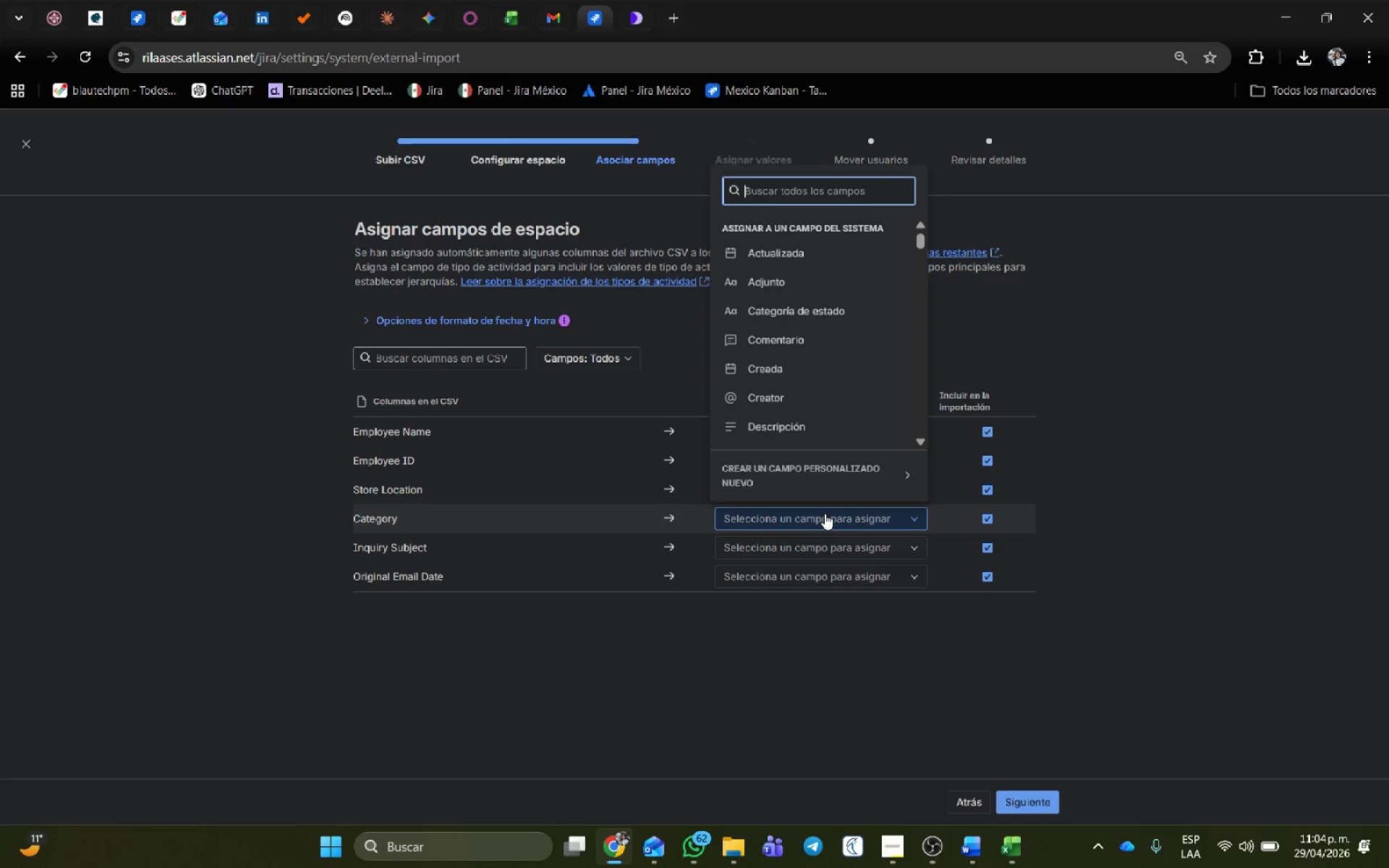 
wait(5.22)
 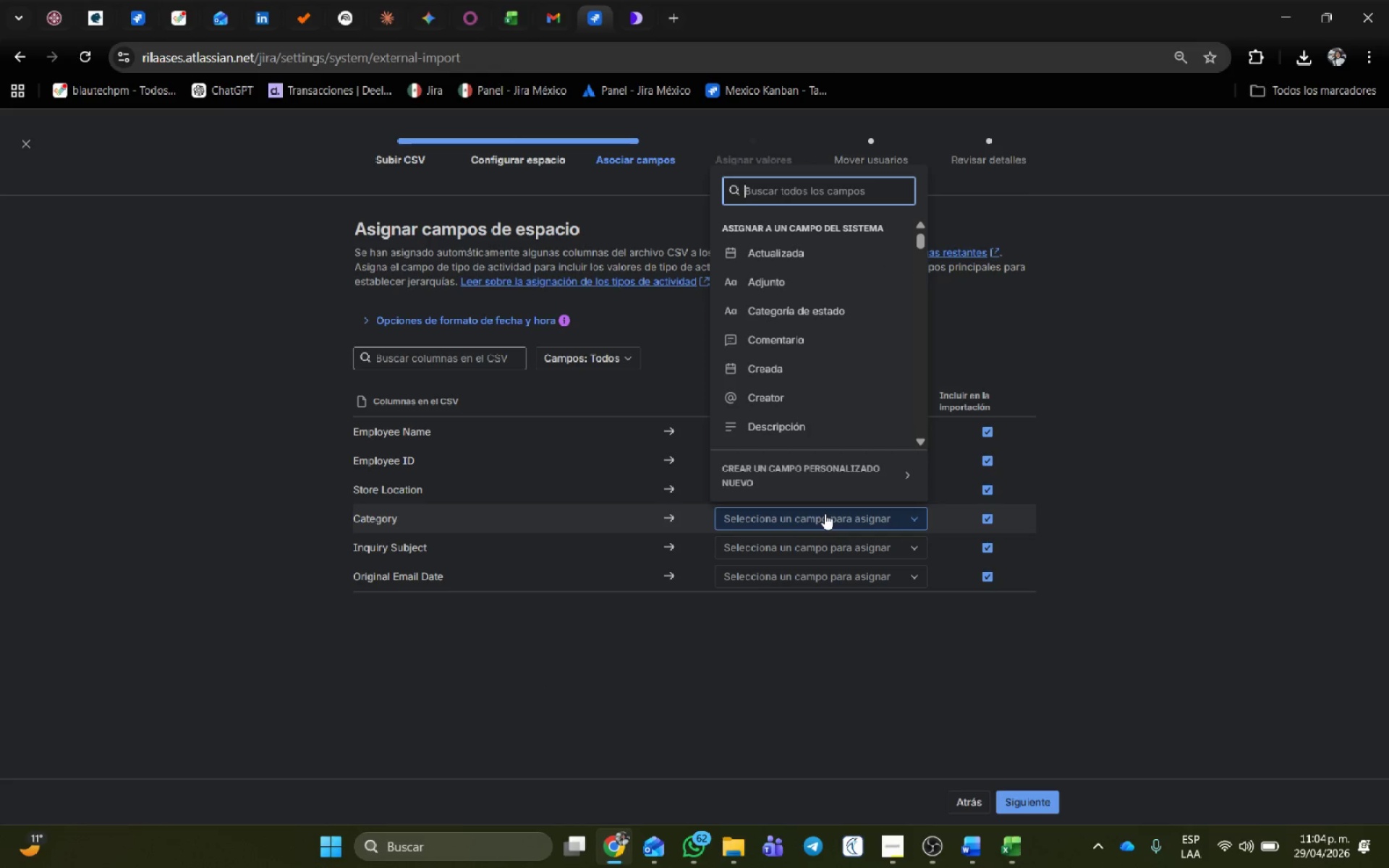 
type(requ)
key(Backspace)
key(Backspace)
key(Backspace)
key(Backspace)
key(Backspace)
type(tipo)
 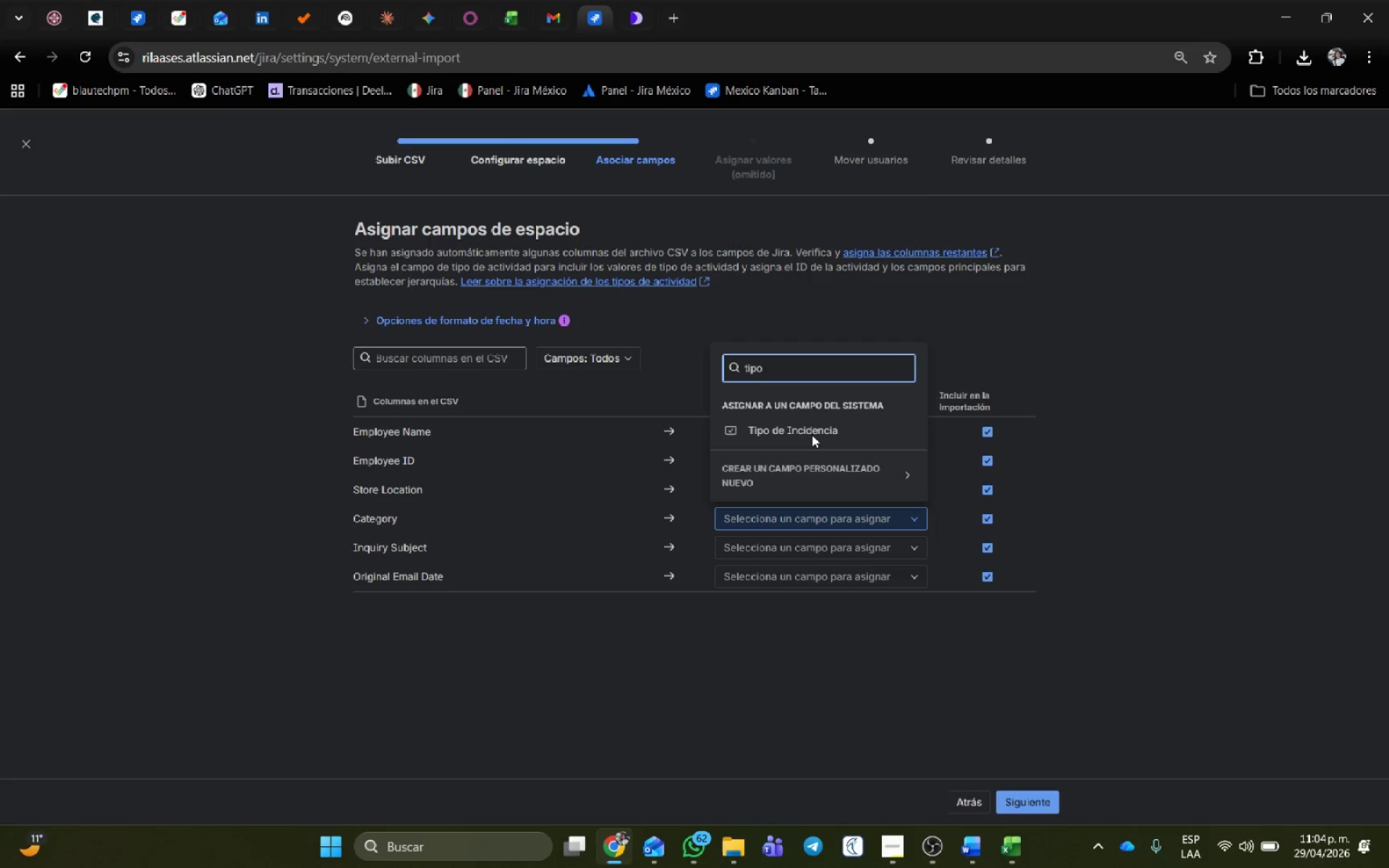 
left_click([811, 425])
 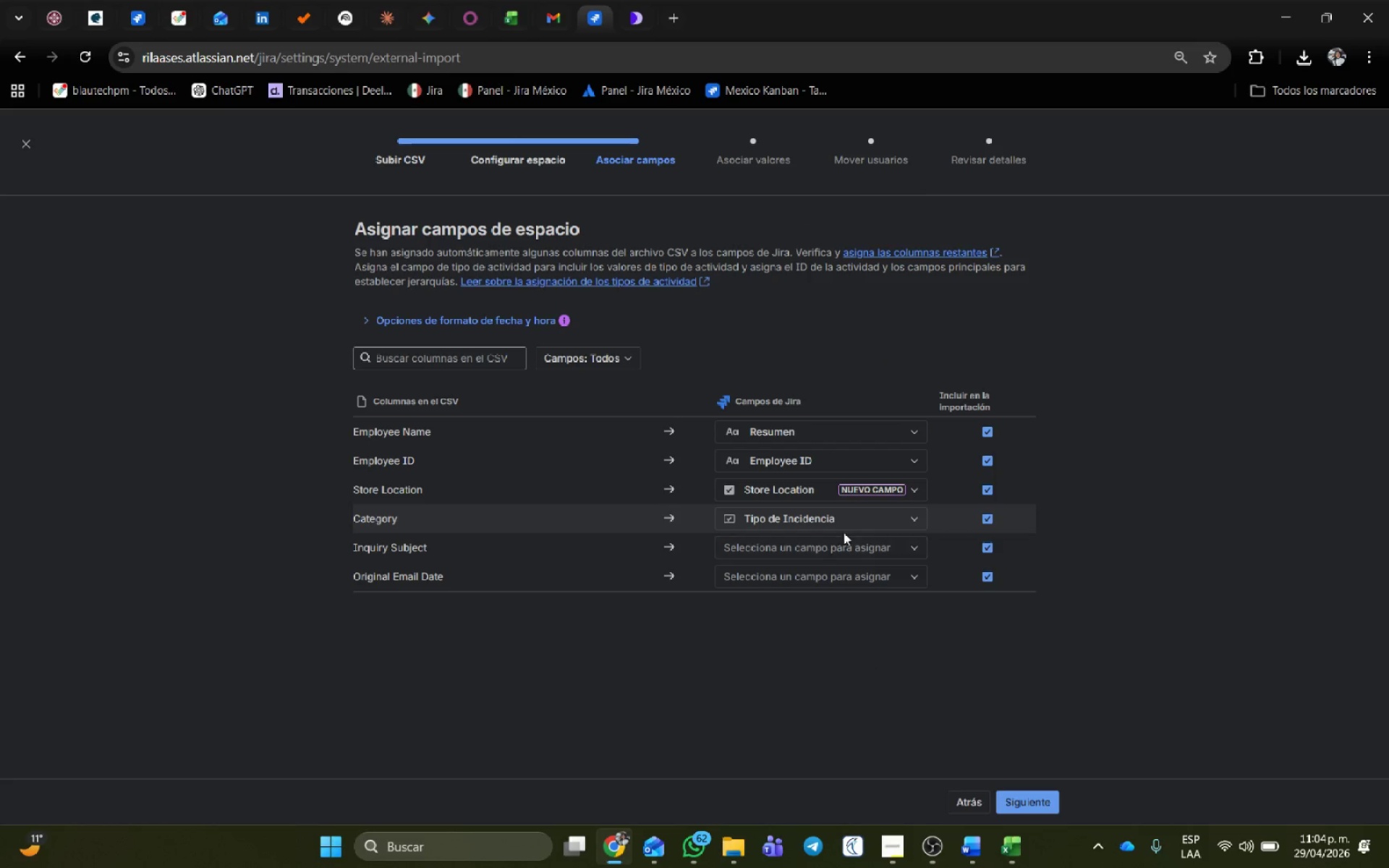 
left_click([846, 533])
 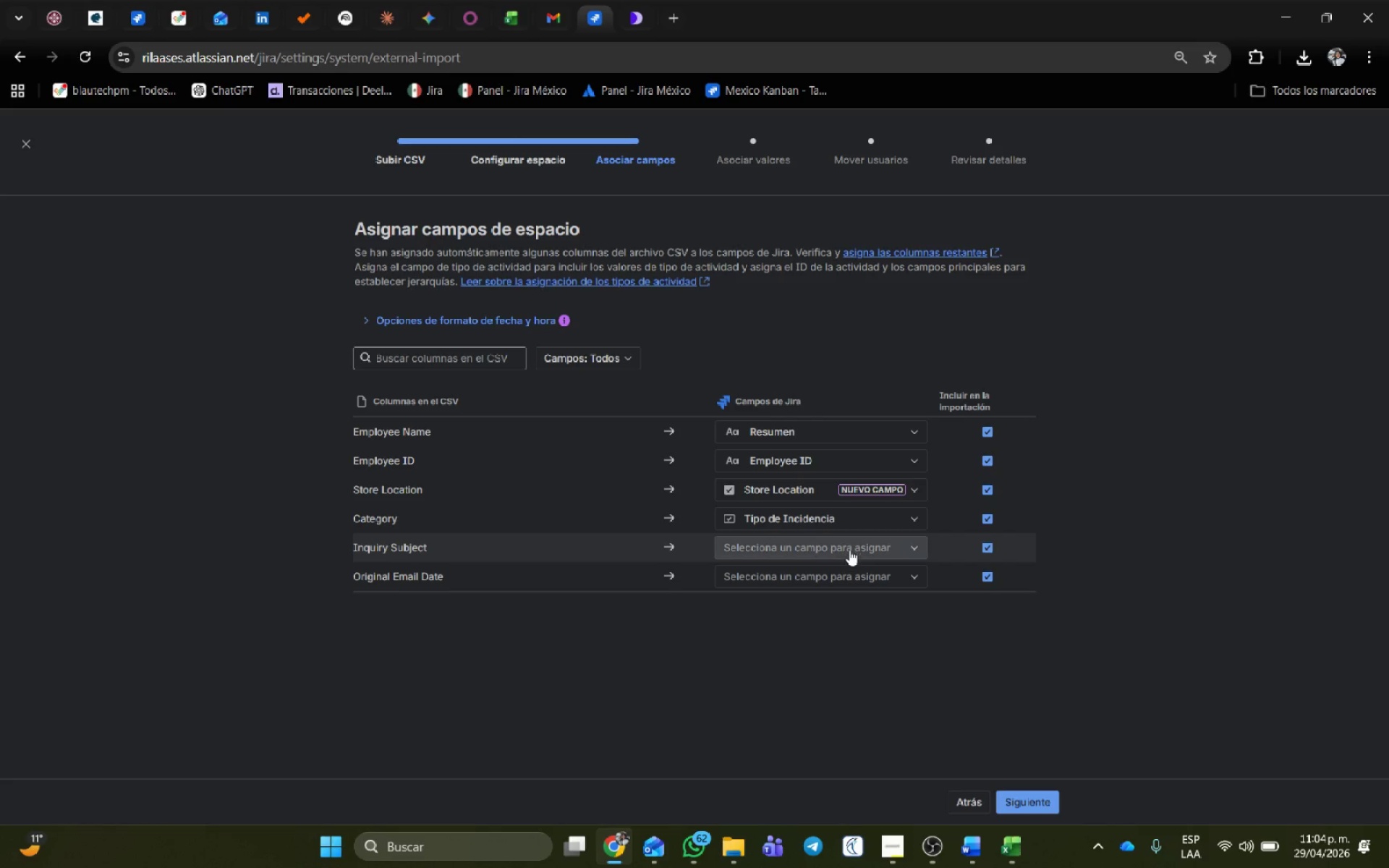 
left_click([849, 550])
 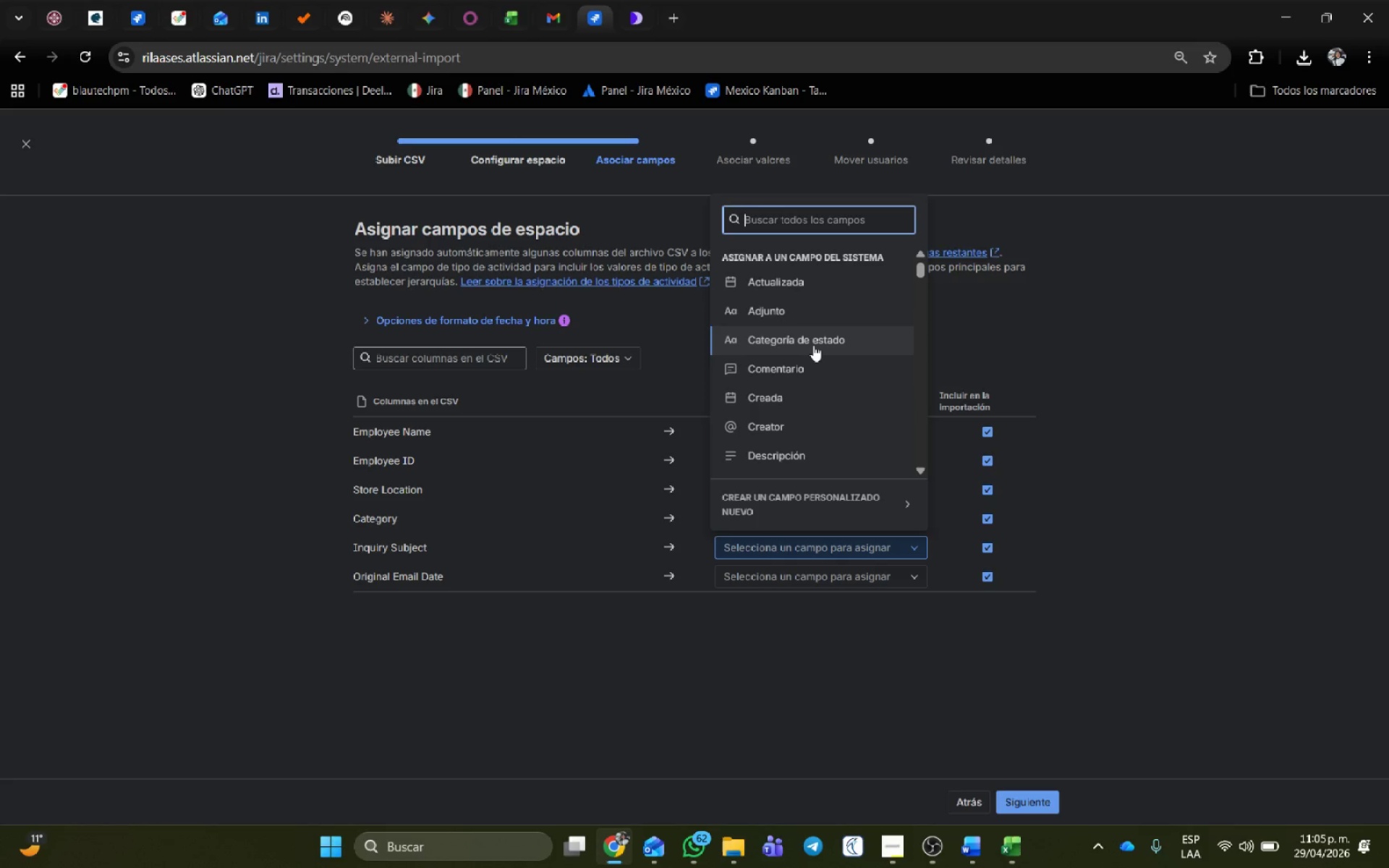 
wait(7.64)
 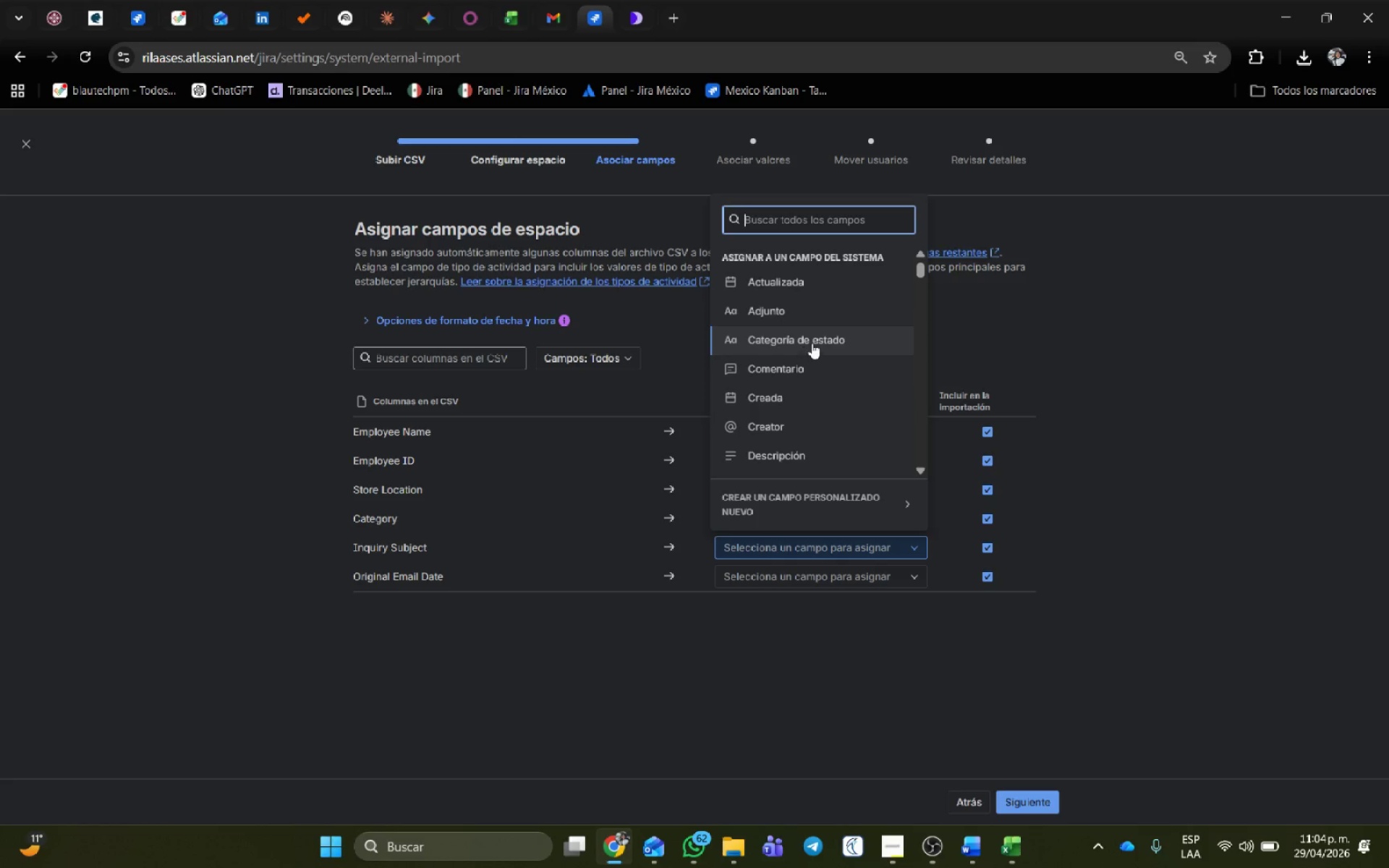 
left_click([1020, 850])
 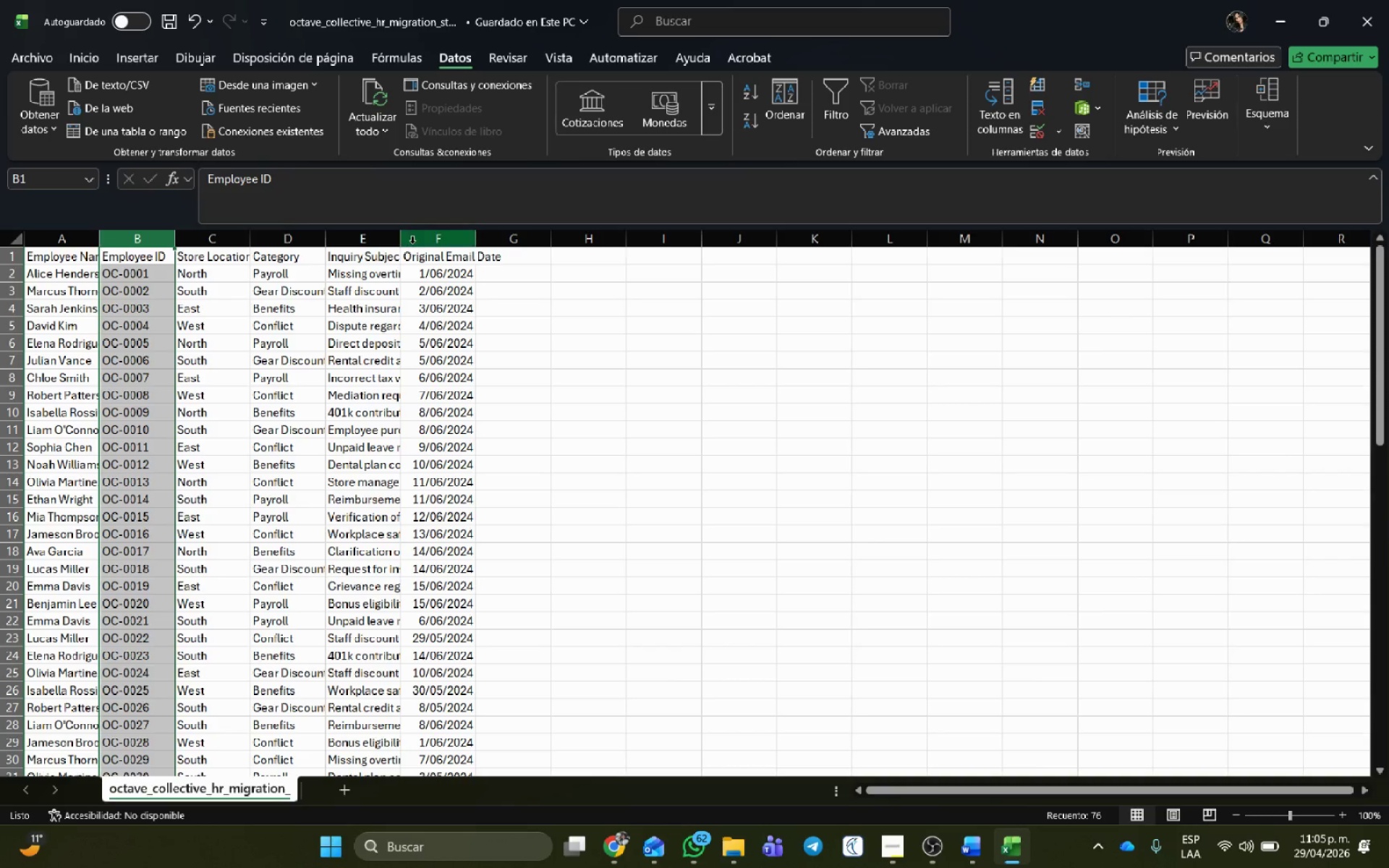 
double_click([404, 237])
 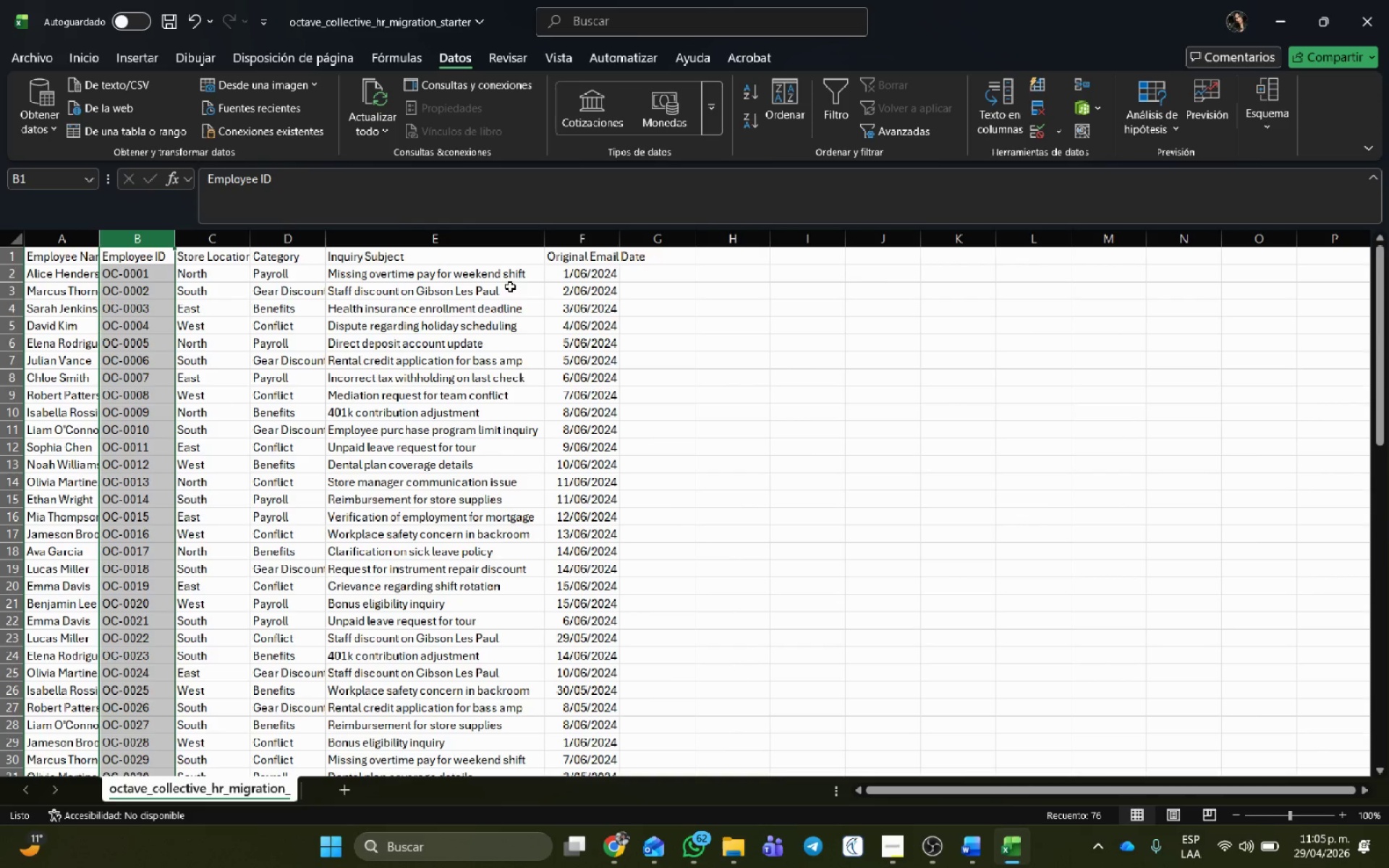 
key(Alt+Tab)
 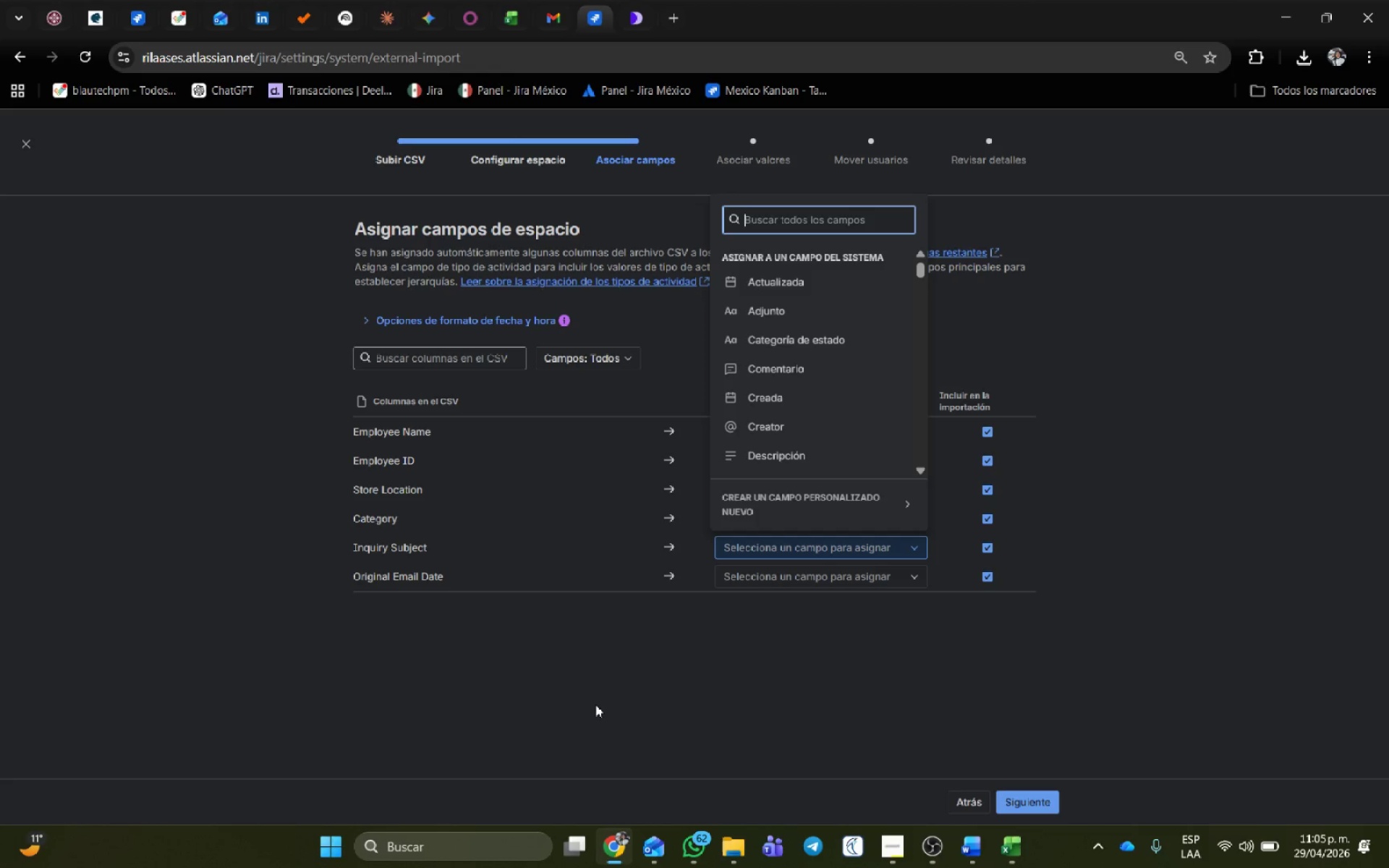 
left_click([598, 696])
 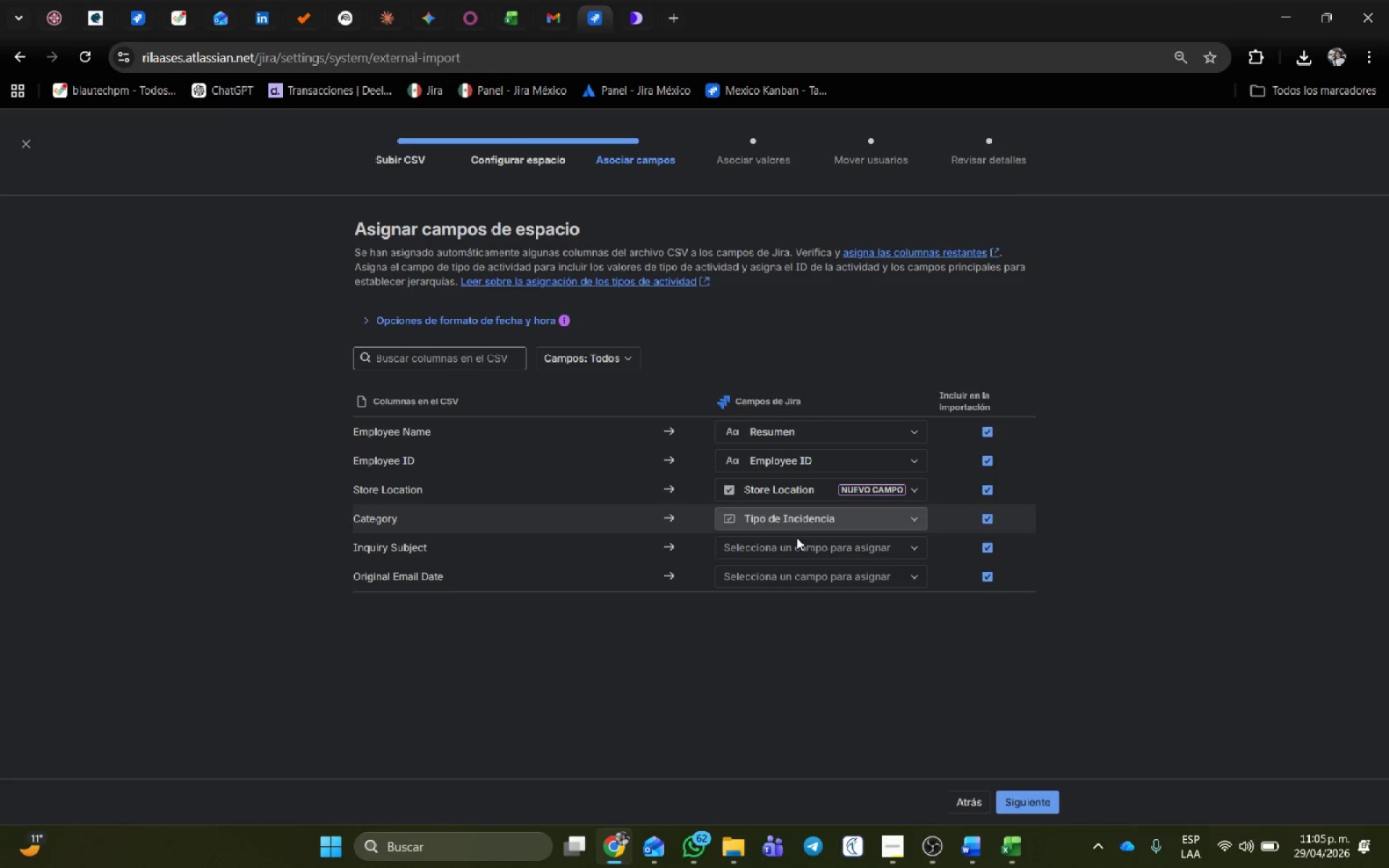 
left_click([797, 541])
 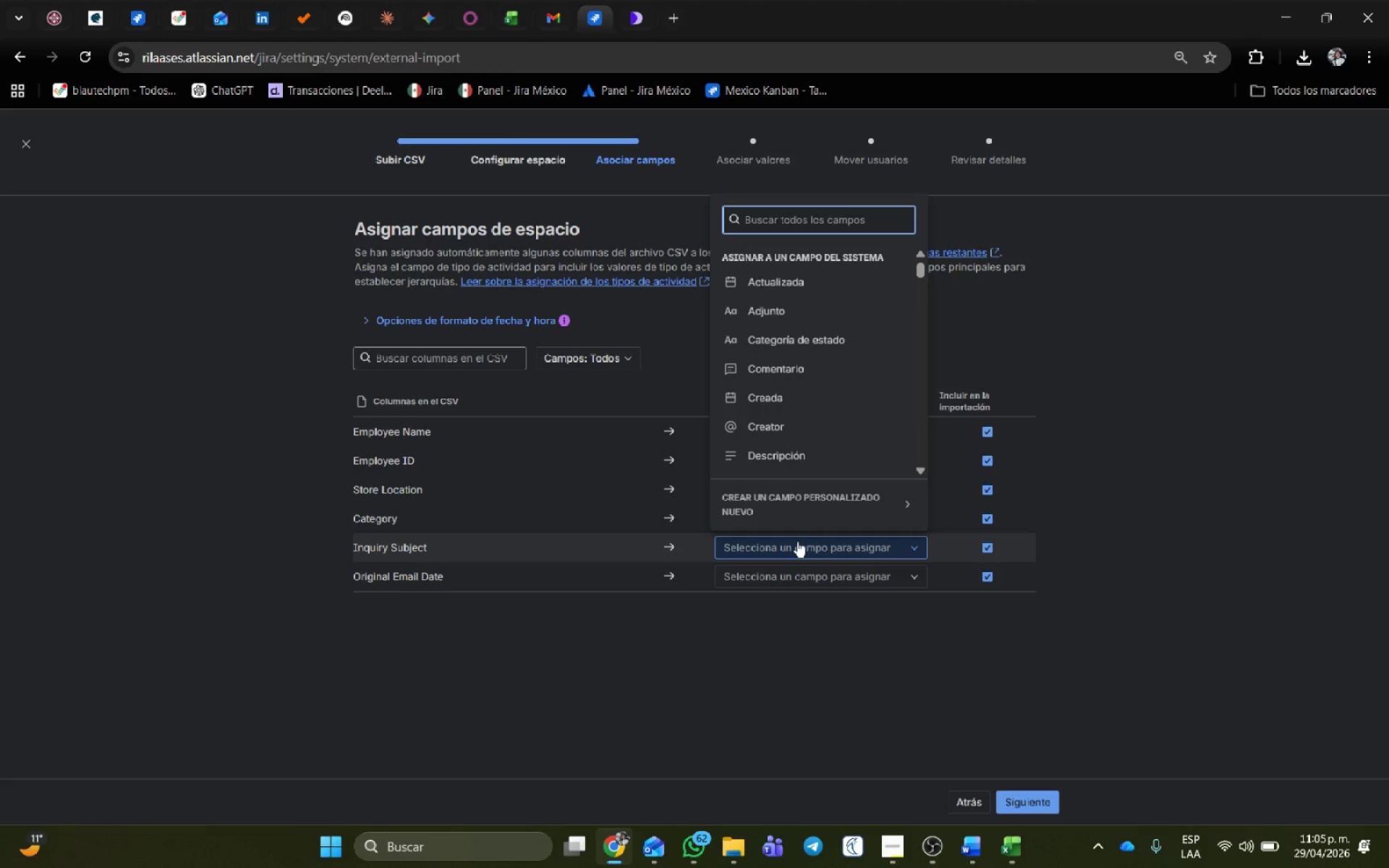 
type(des)
 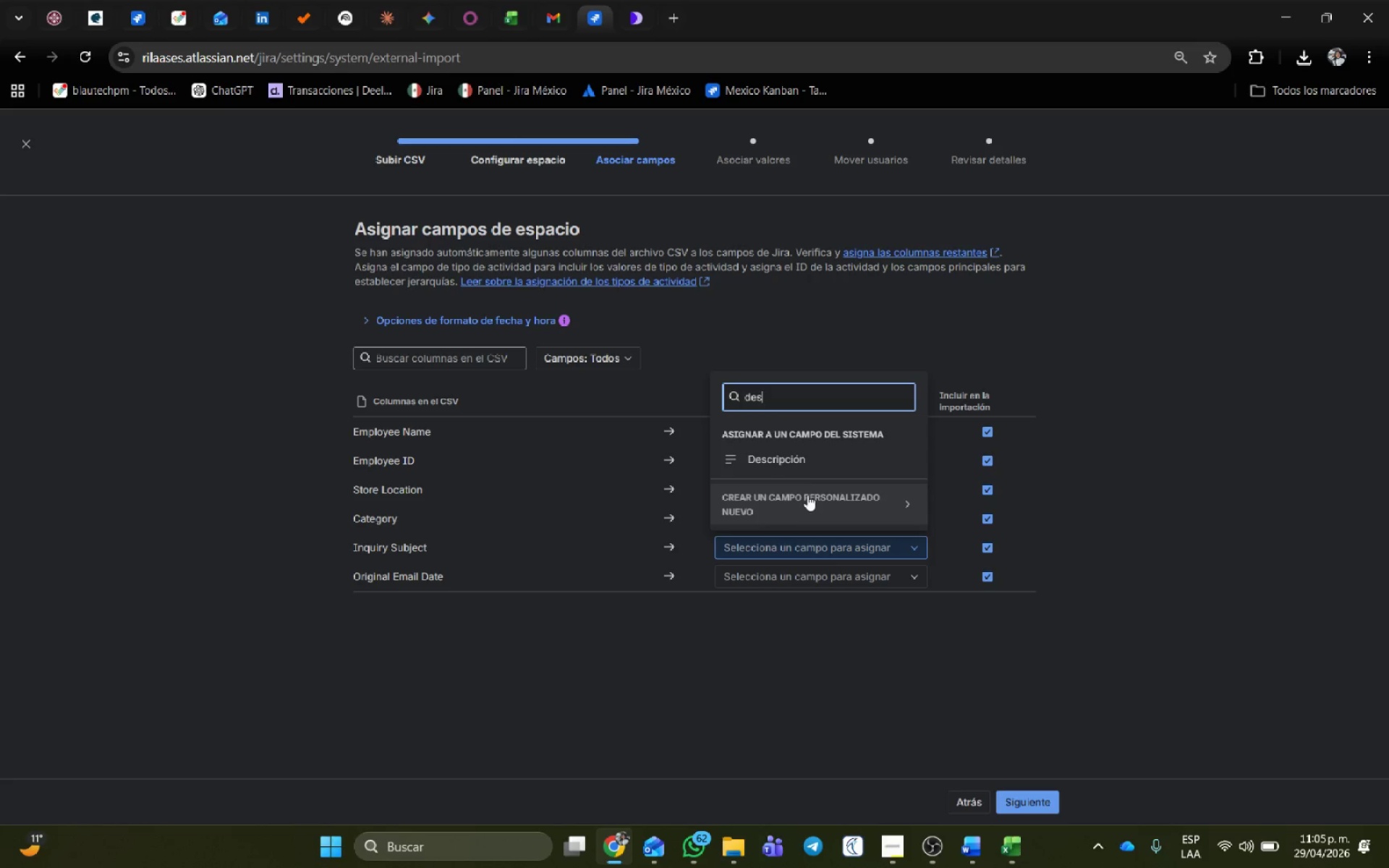 
left_click([794, 459])
 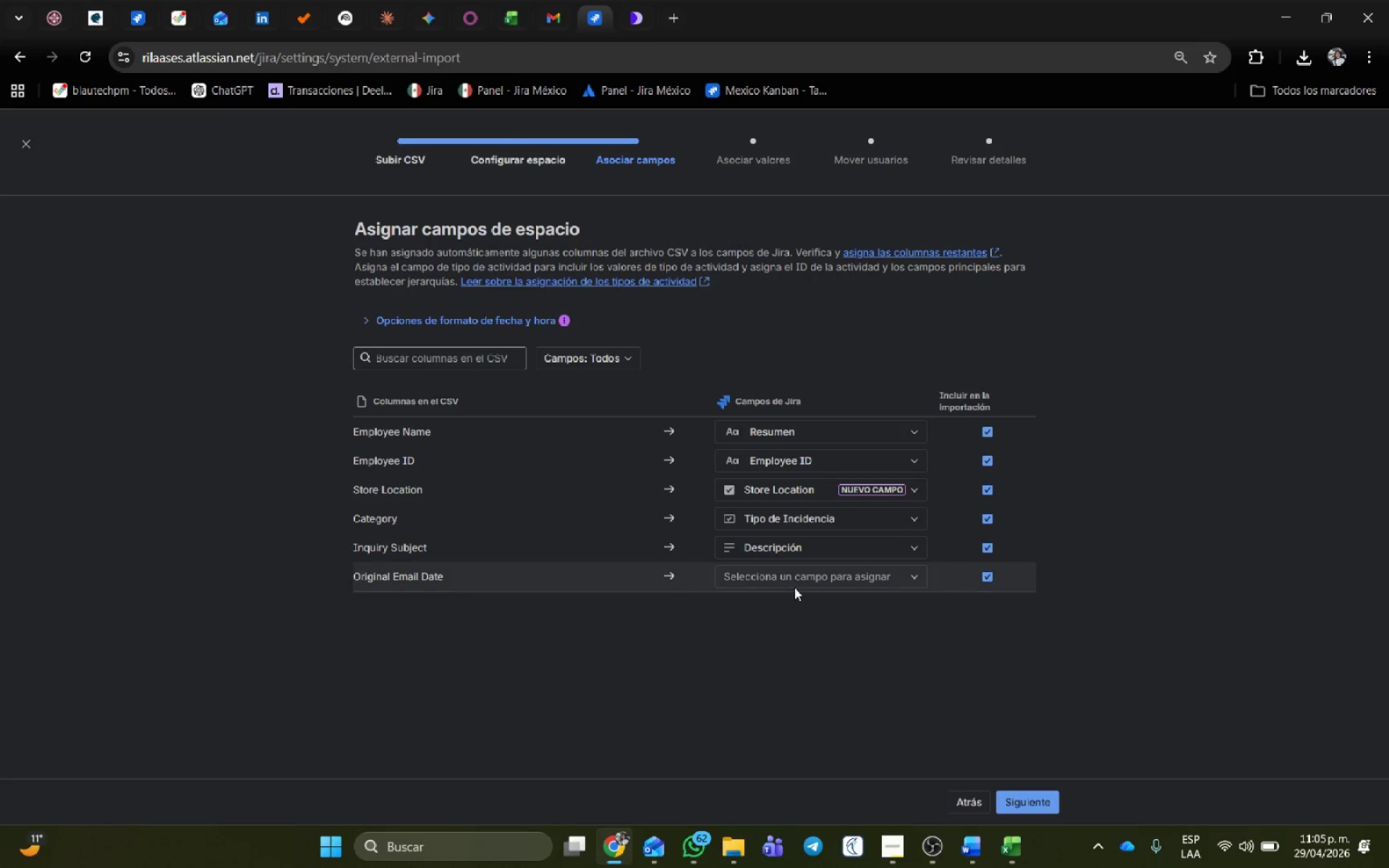 
key(Alt+AltLeft)
 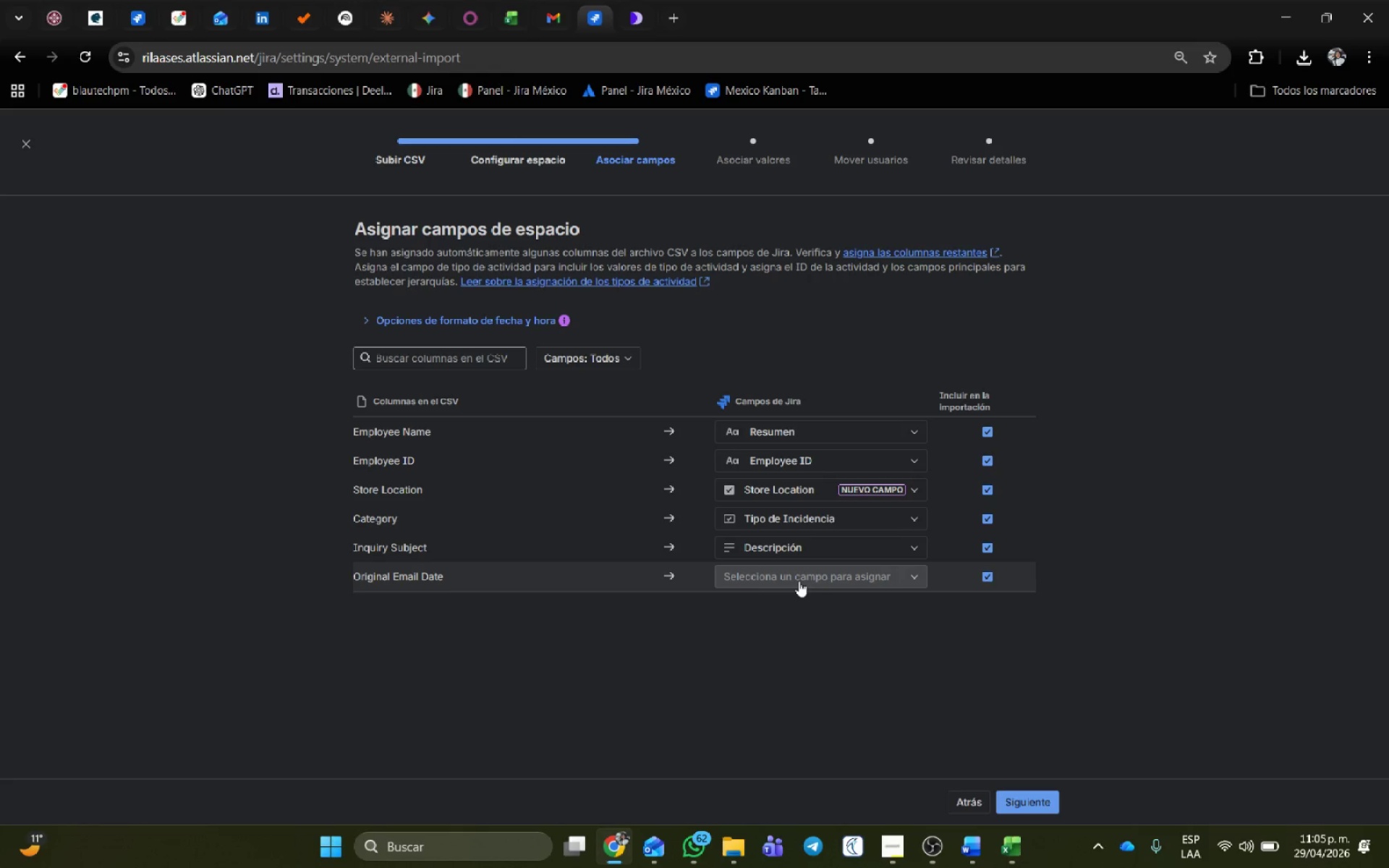 
key(Alt+Tab)
 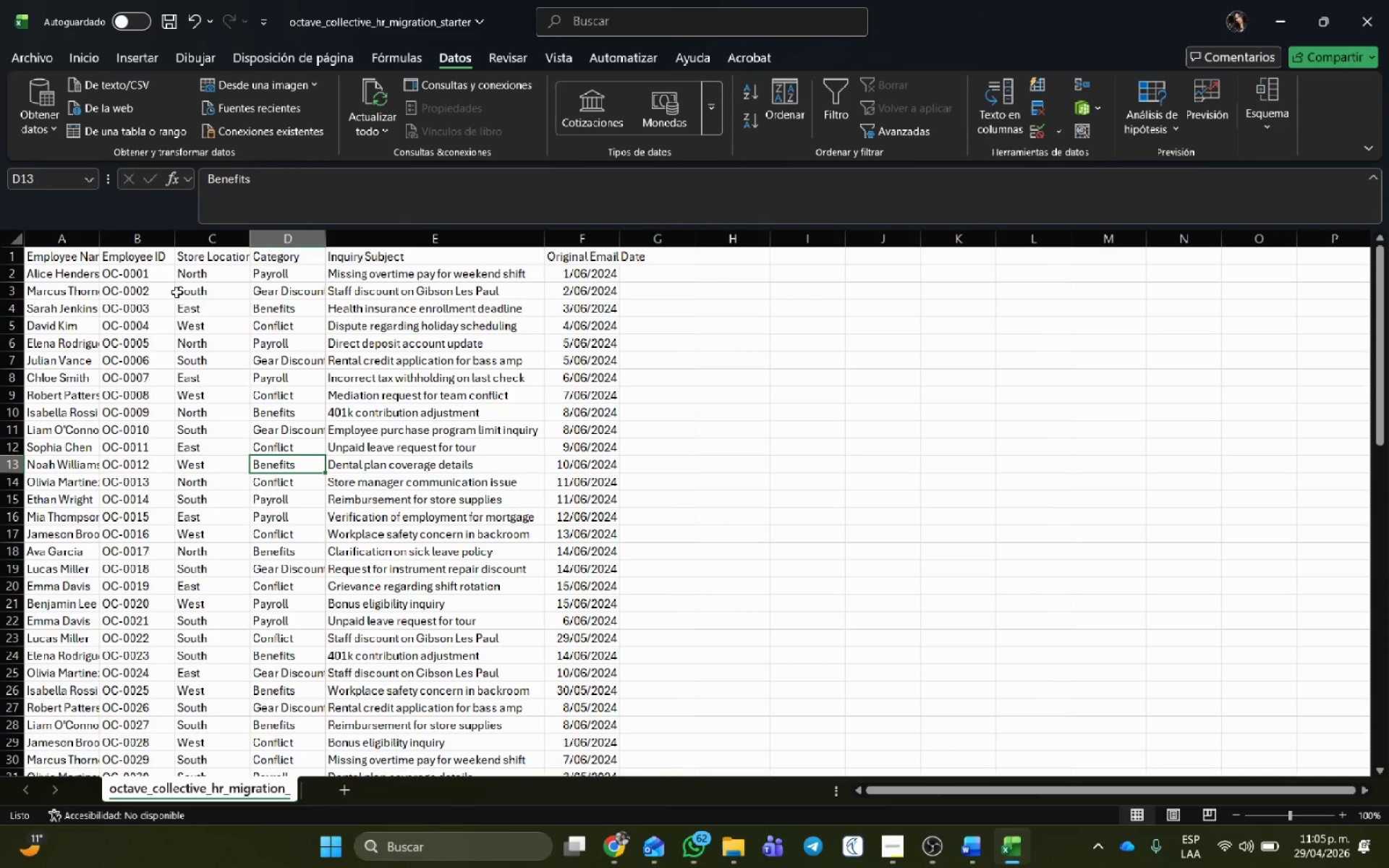 
key(Alt+AltLeft)
 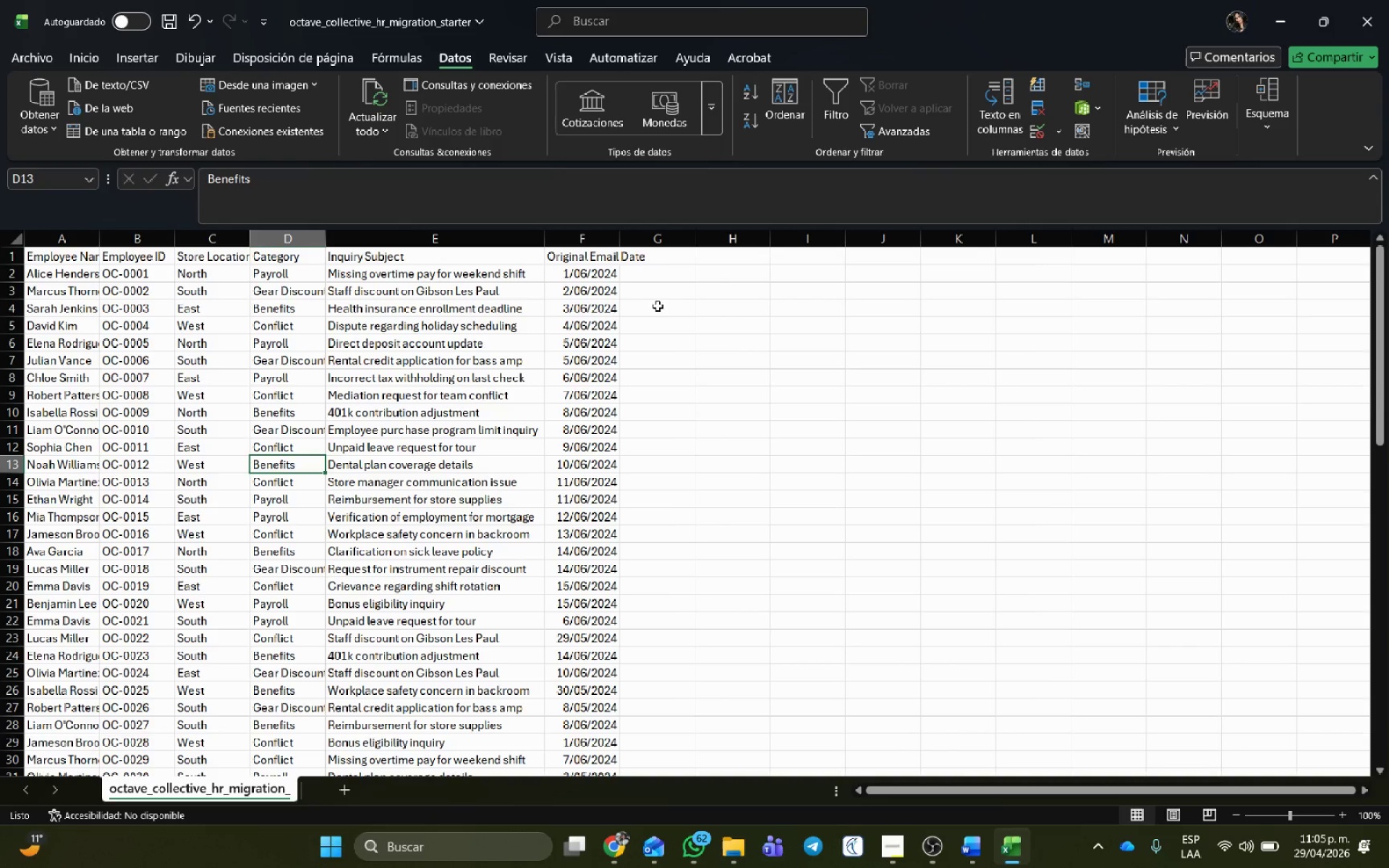 
key(Alt+Tab)
 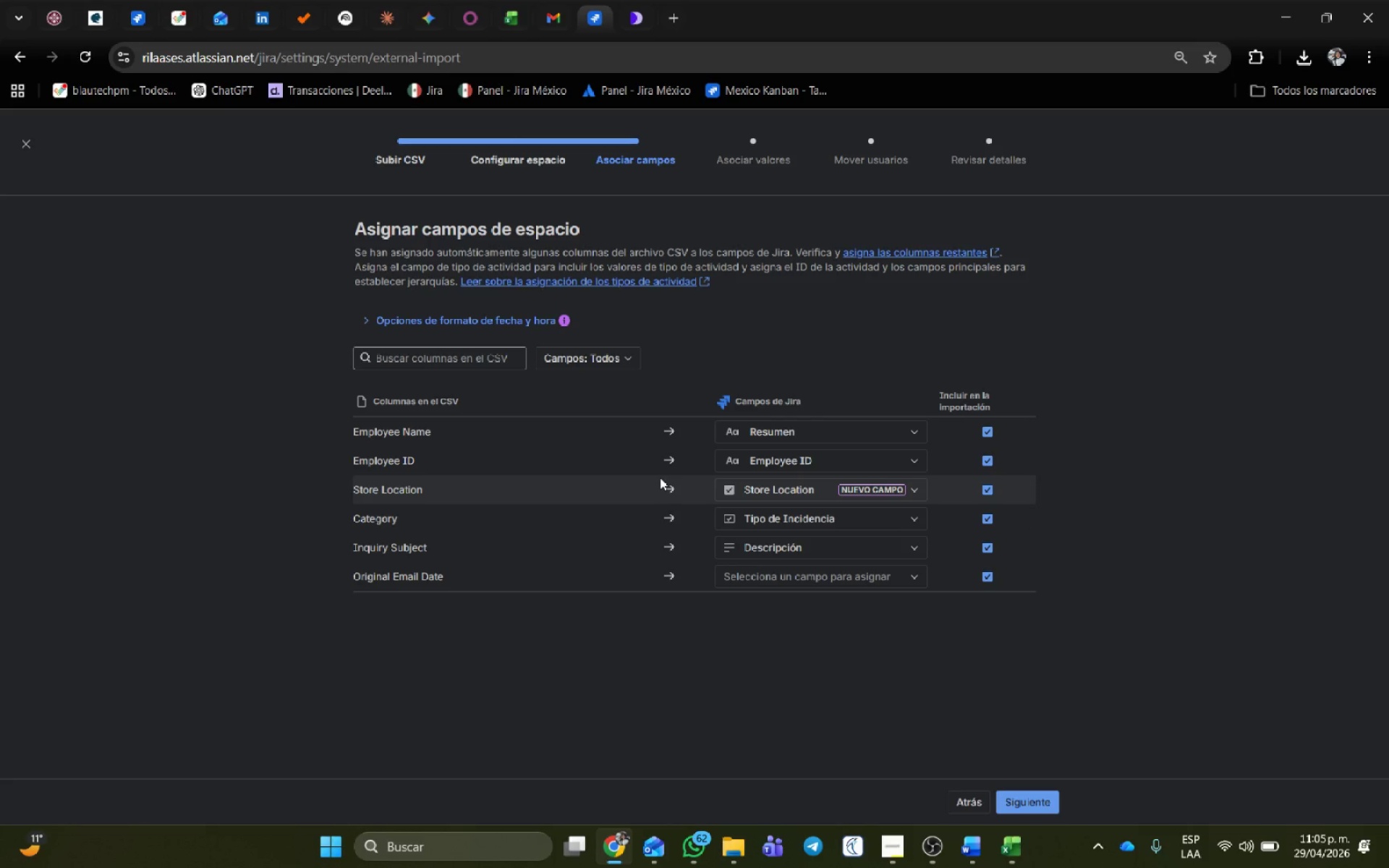 
wait(10.27)
 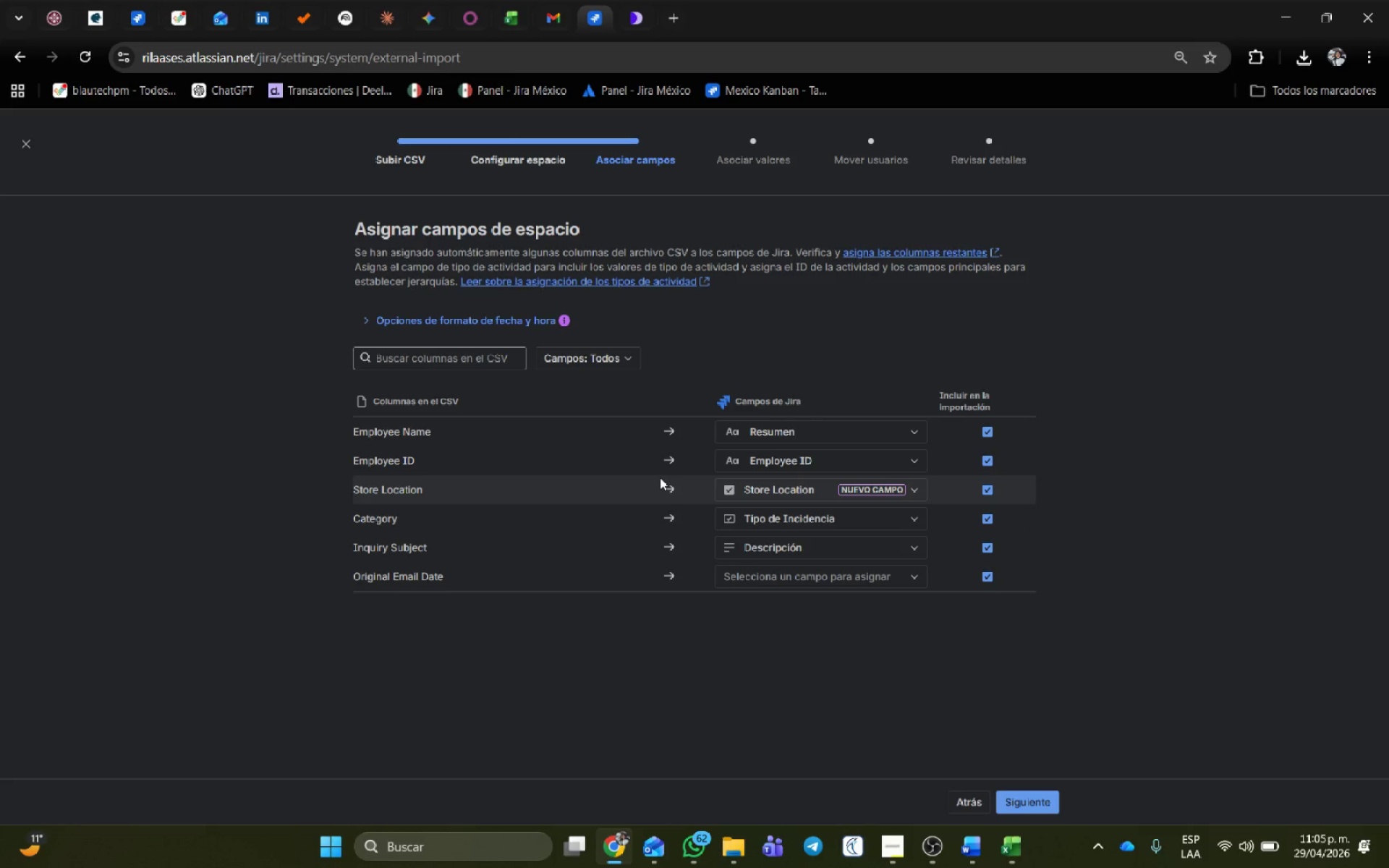 
left_click([991, 579])
 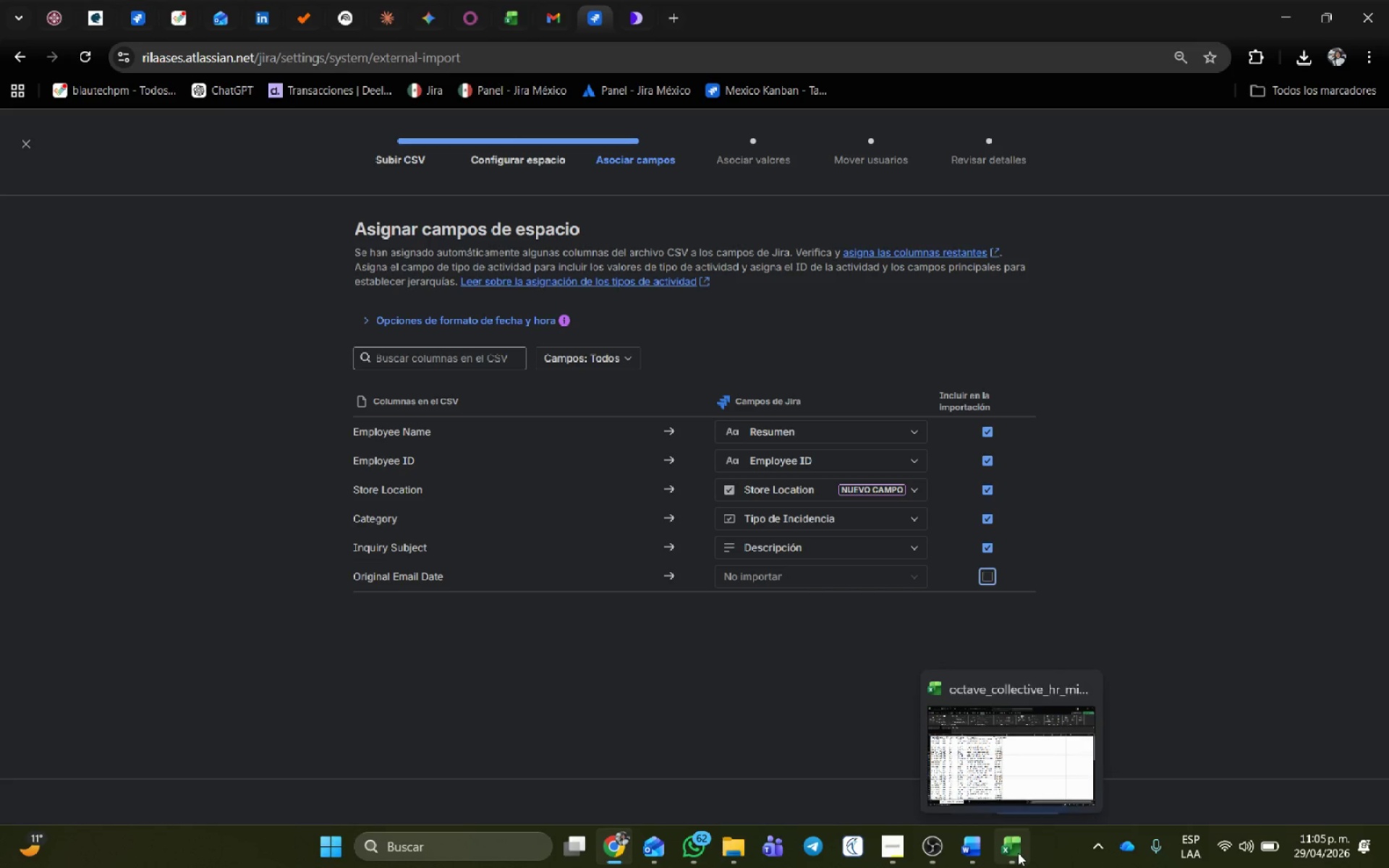 
left_click([1254, 565])
 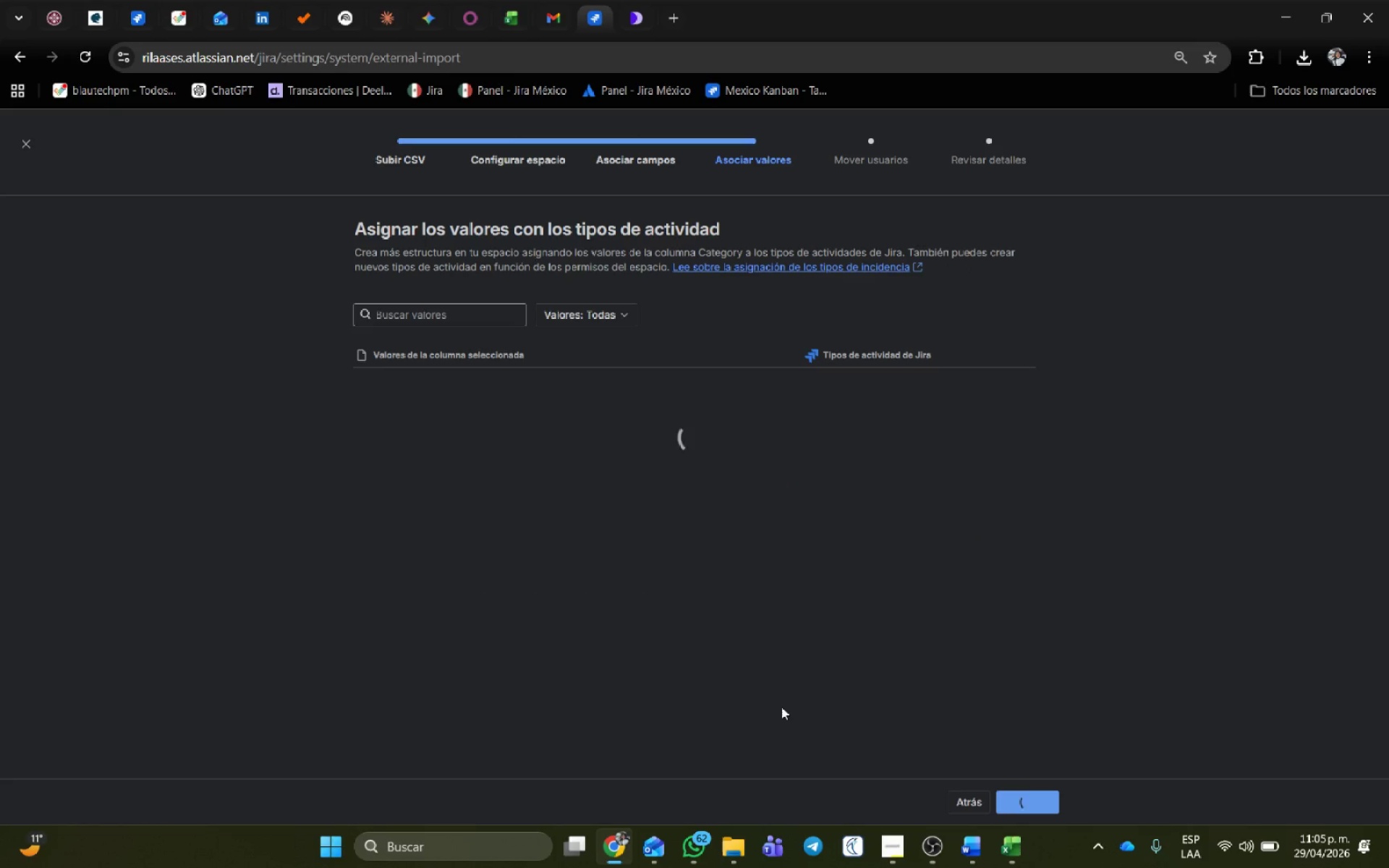 
wait(12.73)
 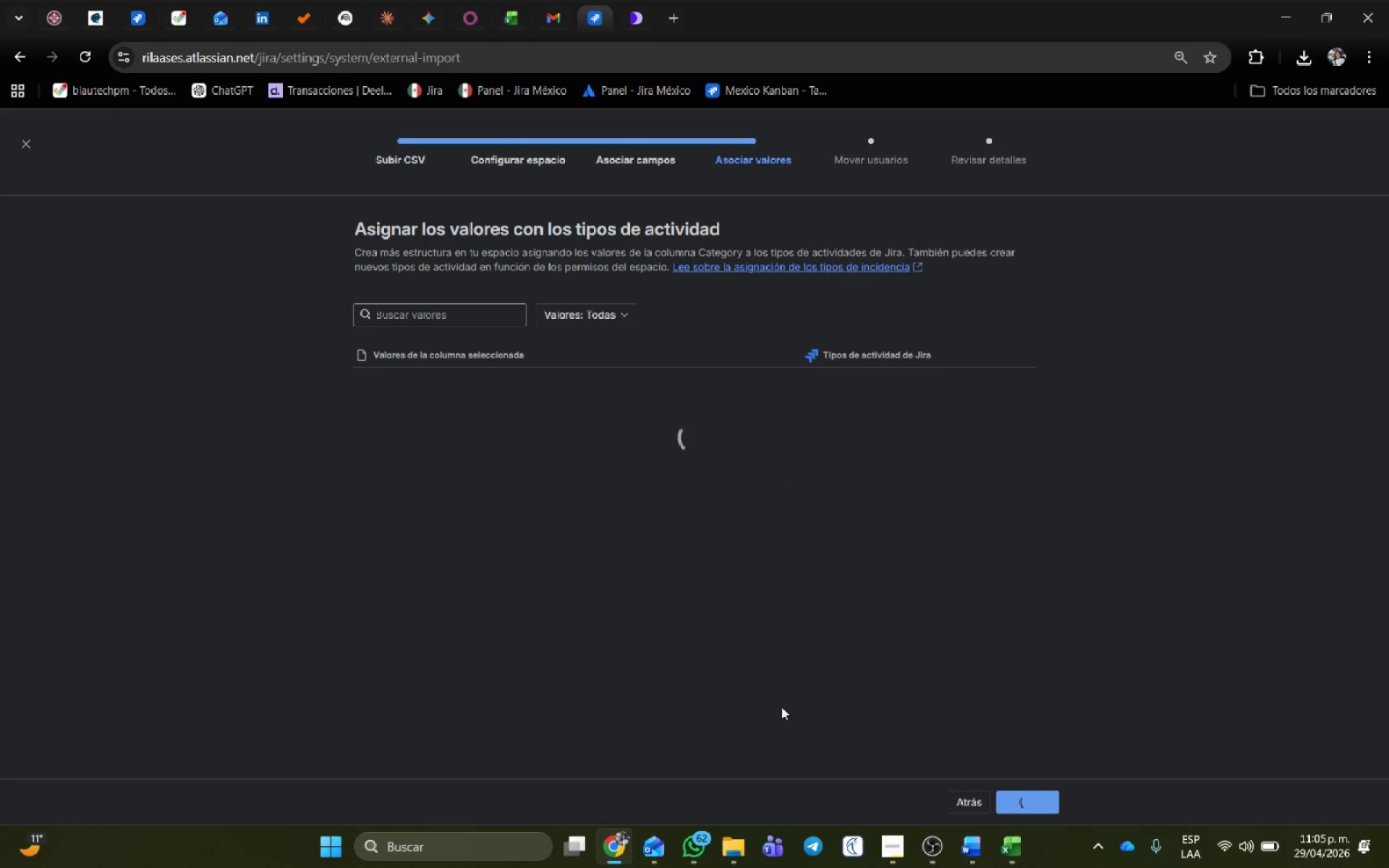 
left_click([974, 376])
 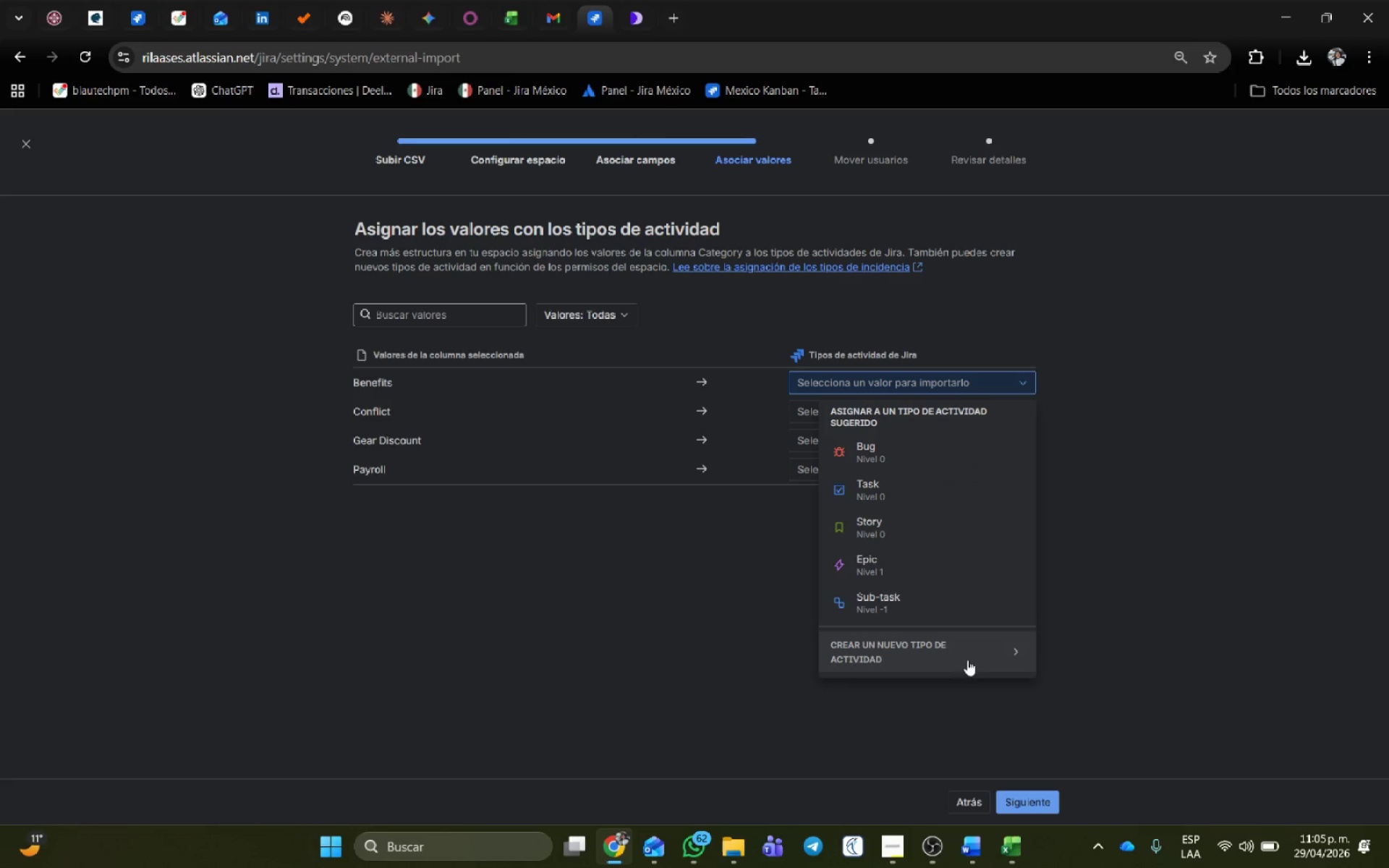 
left_click([1158, 616])
 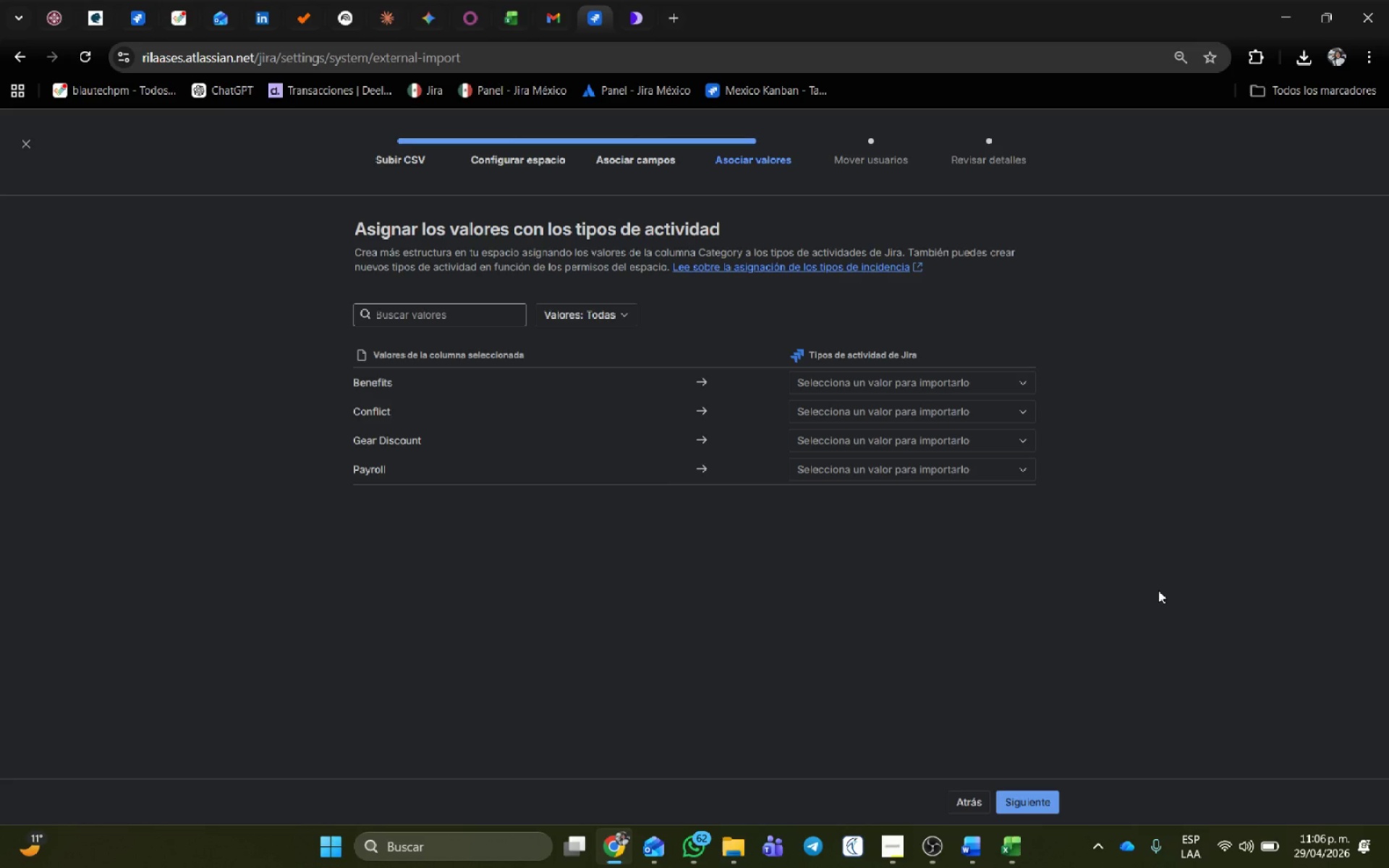 
wait(31.62)
 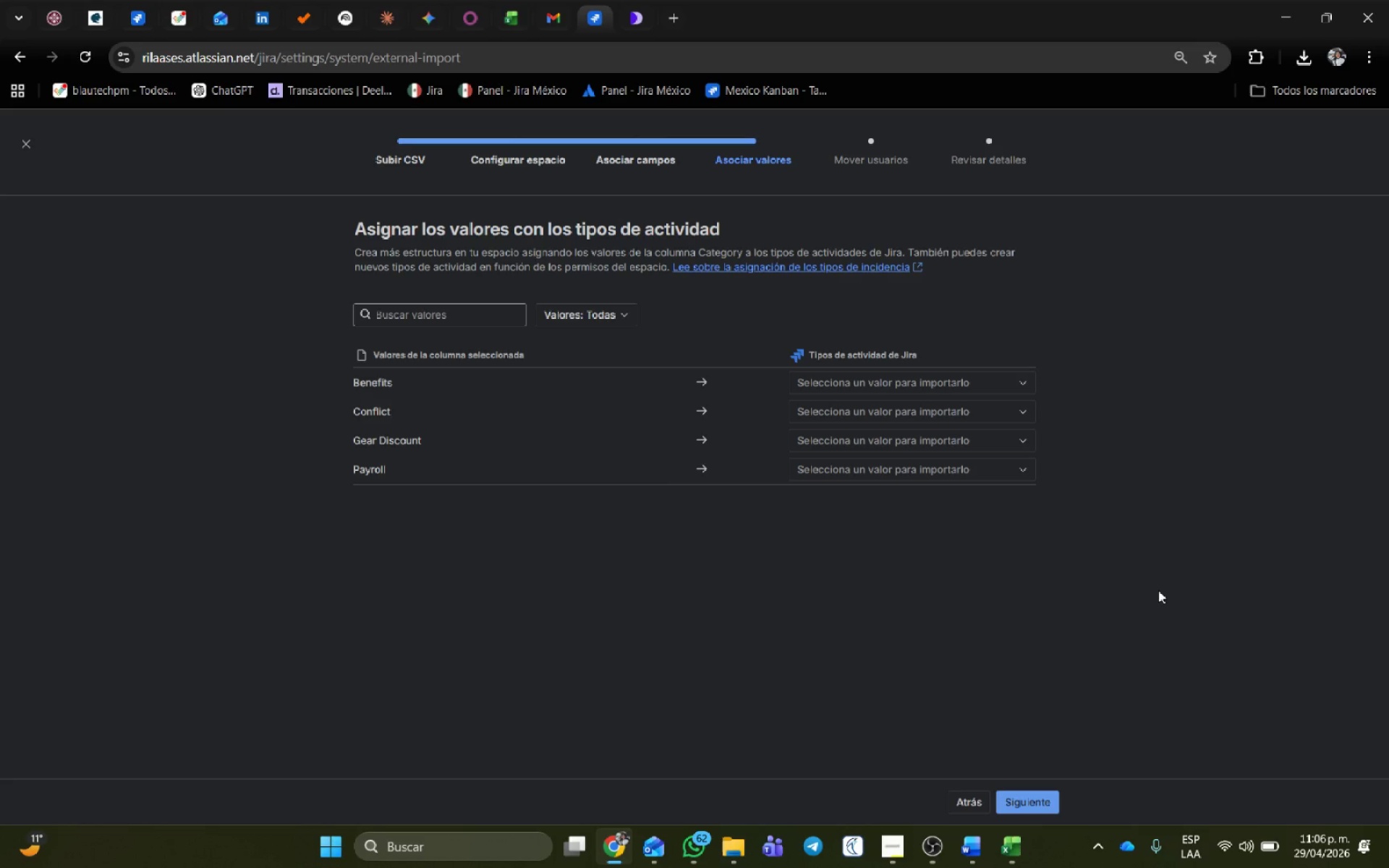 
left_click([1048, 796])
 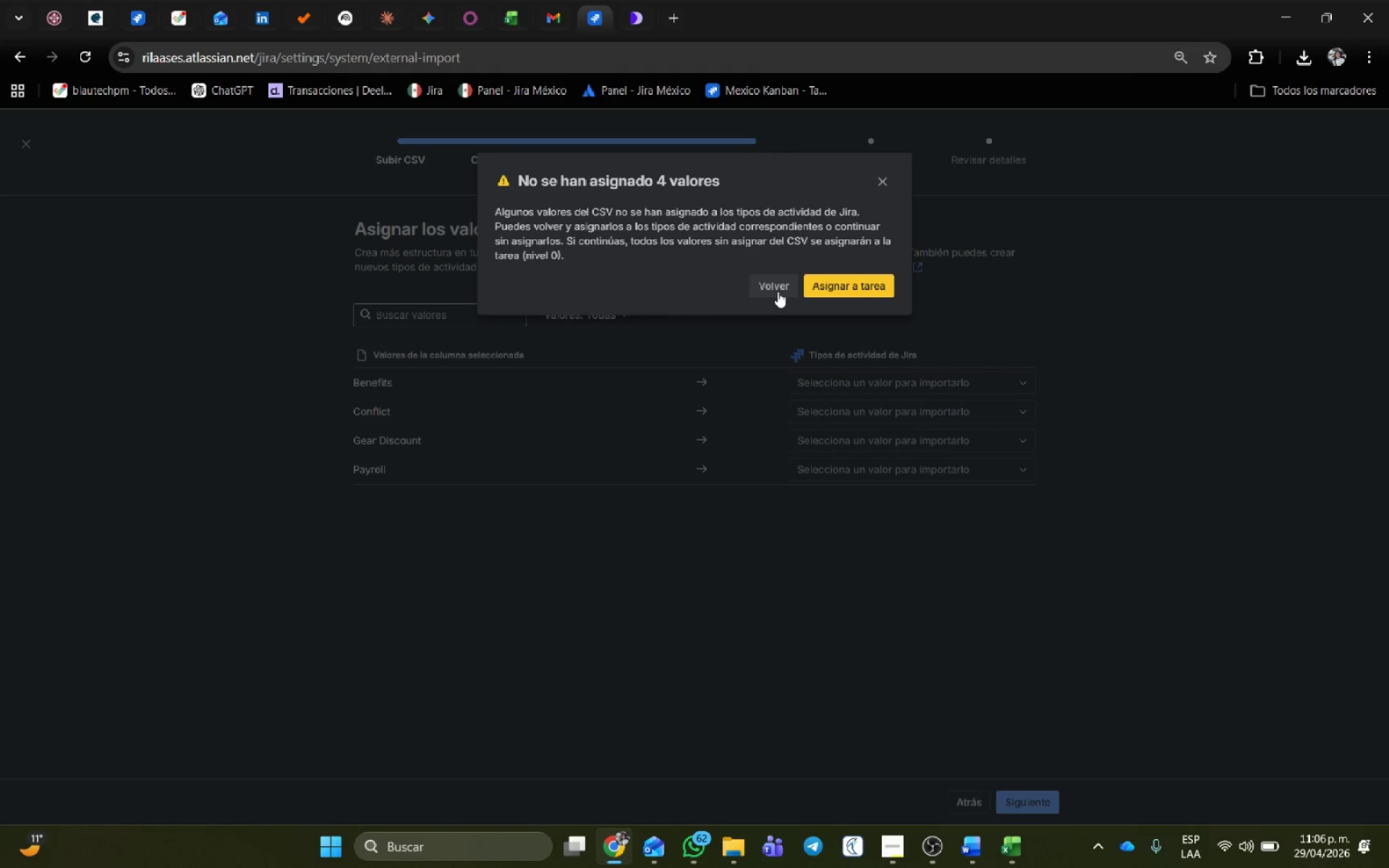 
left_click([778, 292])
 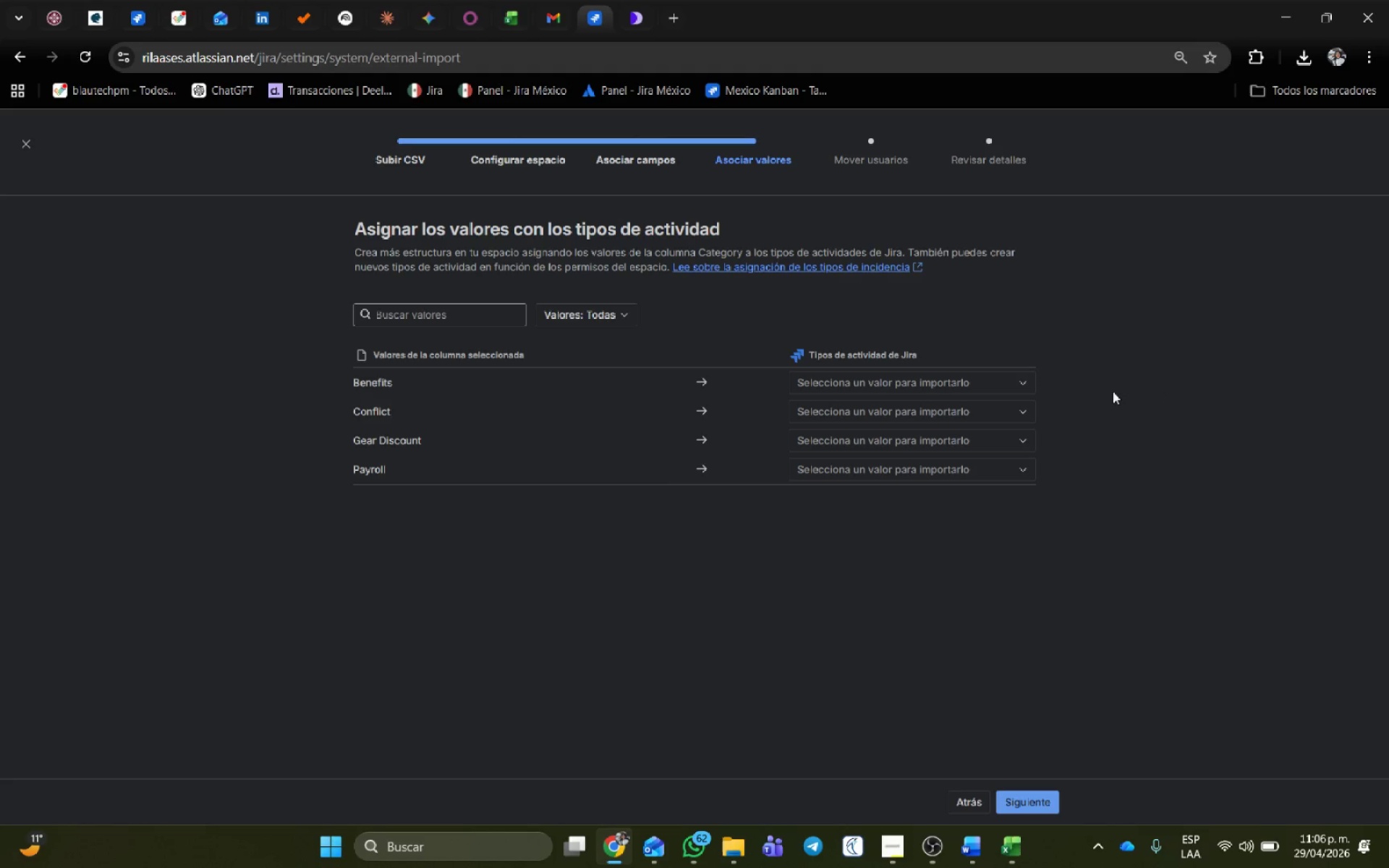 
left_click([1017, 383])
 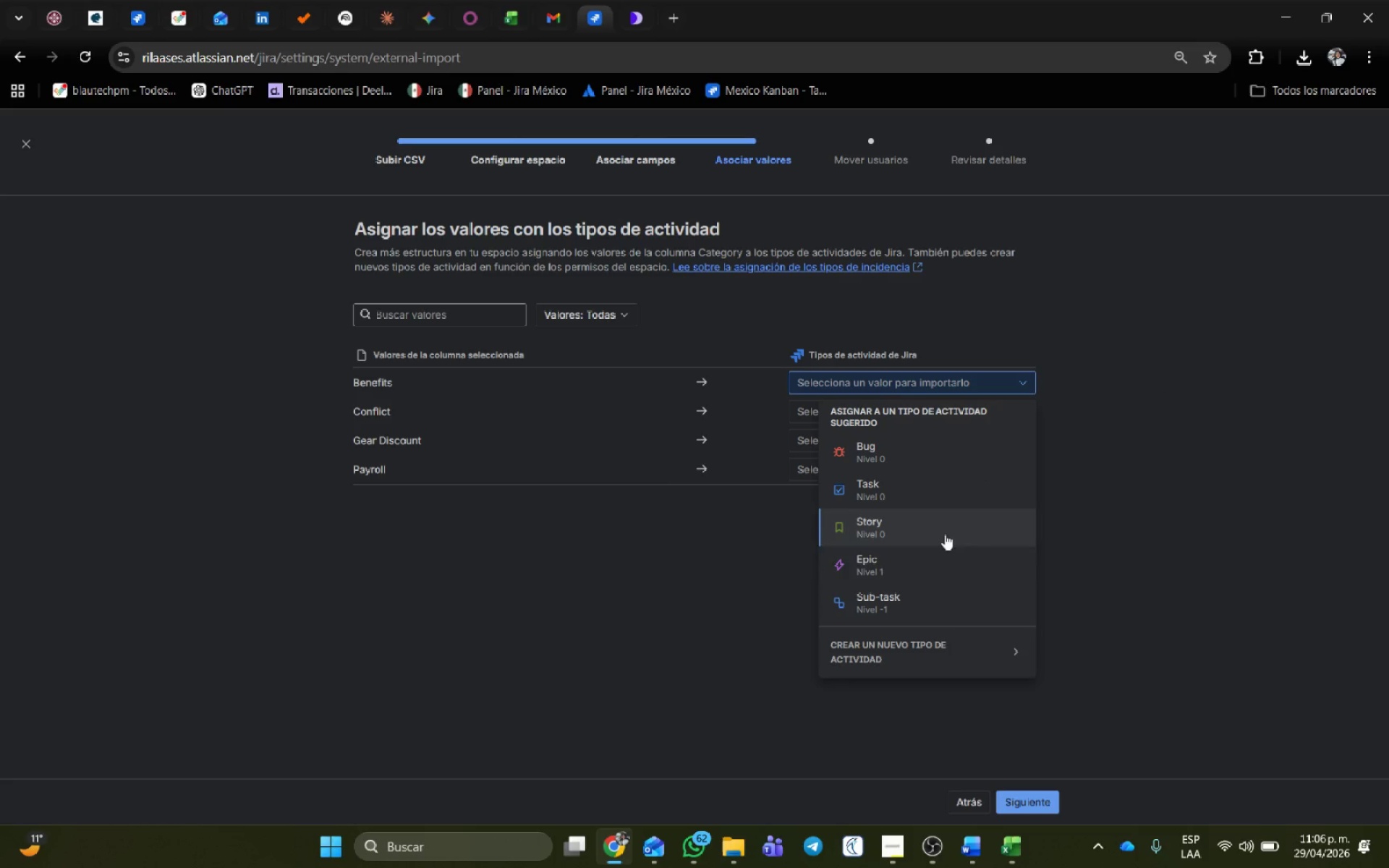 
left_click([961, 640])
 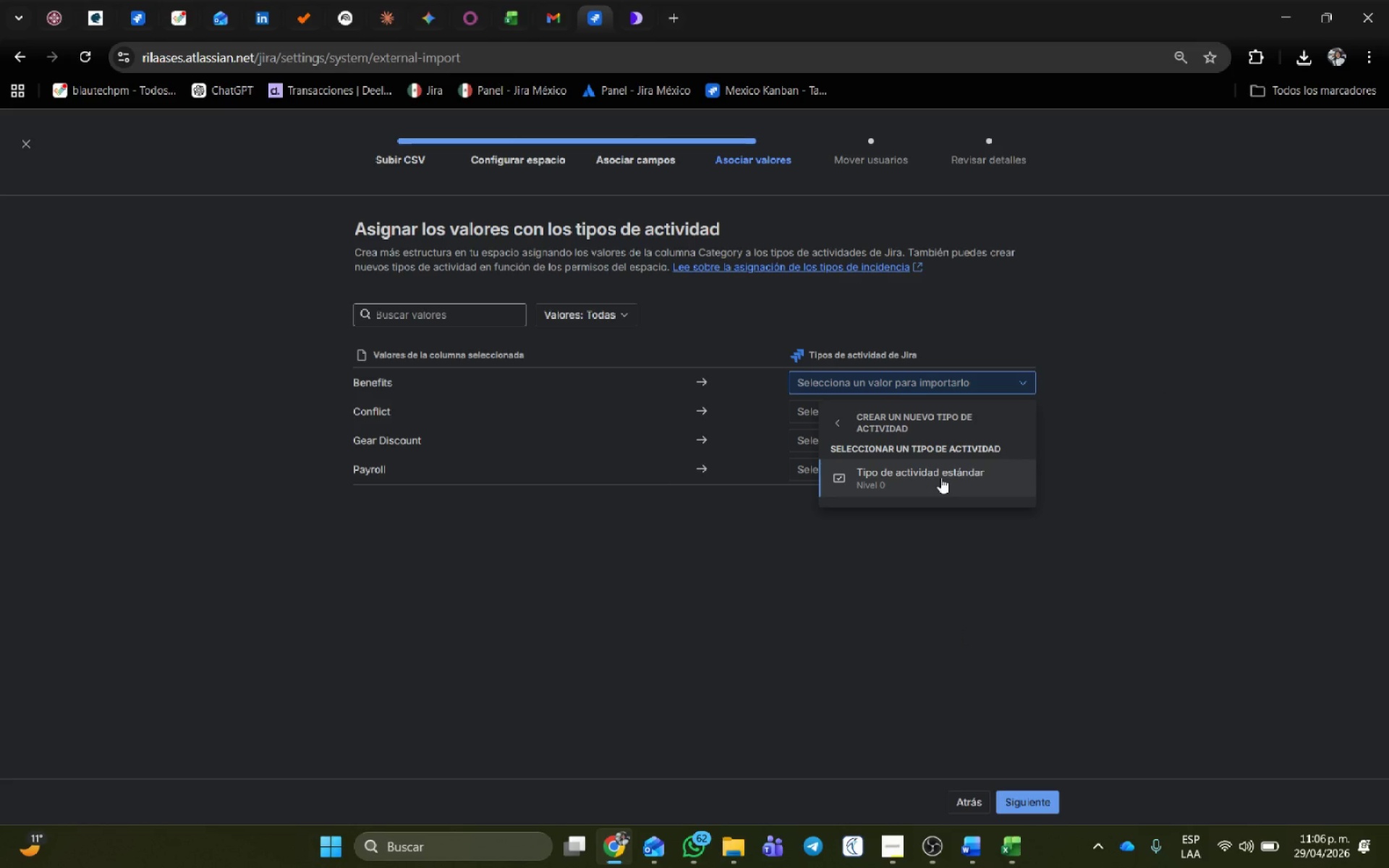 
left_click([893, 483])
 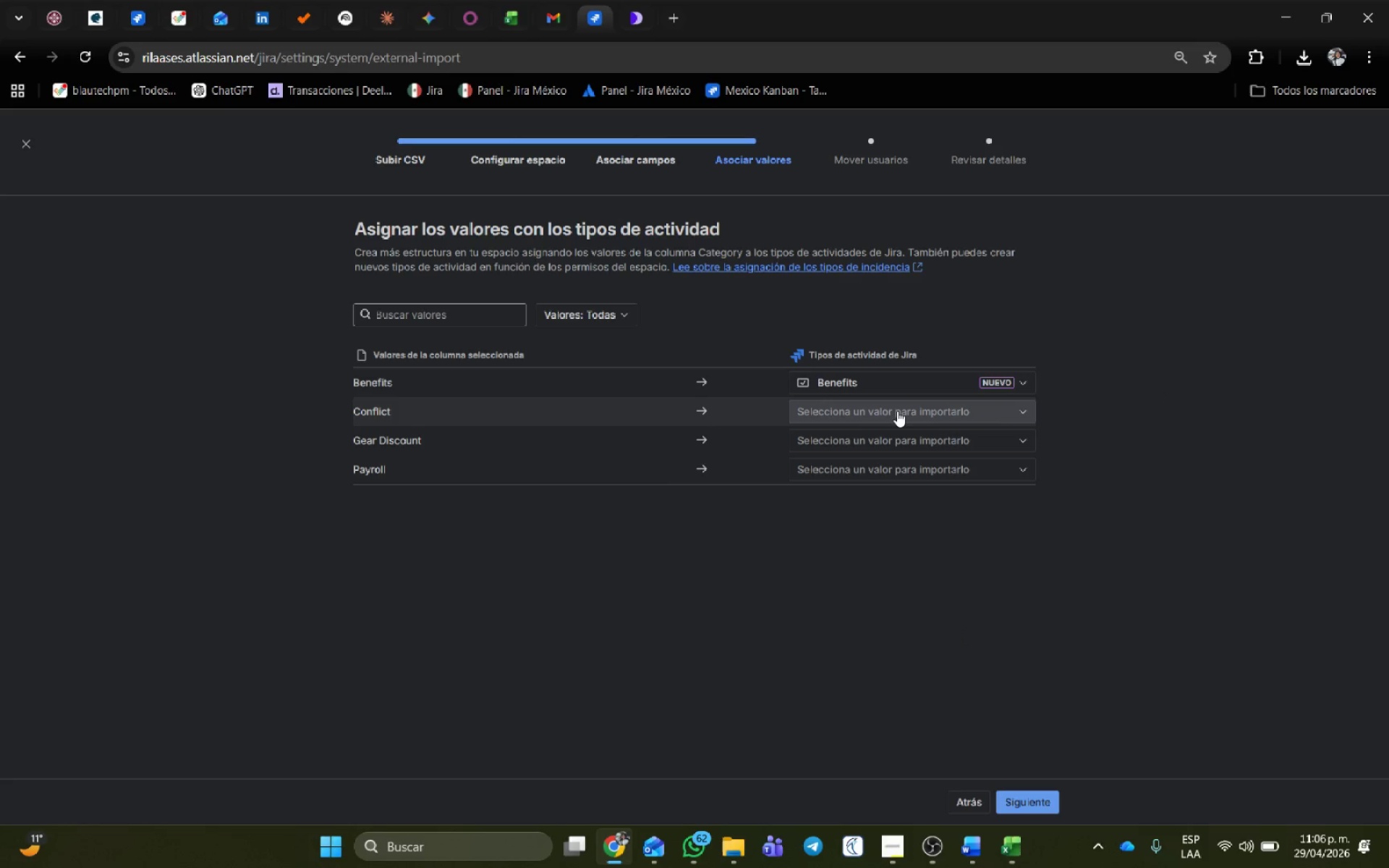 
left_click([897, 410])
 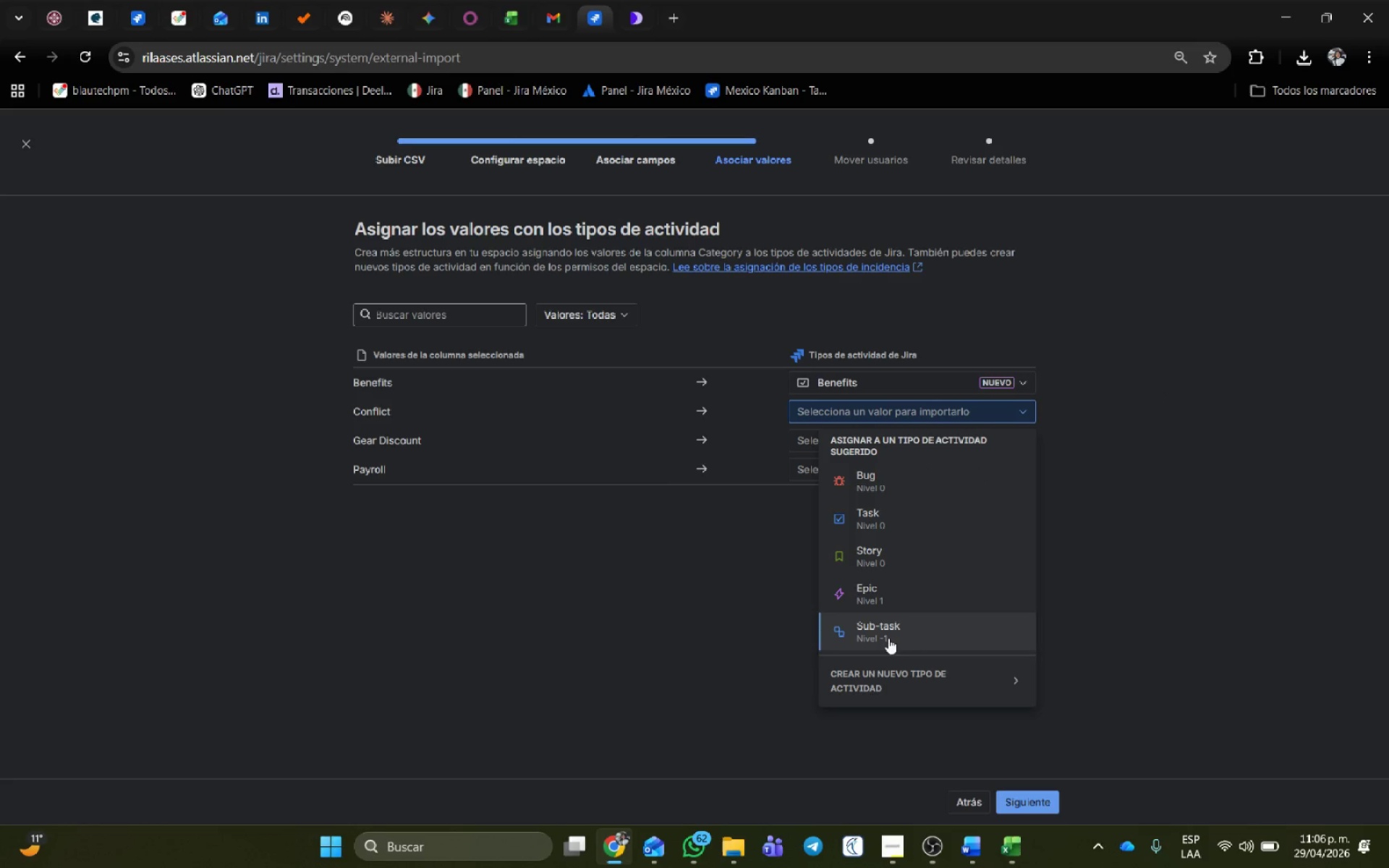 
left_click([889, 679])
 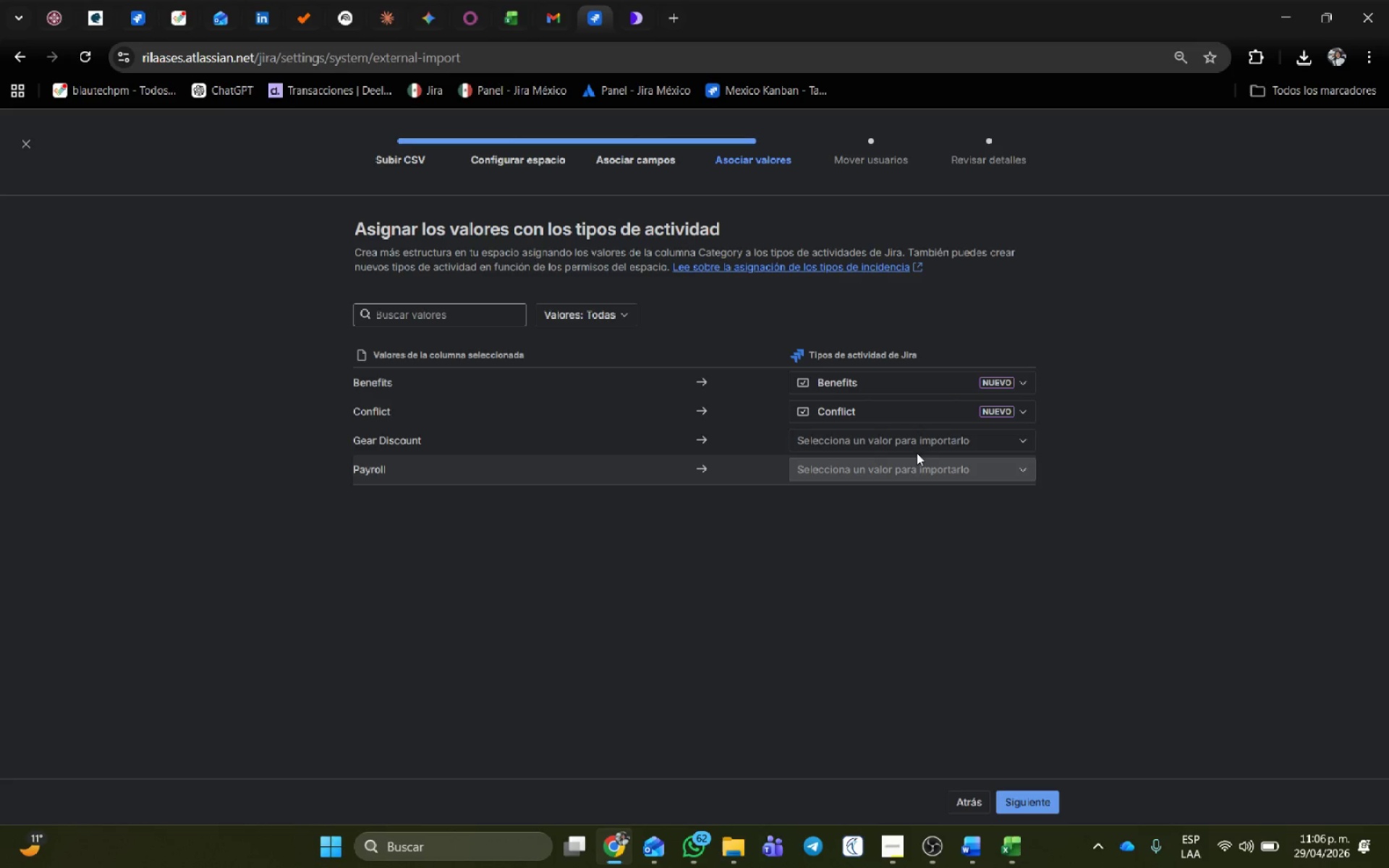 
left_click([913, 440])
 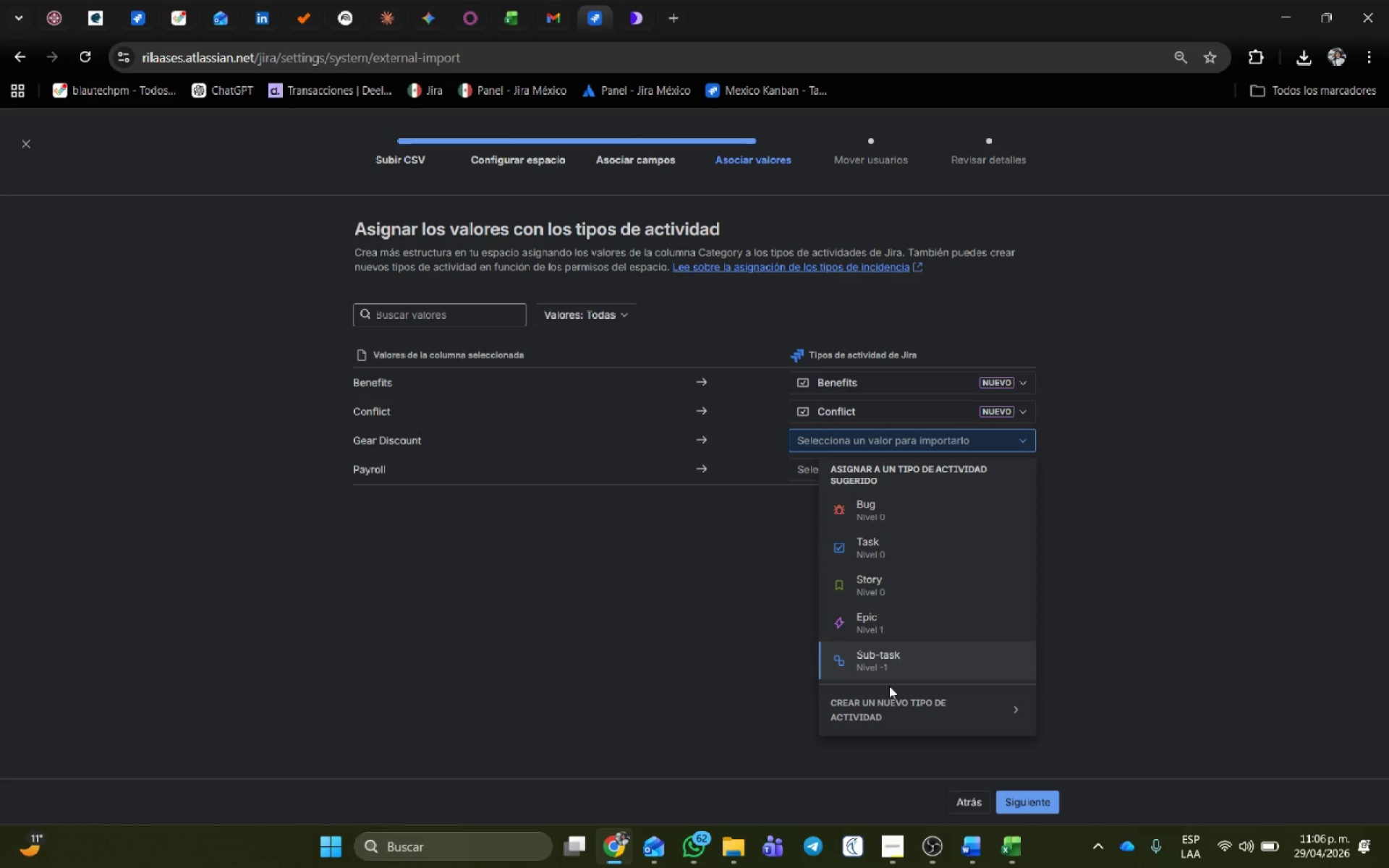 
left_click([887, 705])
 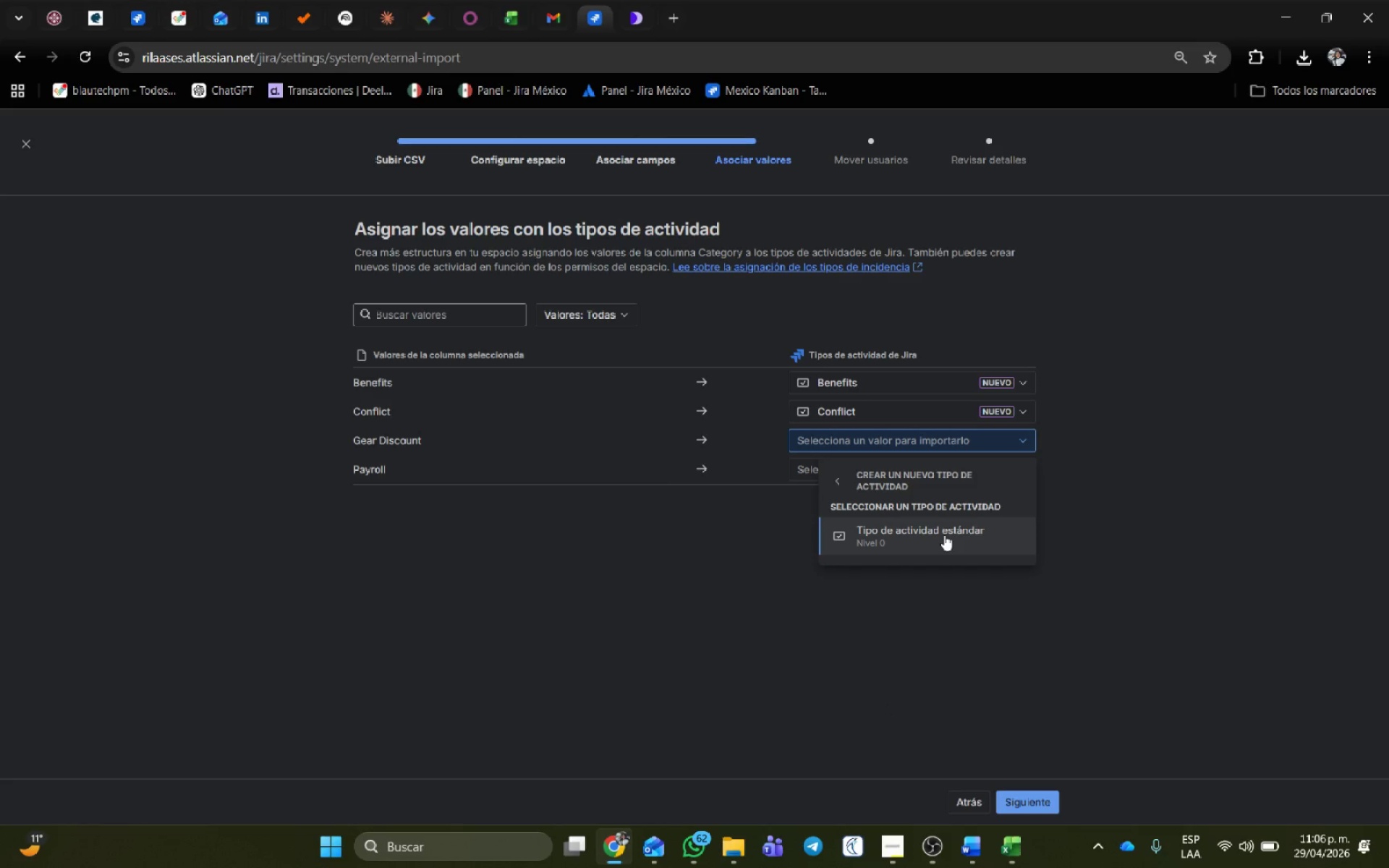 
left_click([944, 535])
 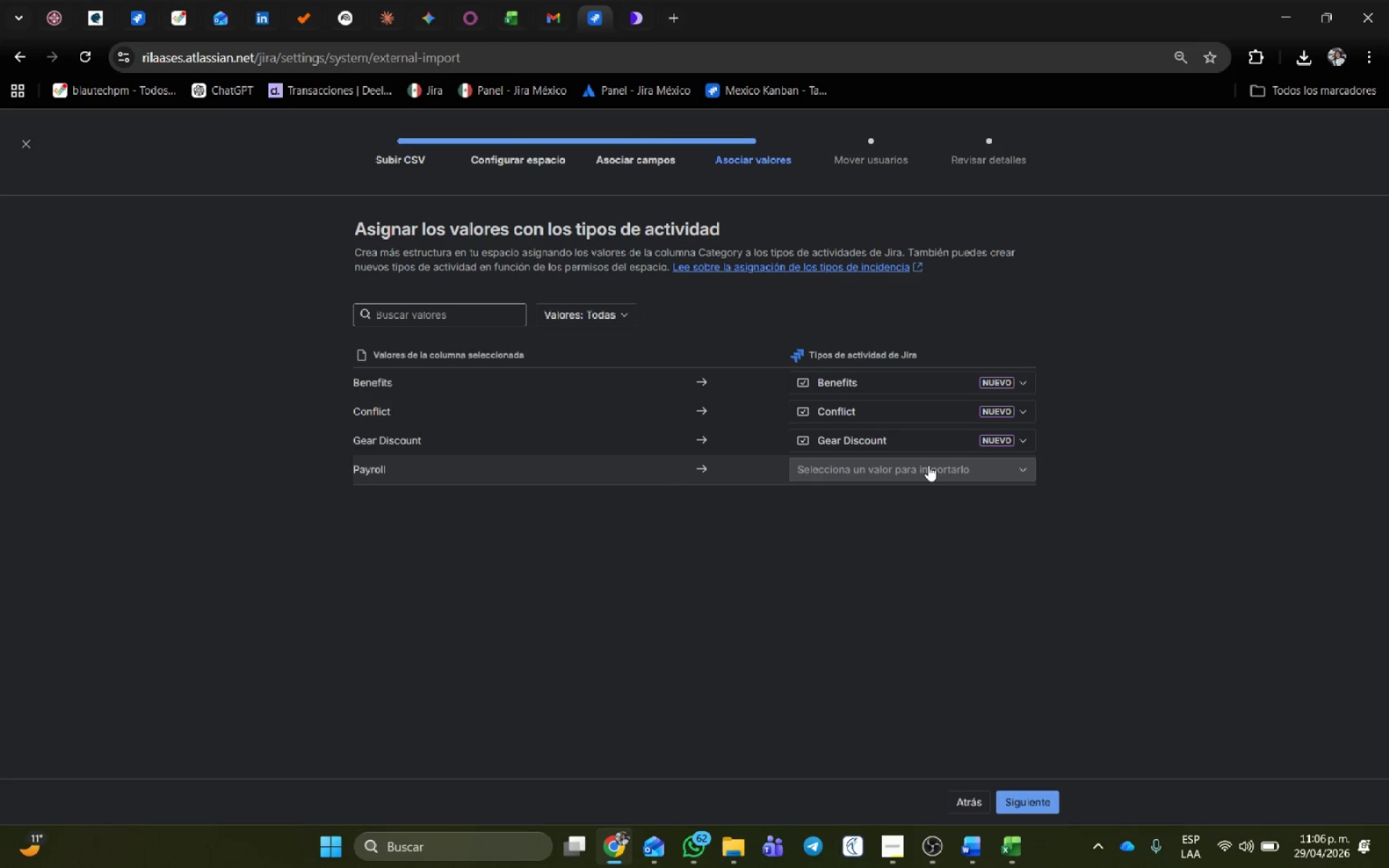 
left_click([928, 465])
 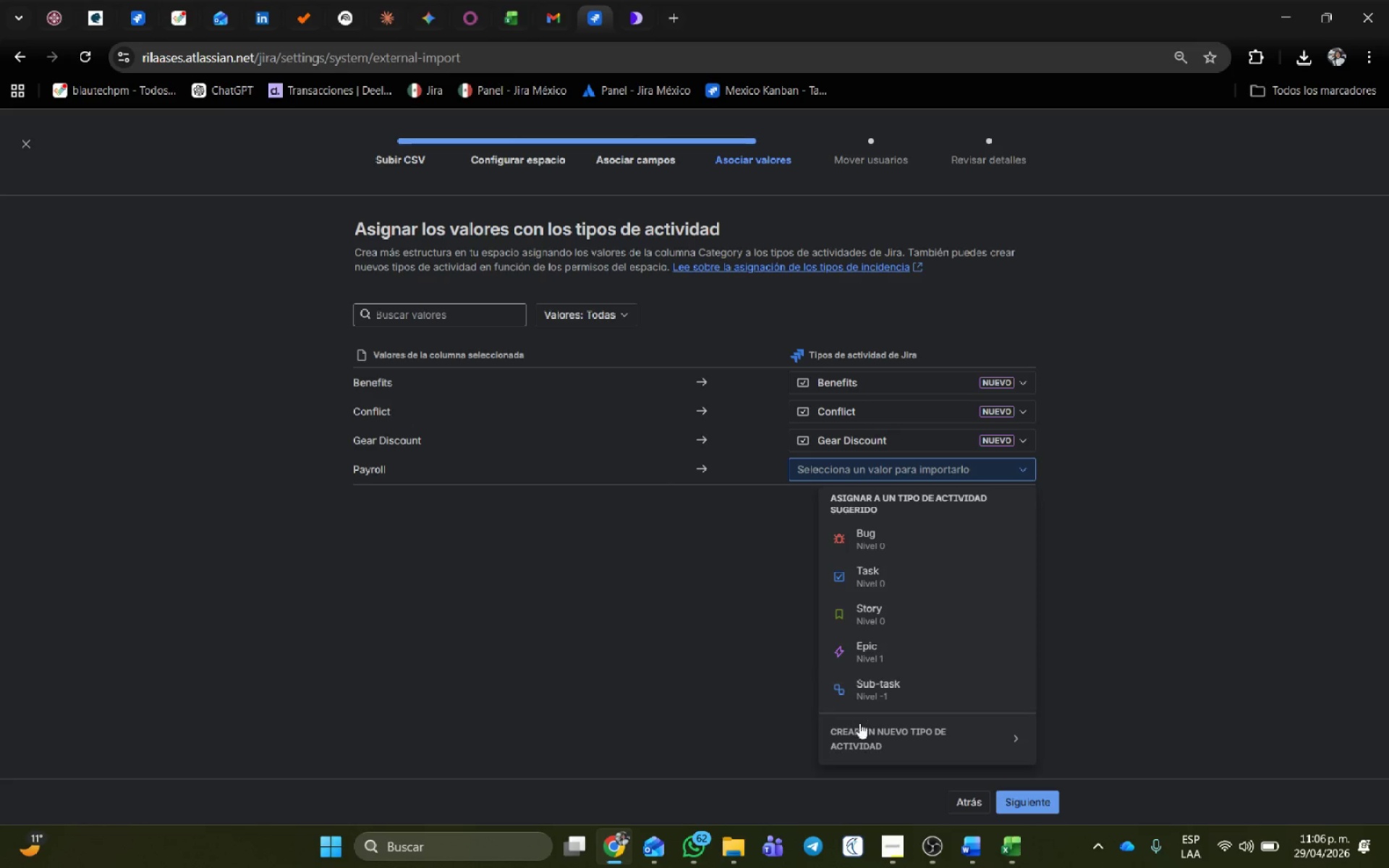 
left_click([859, 731])
 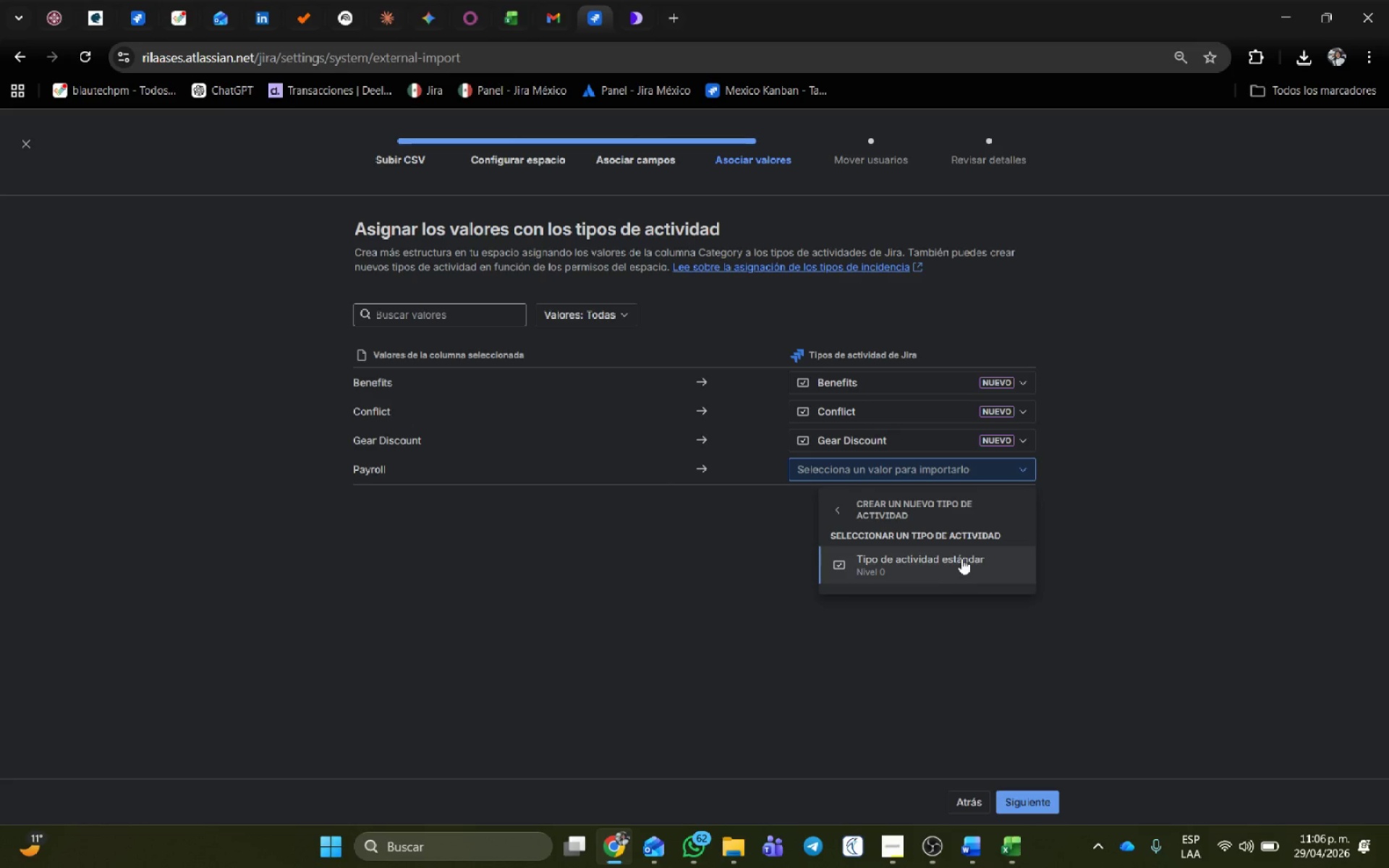 
left_click([961, 558])
 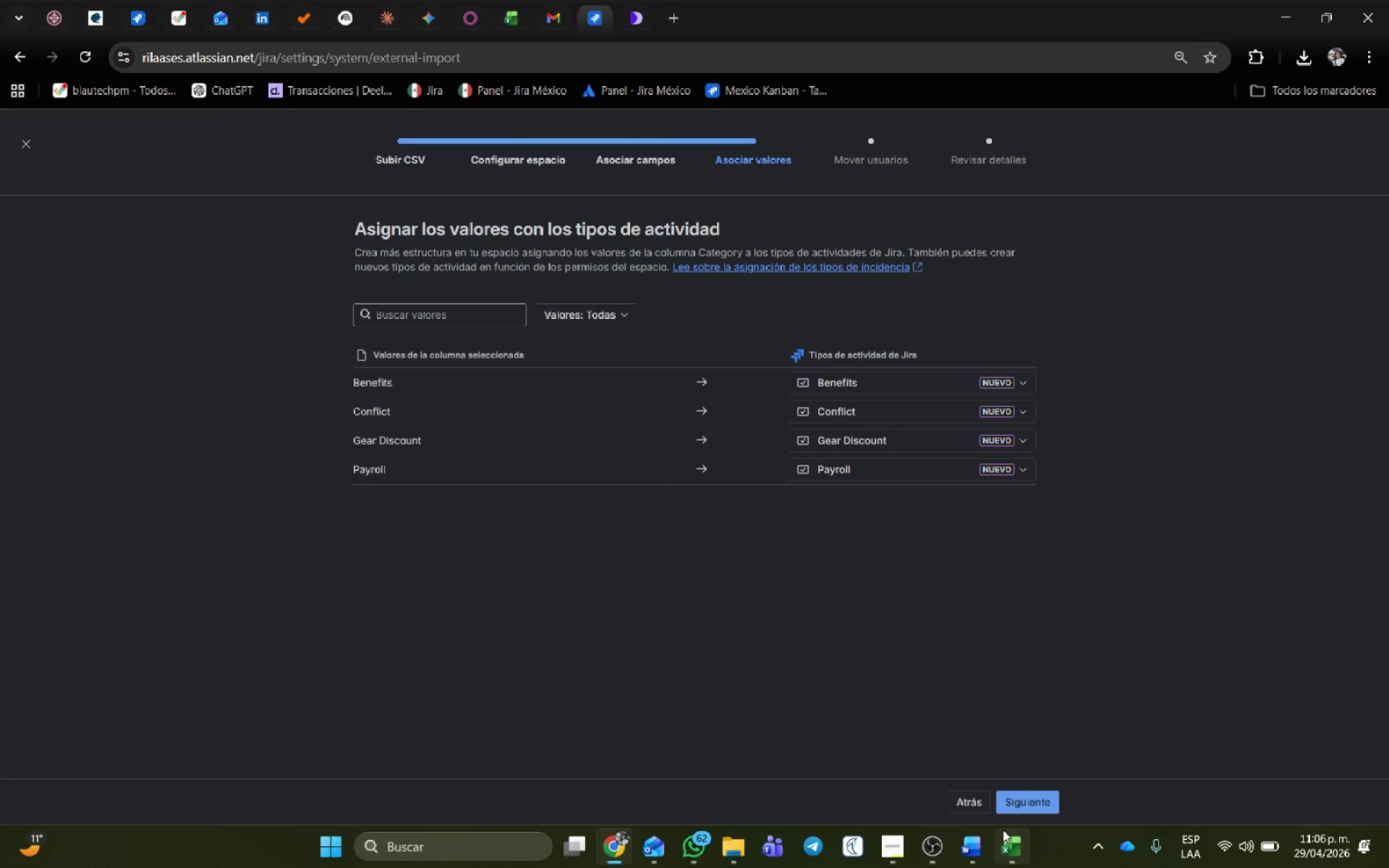 
left_click([1029, 801])
 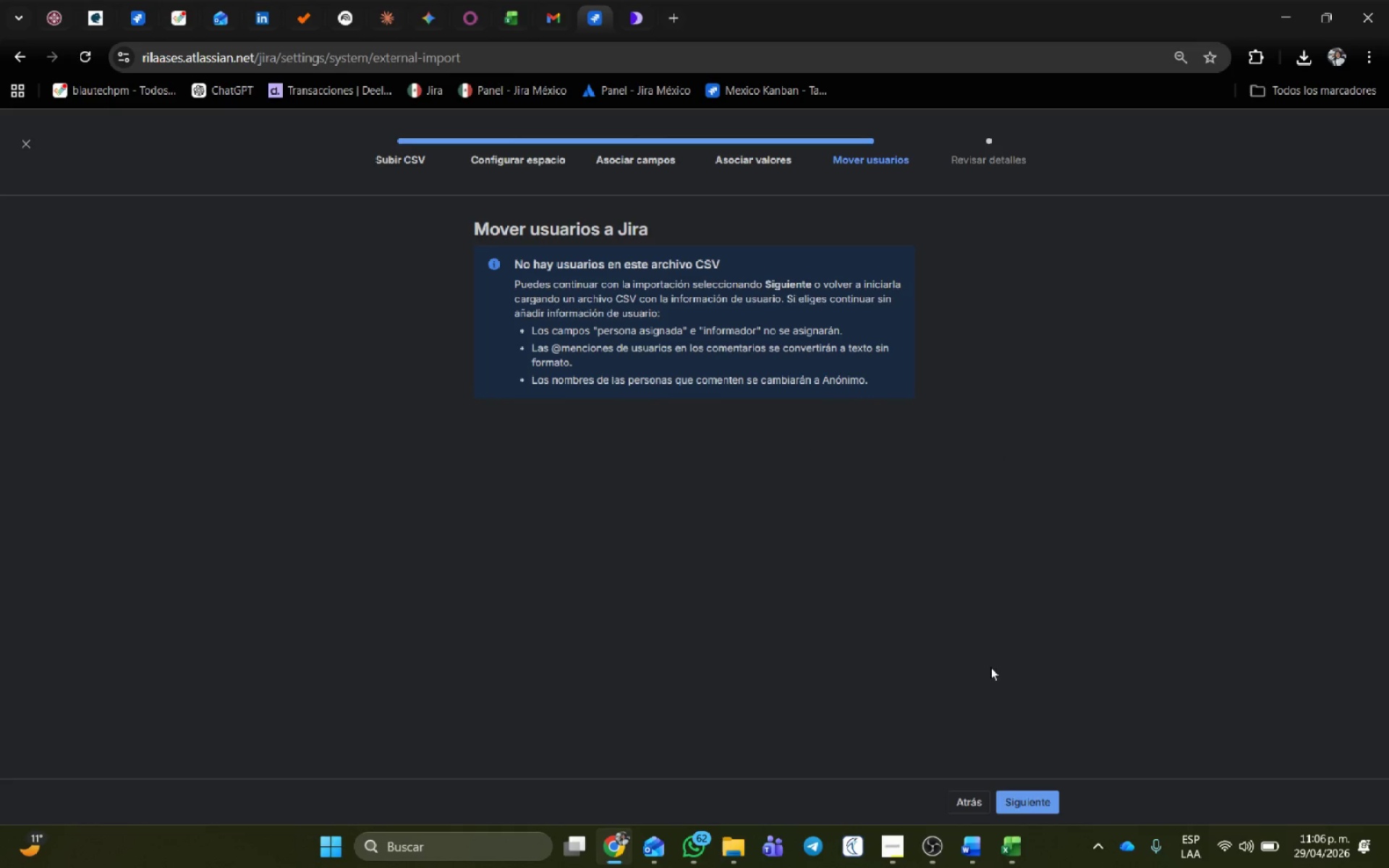 
left_click([1045, 798])
 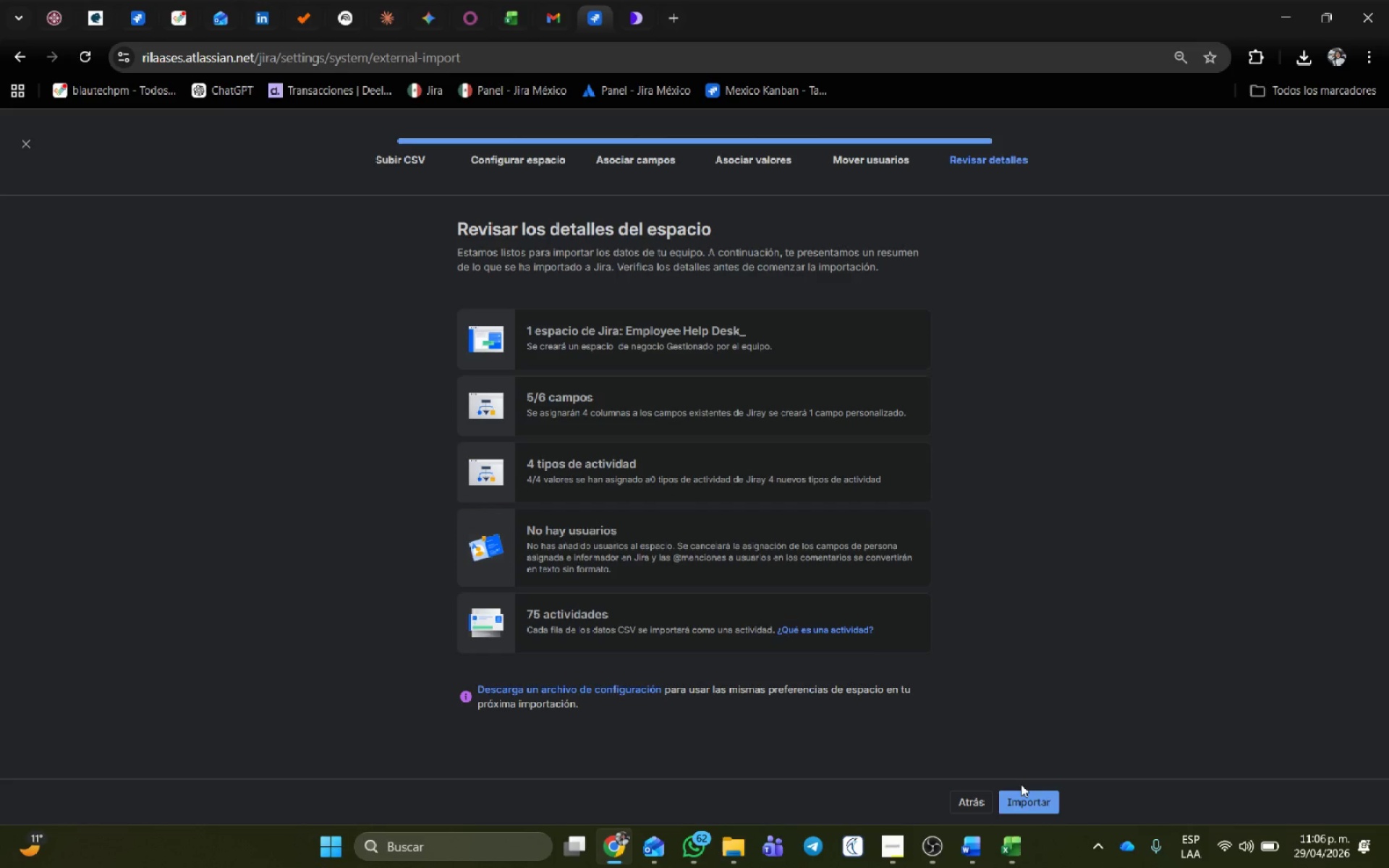 
left_click([1026, 804])
 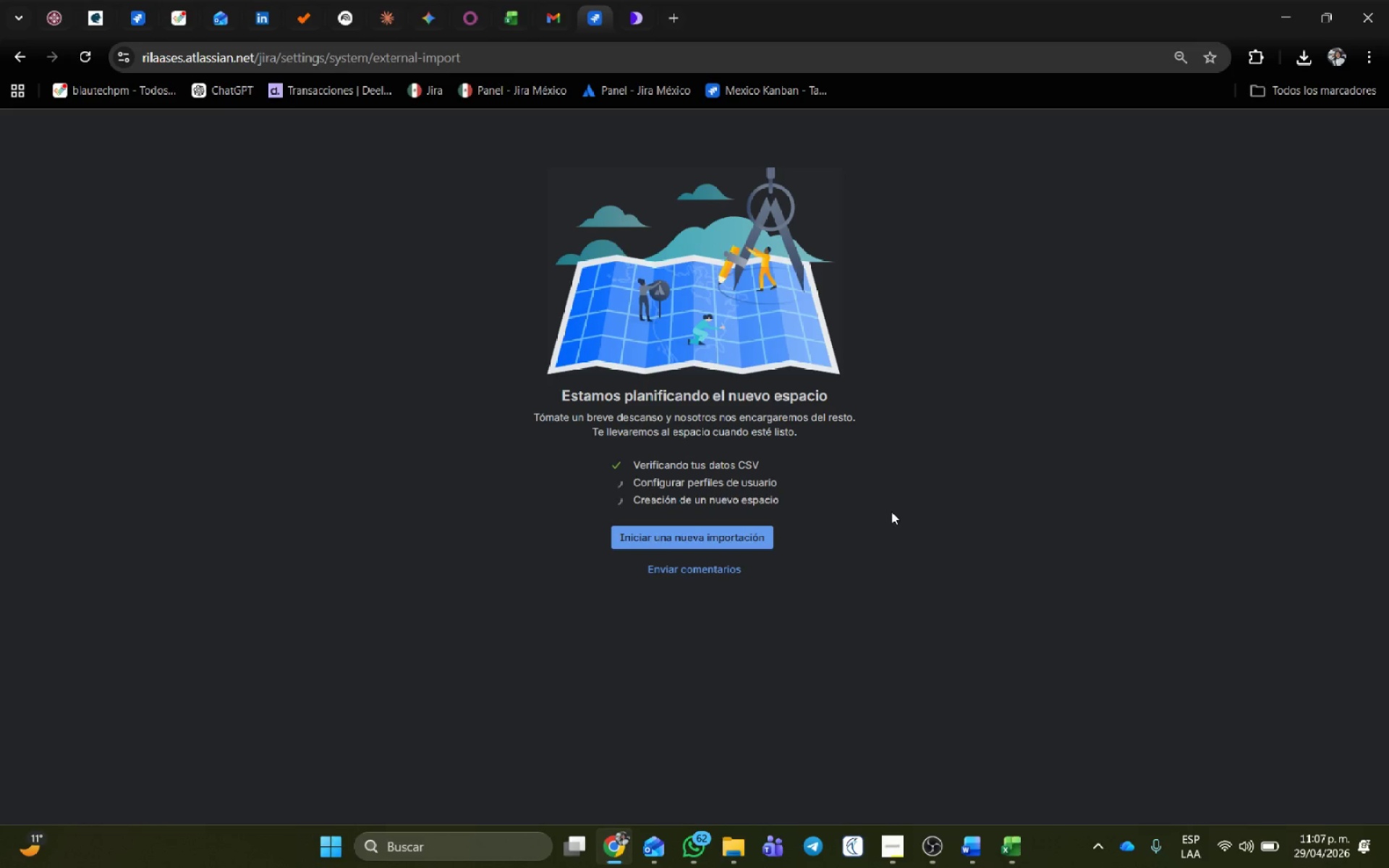 
wait(43.98)
 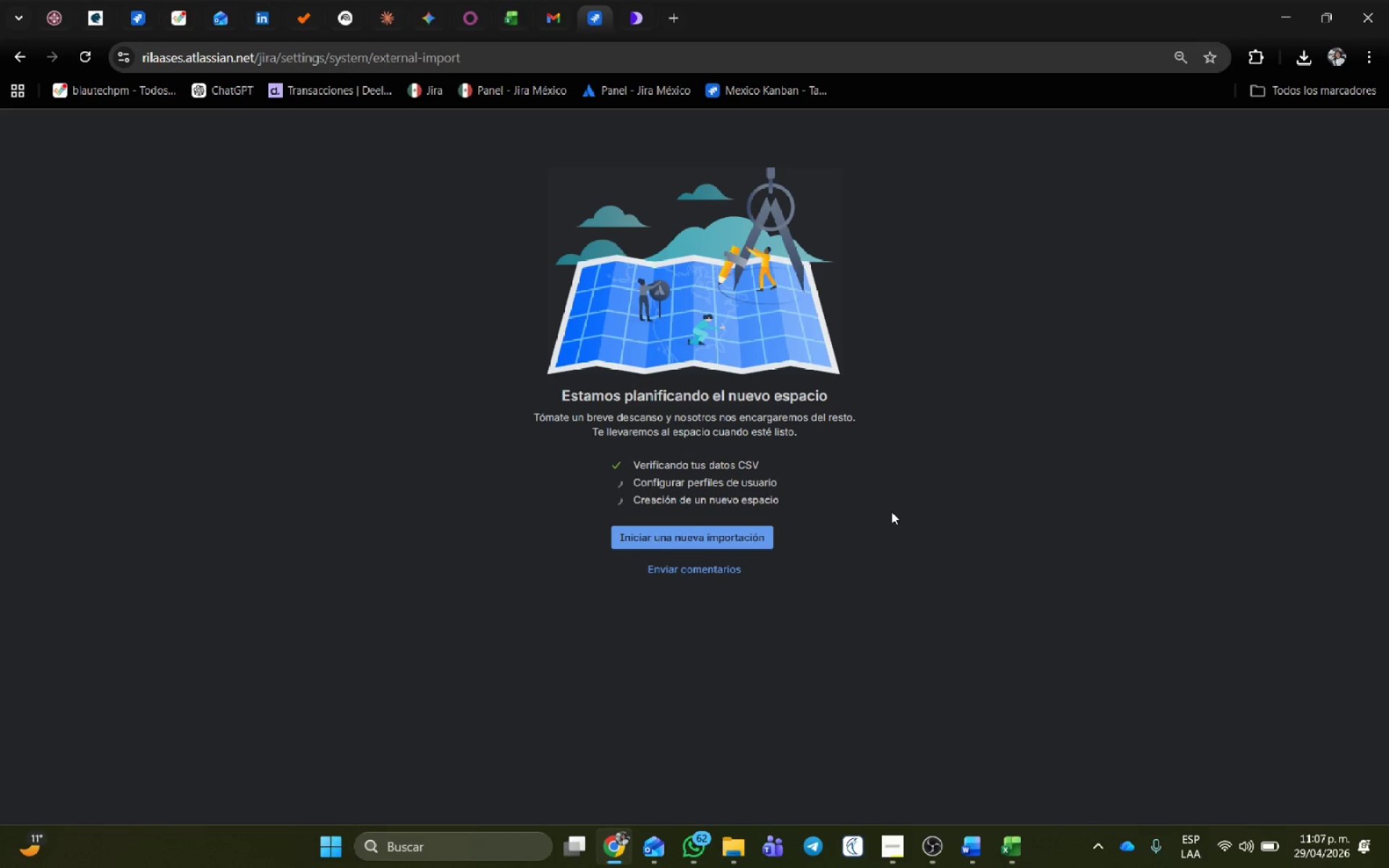 
left_click([901, 848])